 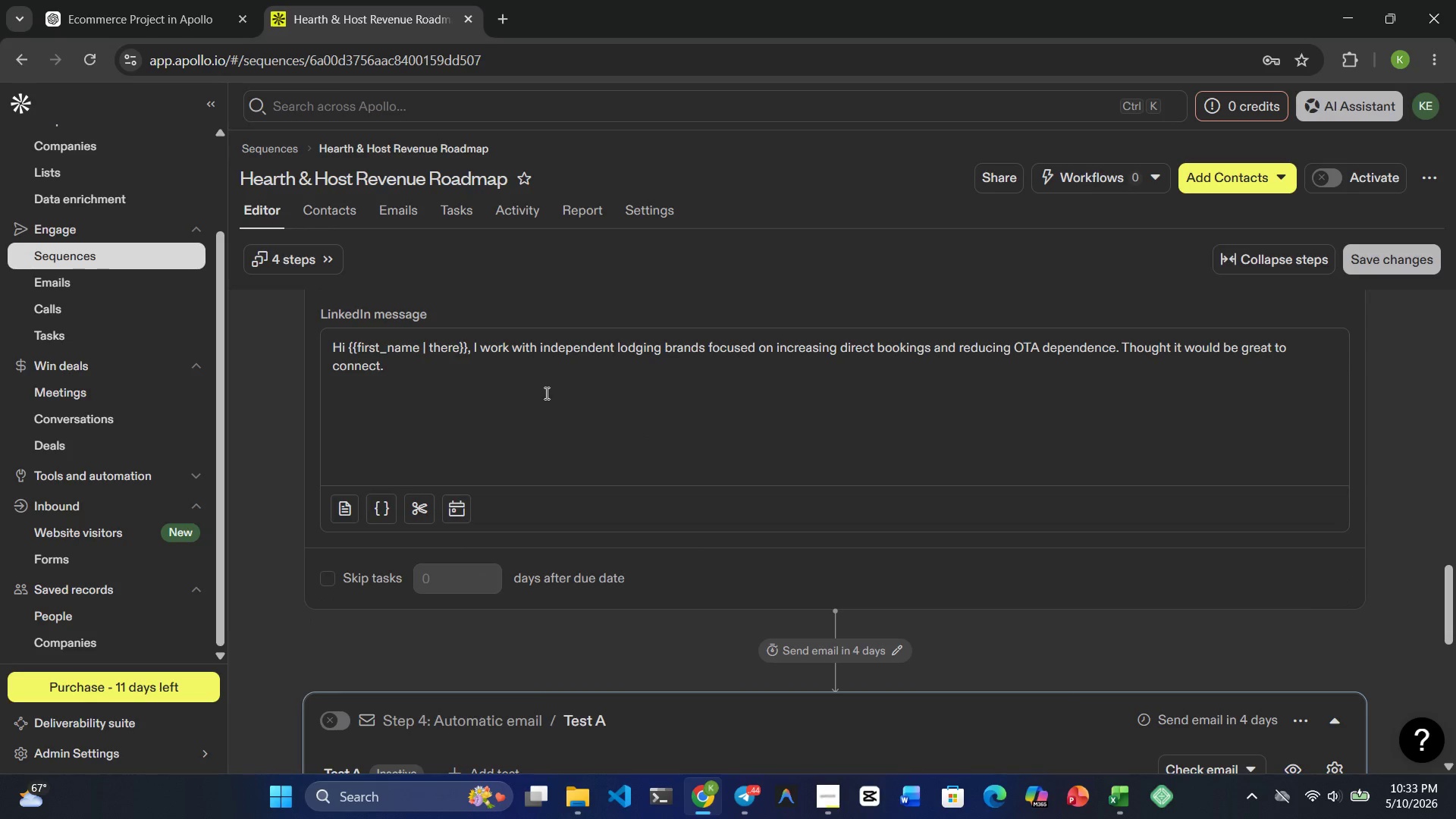 
scroll: coordinate [545, 394], scroll_direction: down, amount: 17.0
 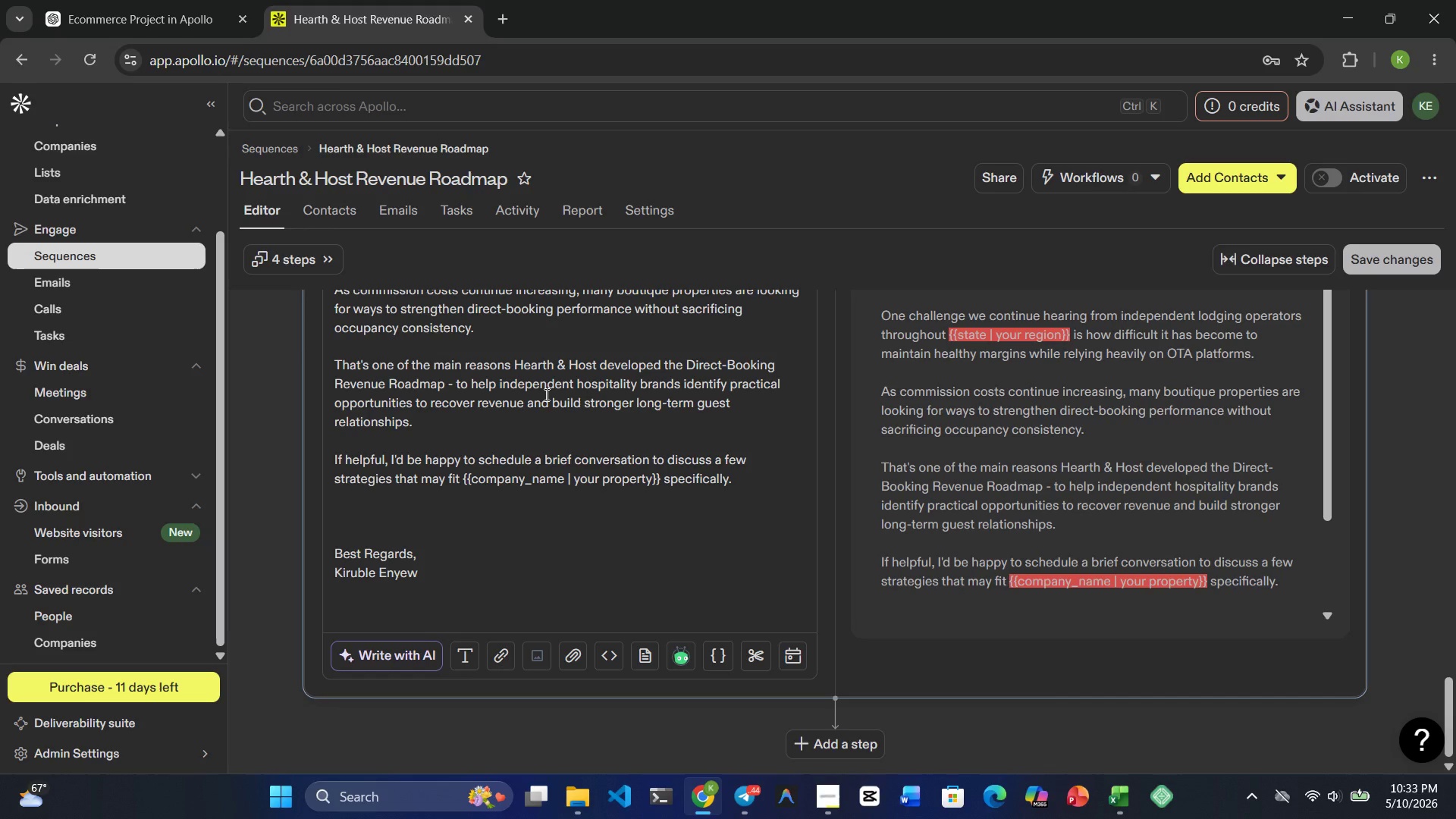 
wait(15.91)
 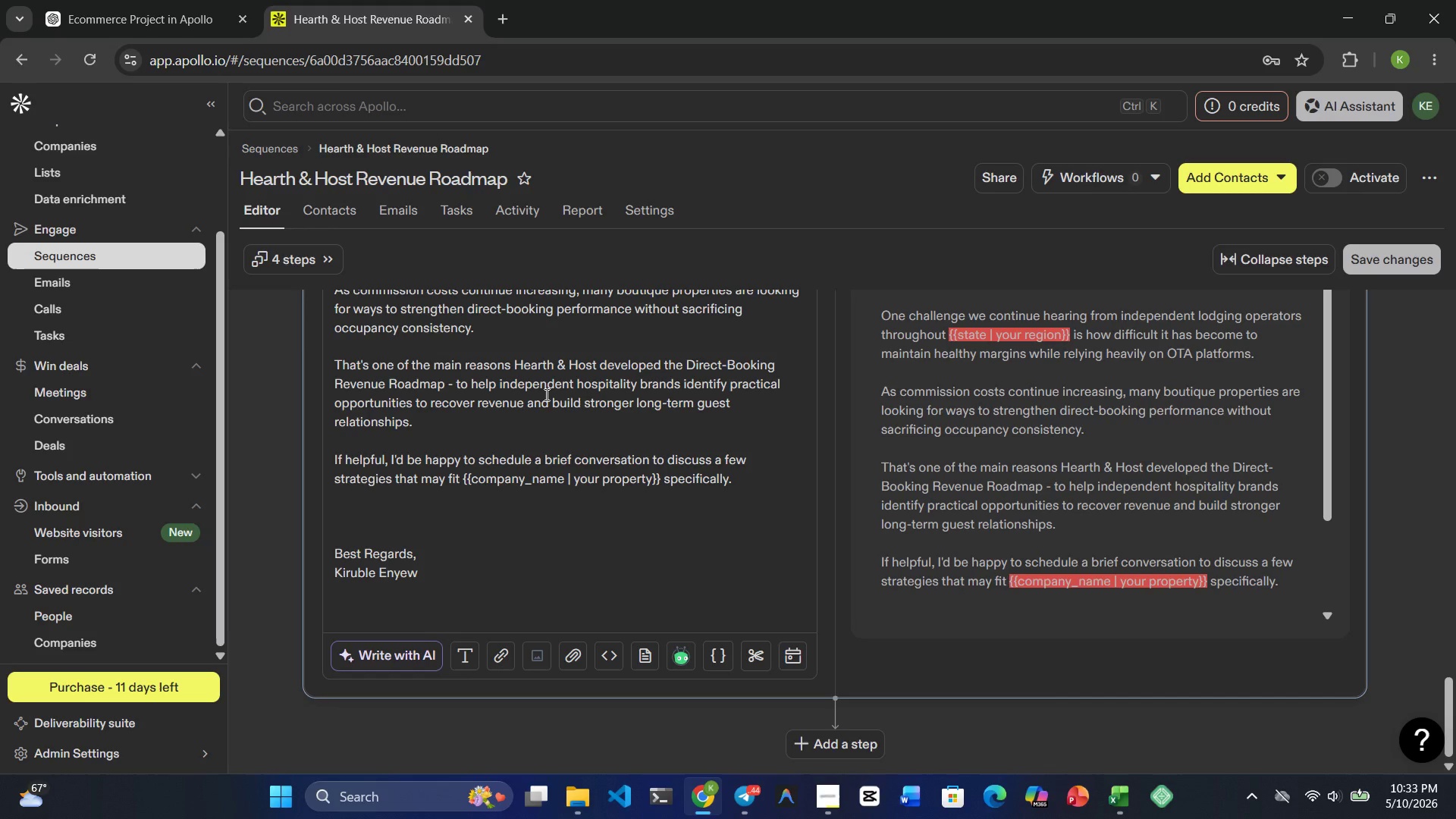 
scroll: coordinate [545, 397], scroll_direction: down, amount: 2.0
 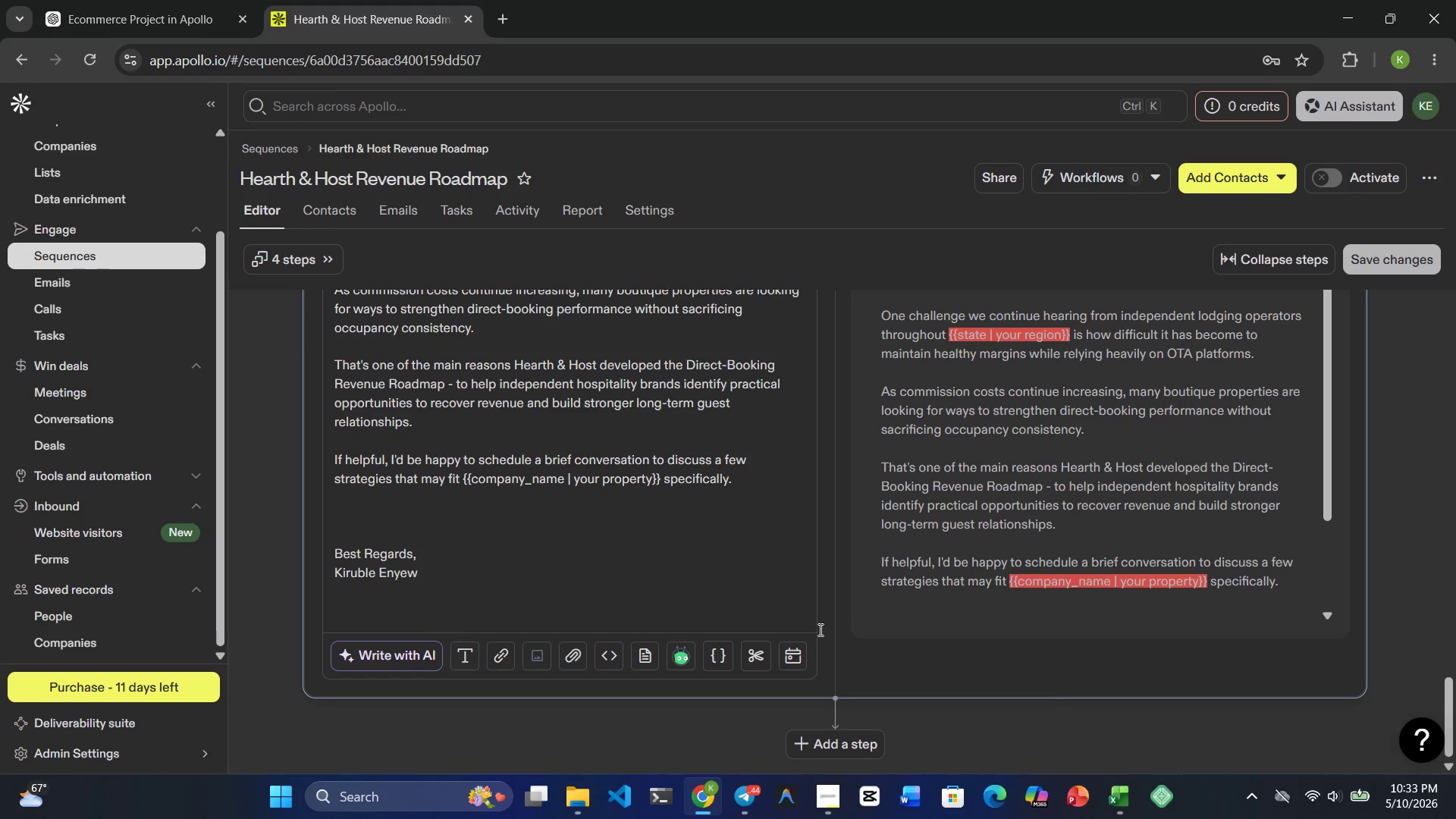 
left_click([874, 736])
 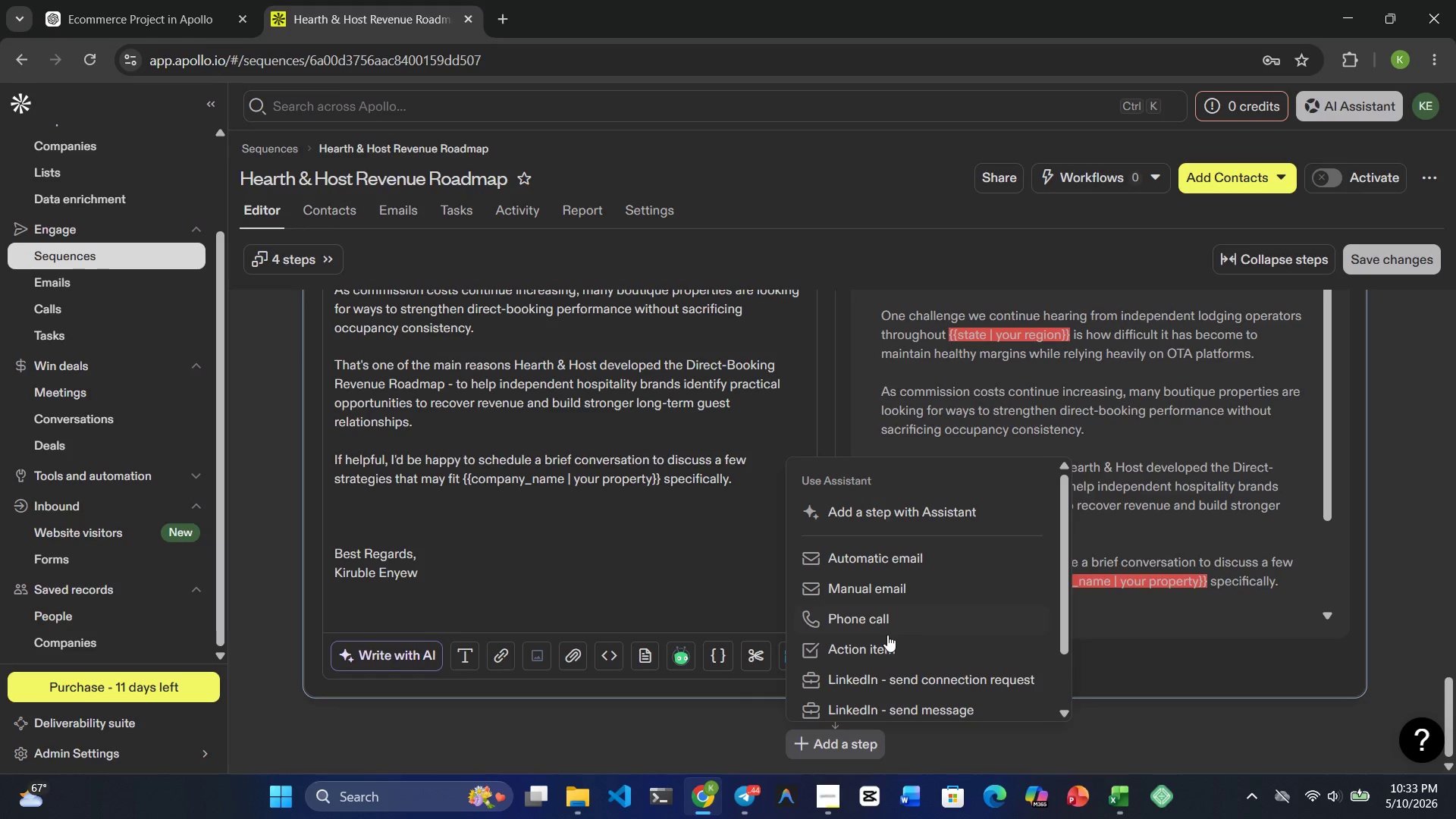 
left_click([885, 642])
 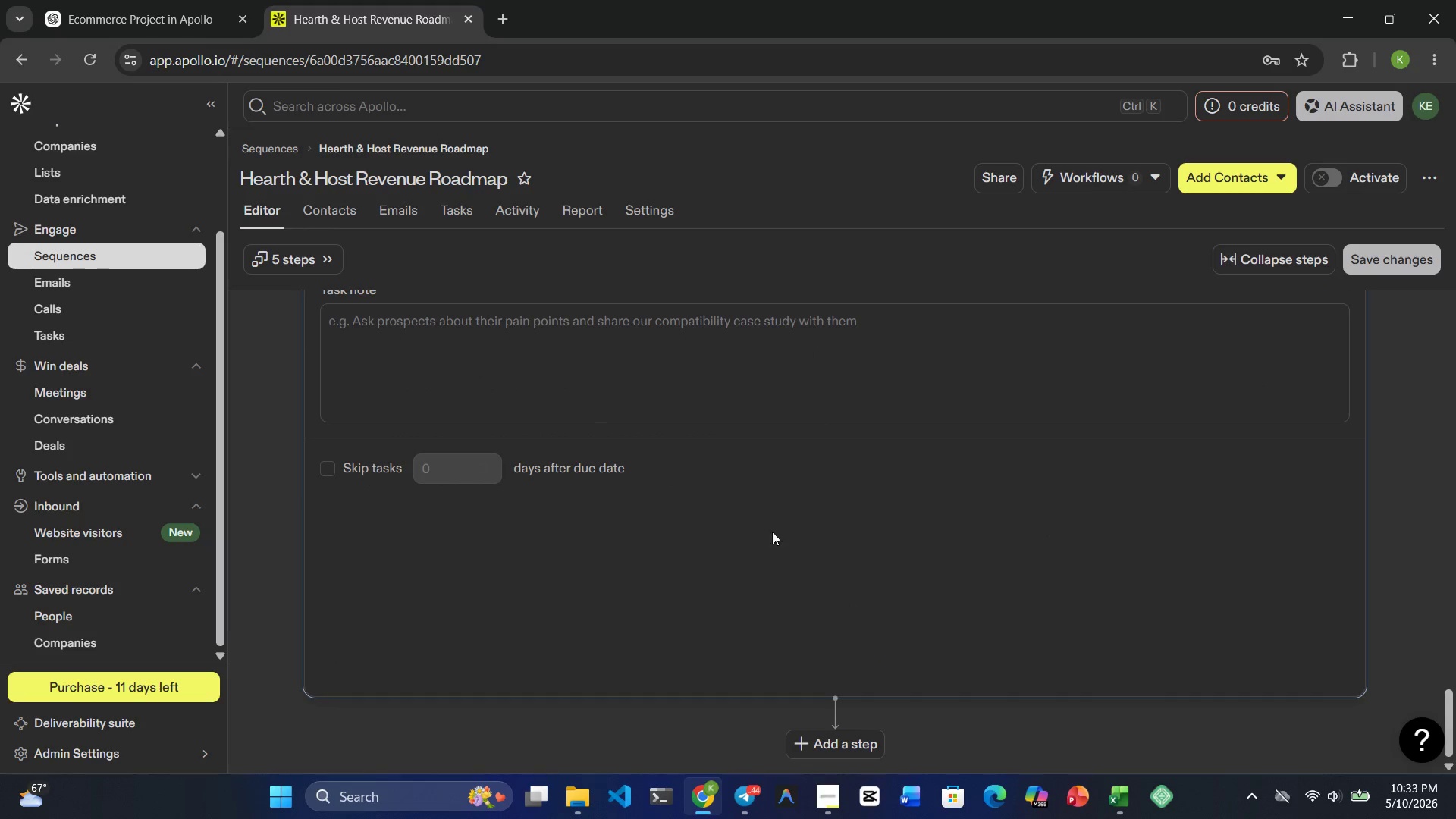 
scroll: coordinate [705, 486], scroll_direction: up, amount: 6.0
 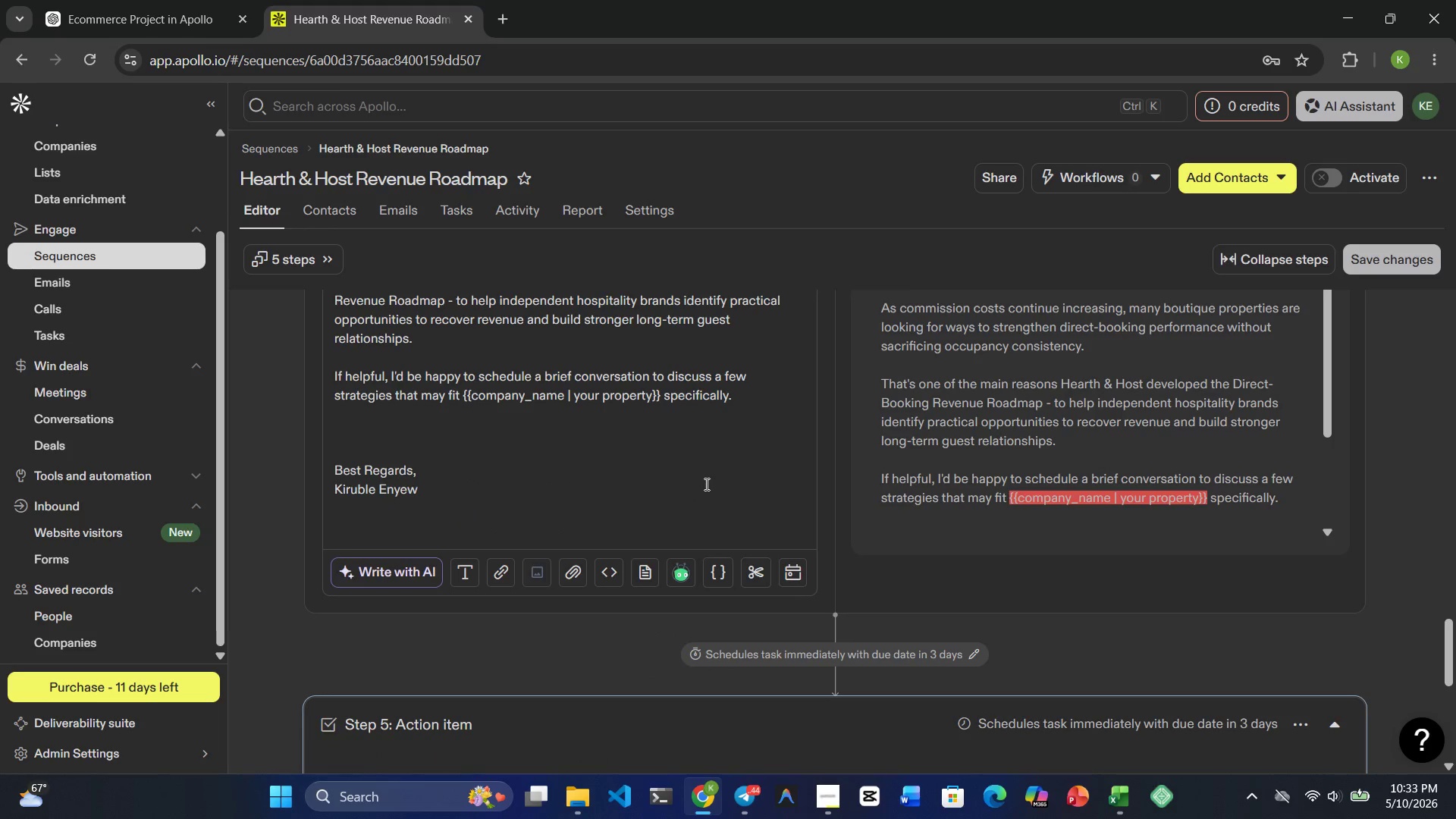 
scroll: coordinate [705, 484], scroll_direction: down, amount: 5.0
 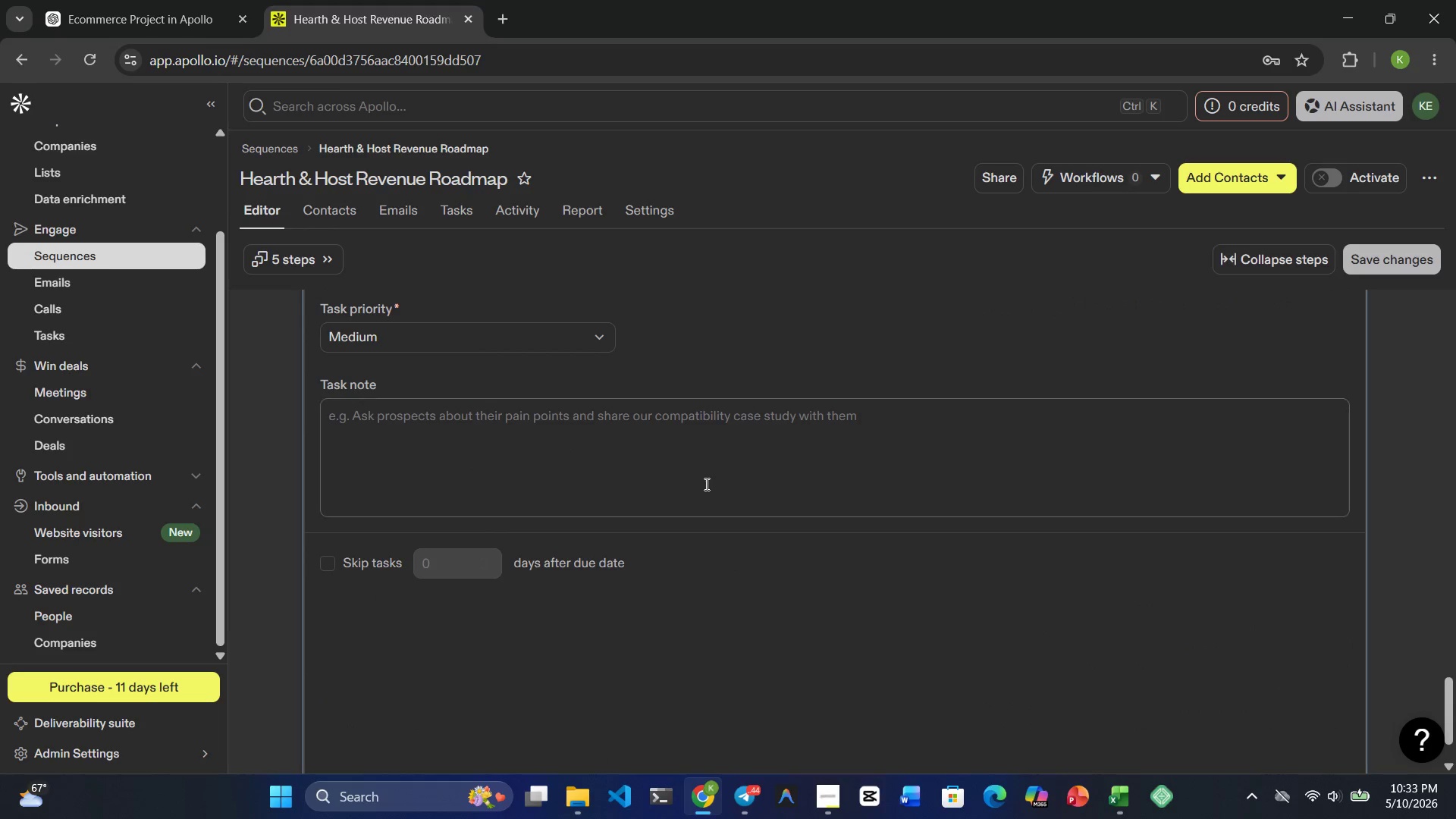 
scroll: coordinate [705, 484], scroll_direction: up, amount: 2.0
 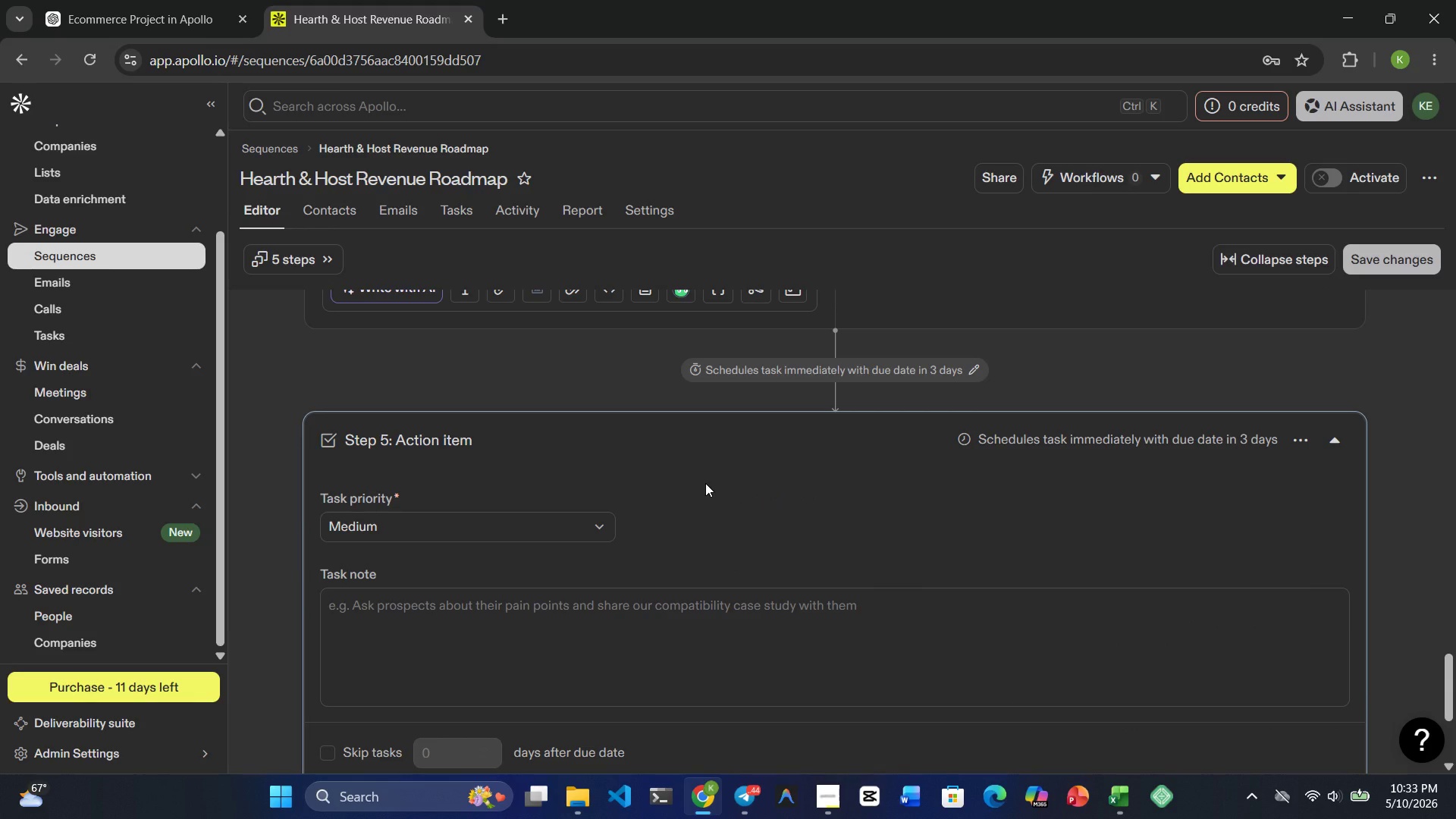 
scroll: coordinate [705, 483], scroll_direction: down, amount: 1.0
 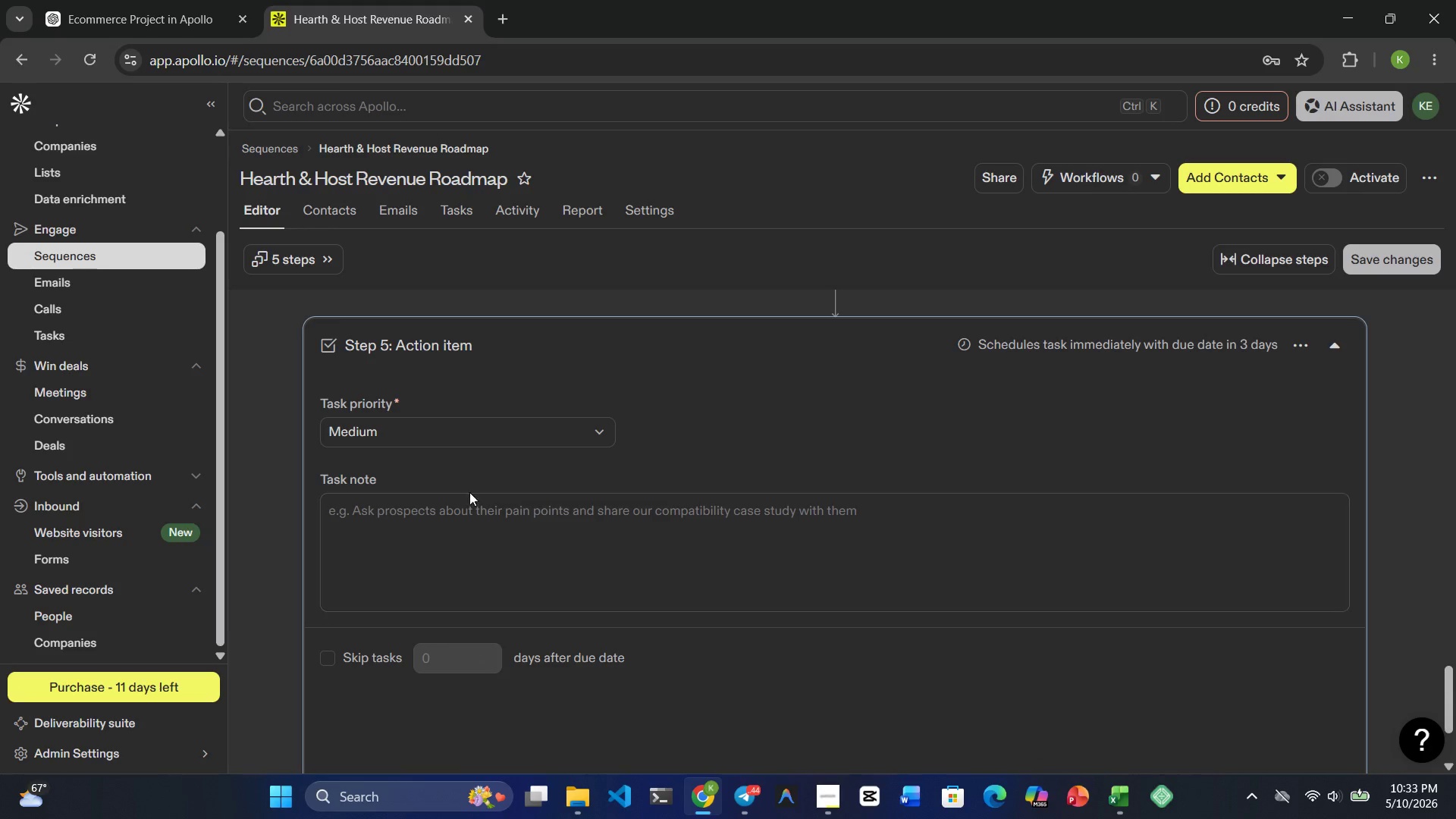 
left_click([460, 540])
 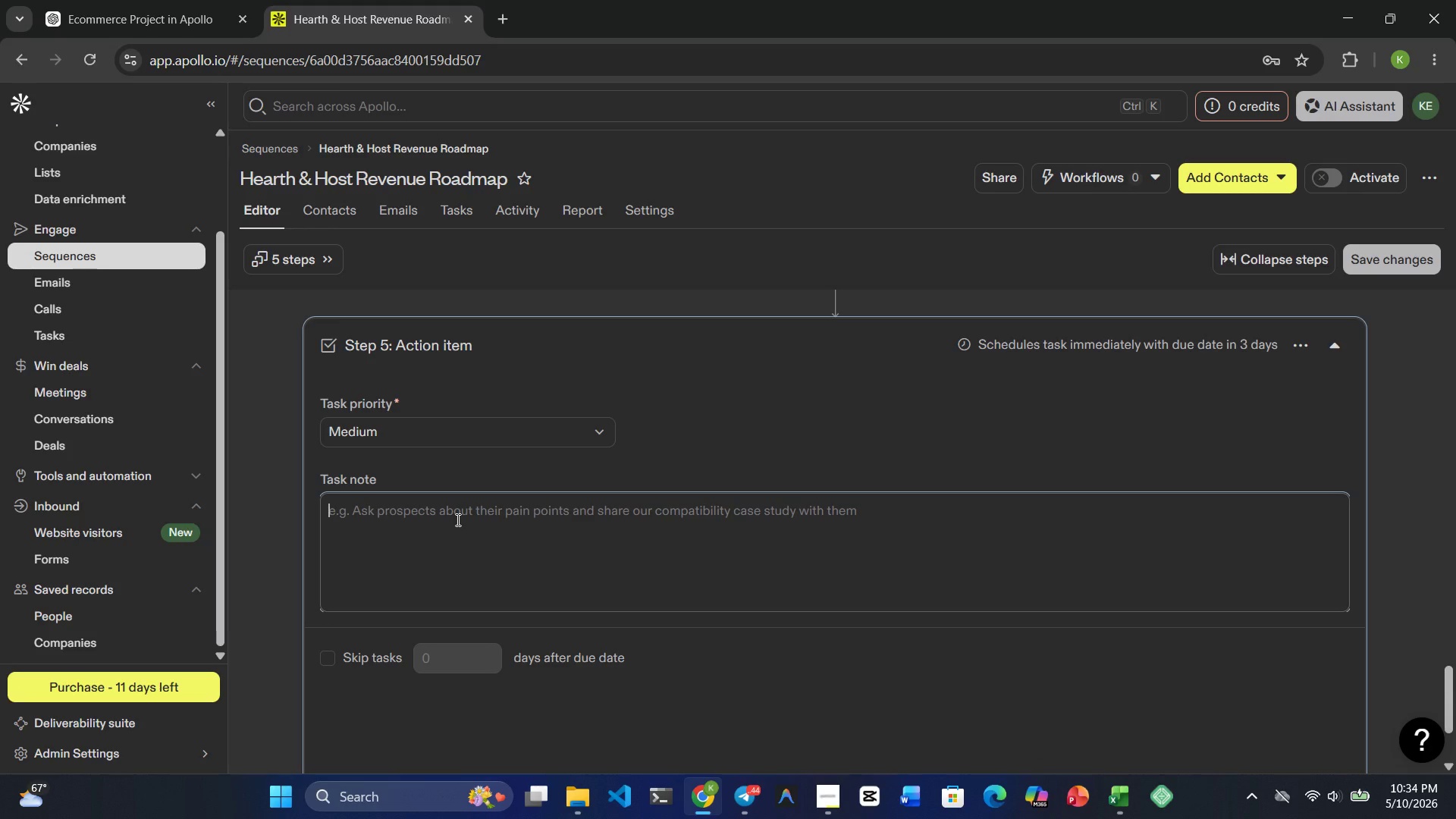 
wait(7.39)
 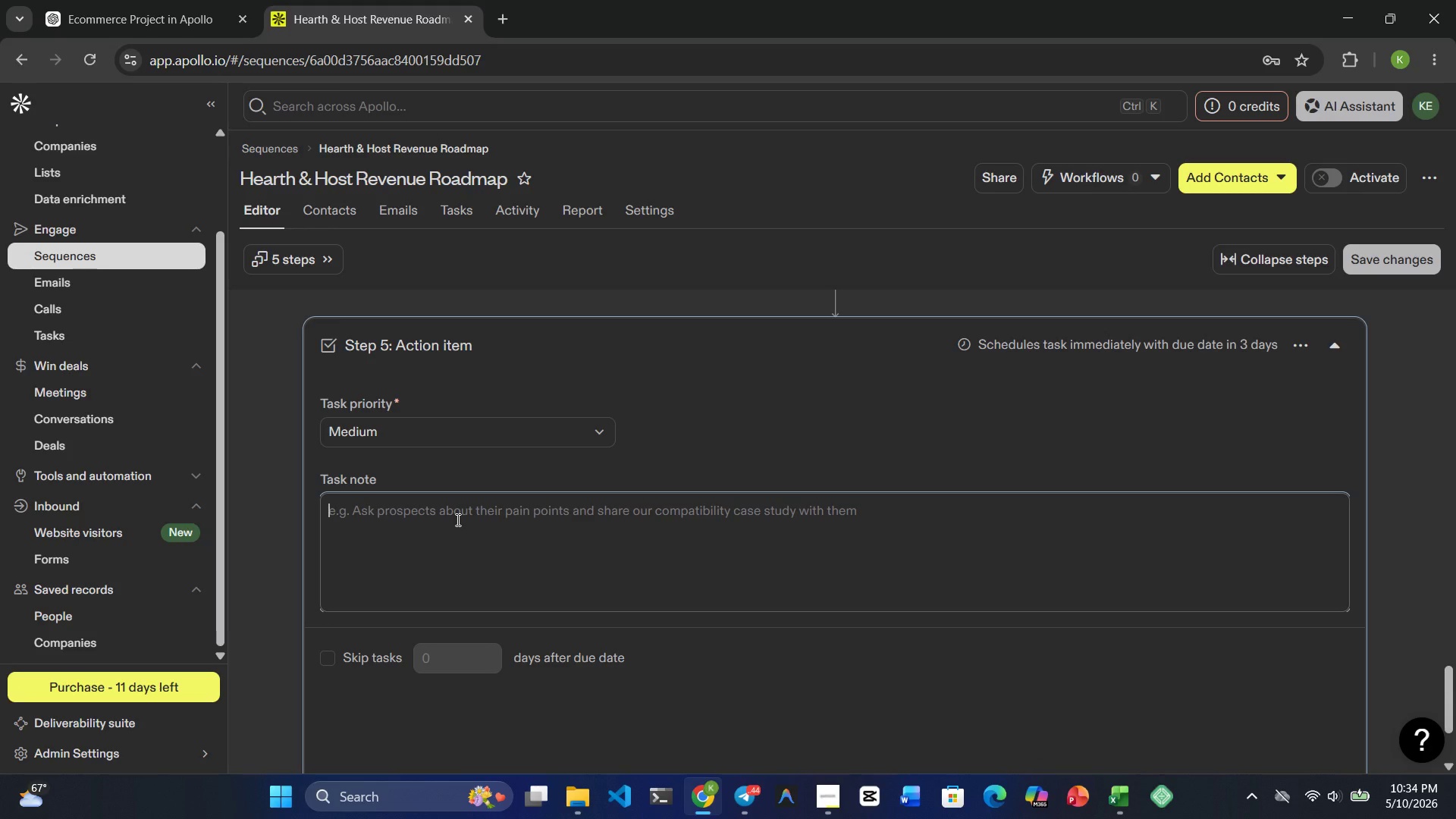 
left_click([1109, 328])
 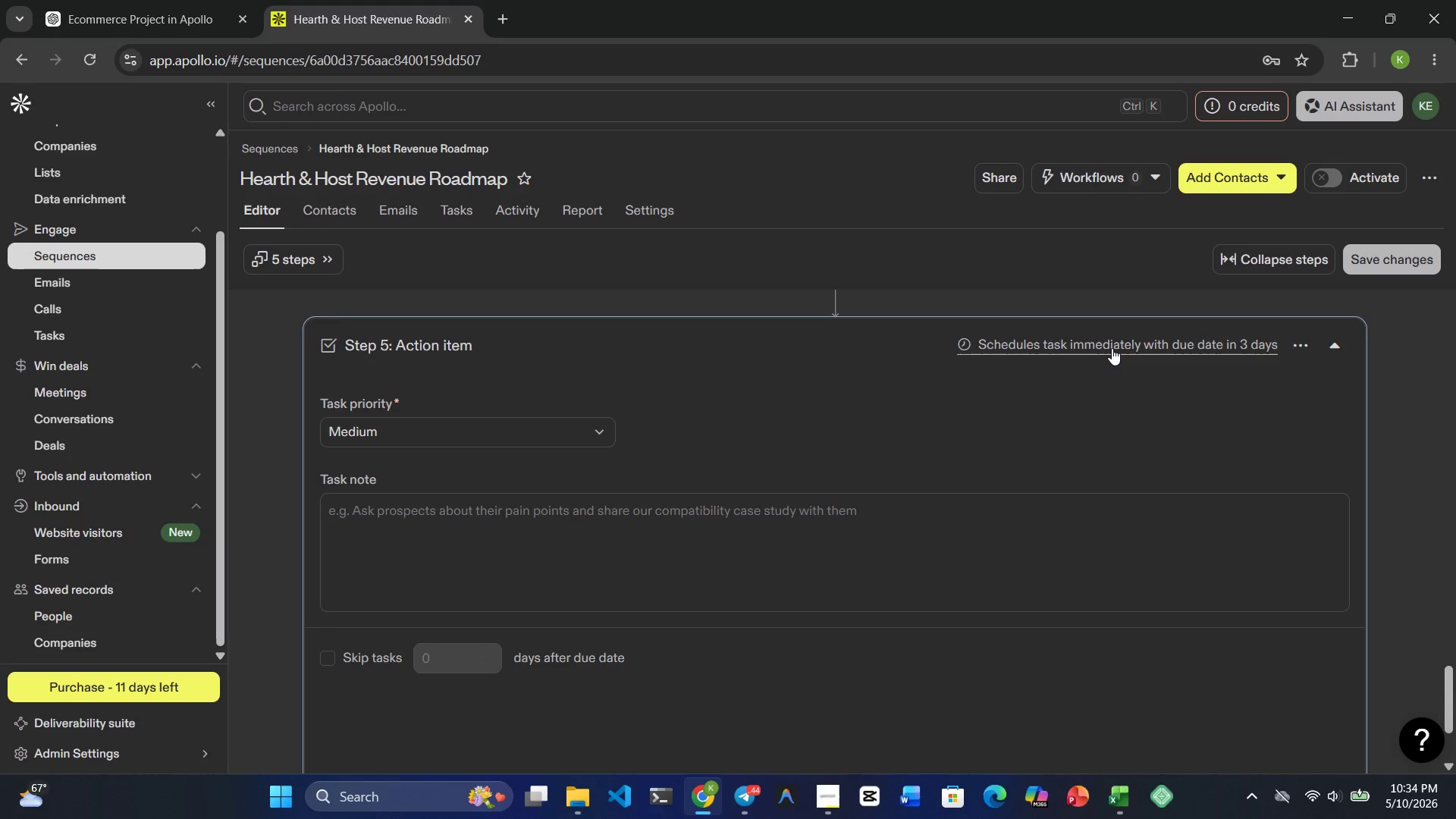 
left_click([1112, 348])
 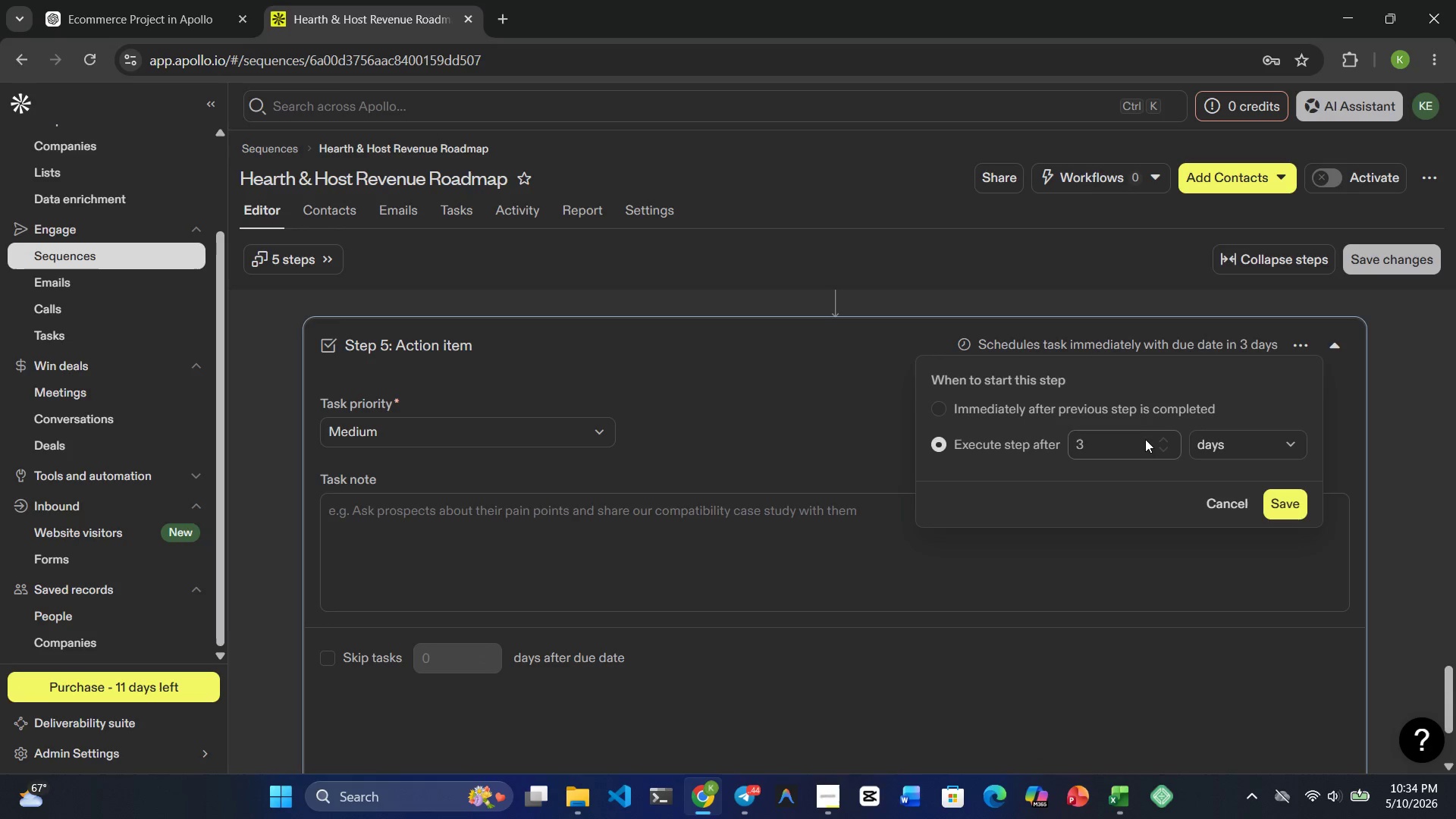 
left_click([1163, 441])
 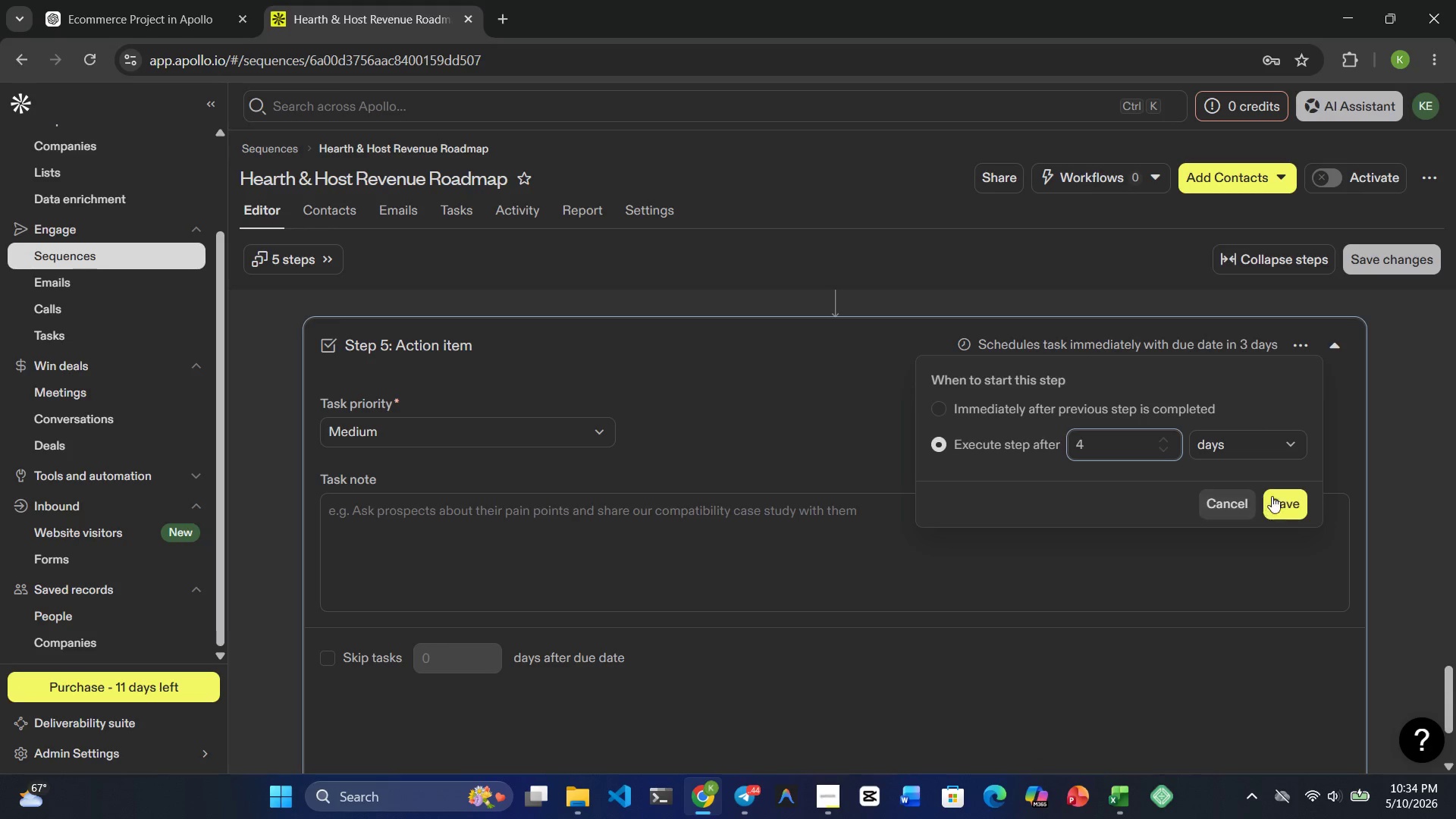 
left_click([1277, 497])
 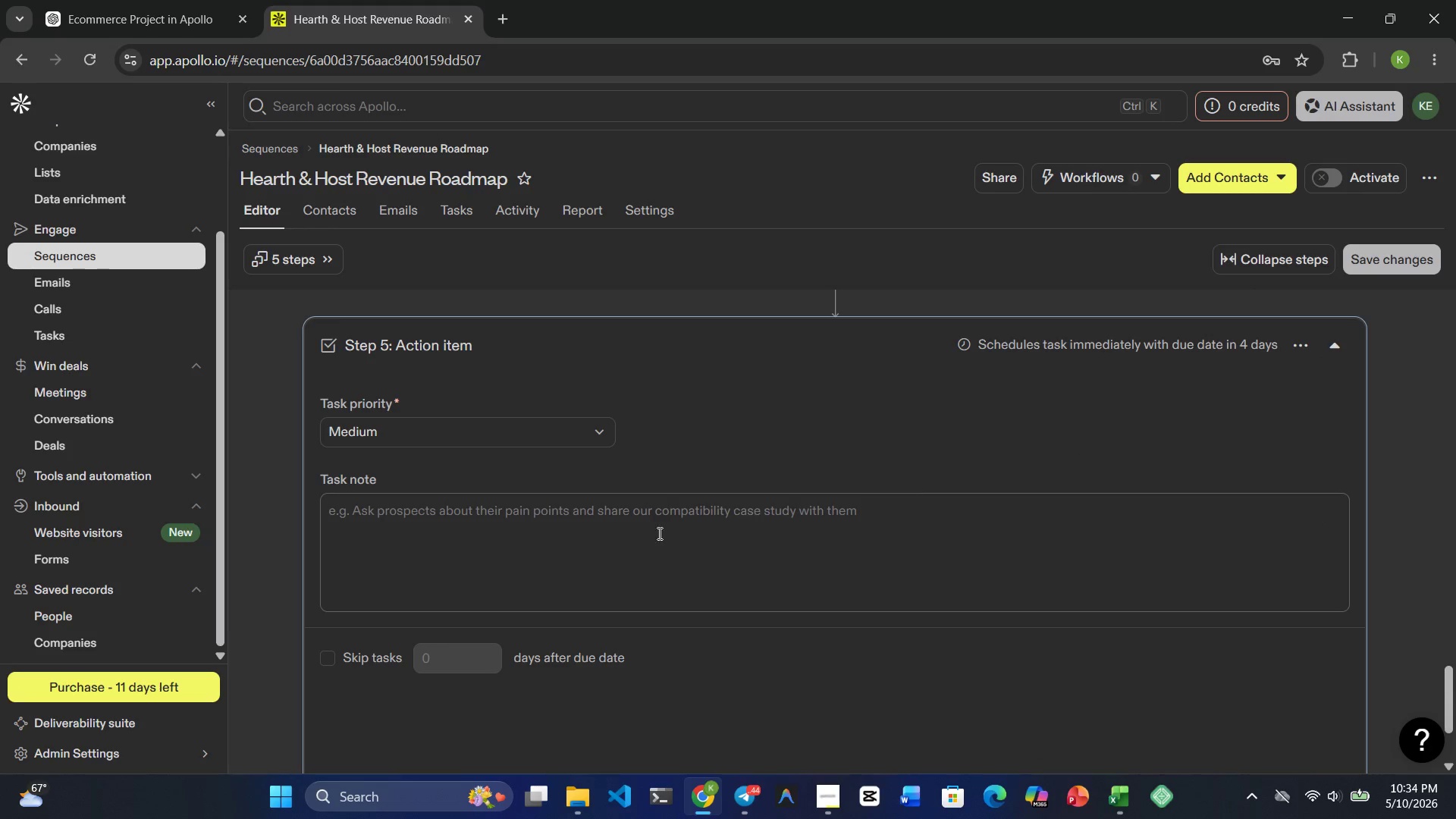 
left_click([616, 563])
 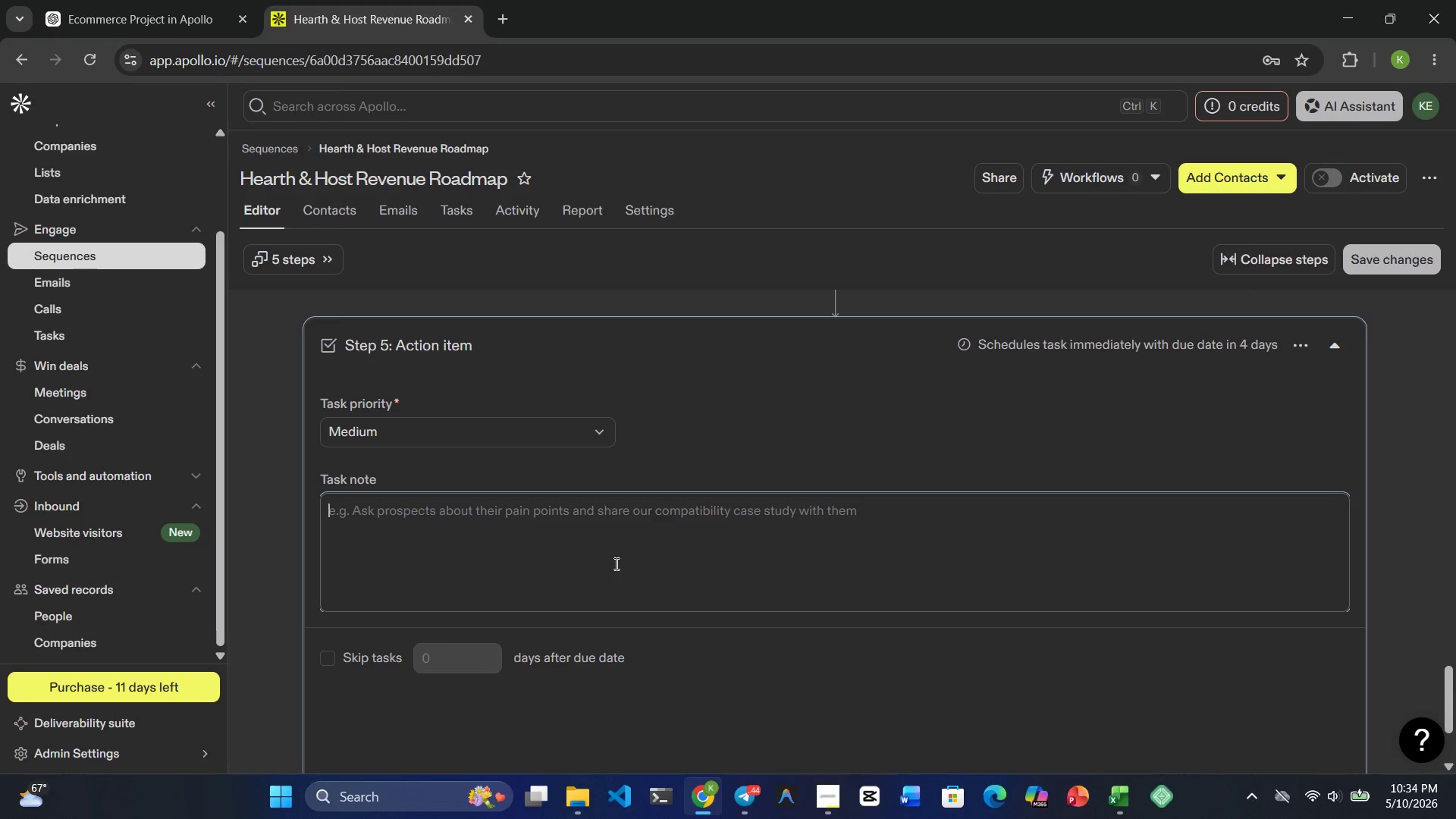 
wait(8.39)
 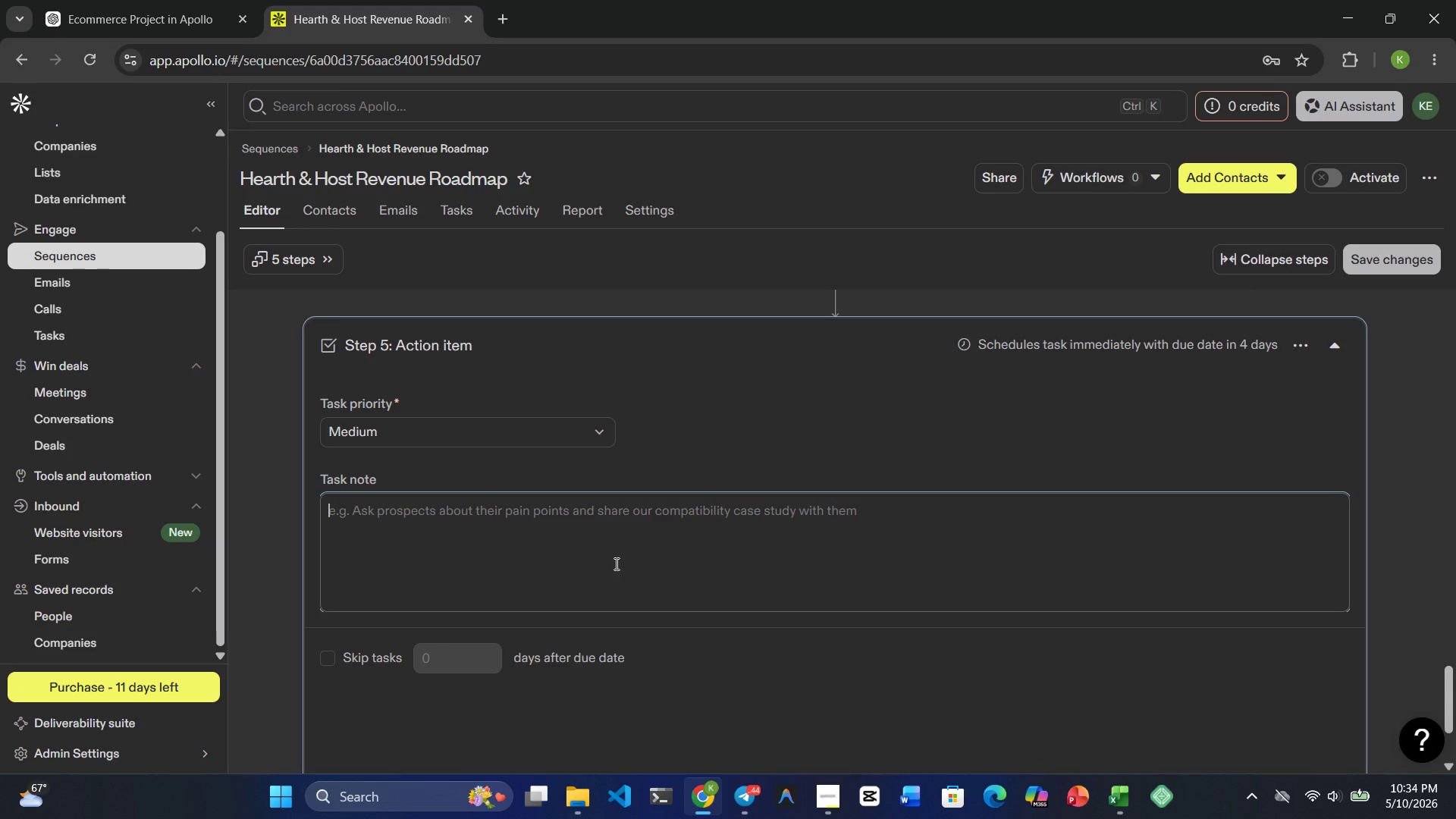 
type(Review enga)
 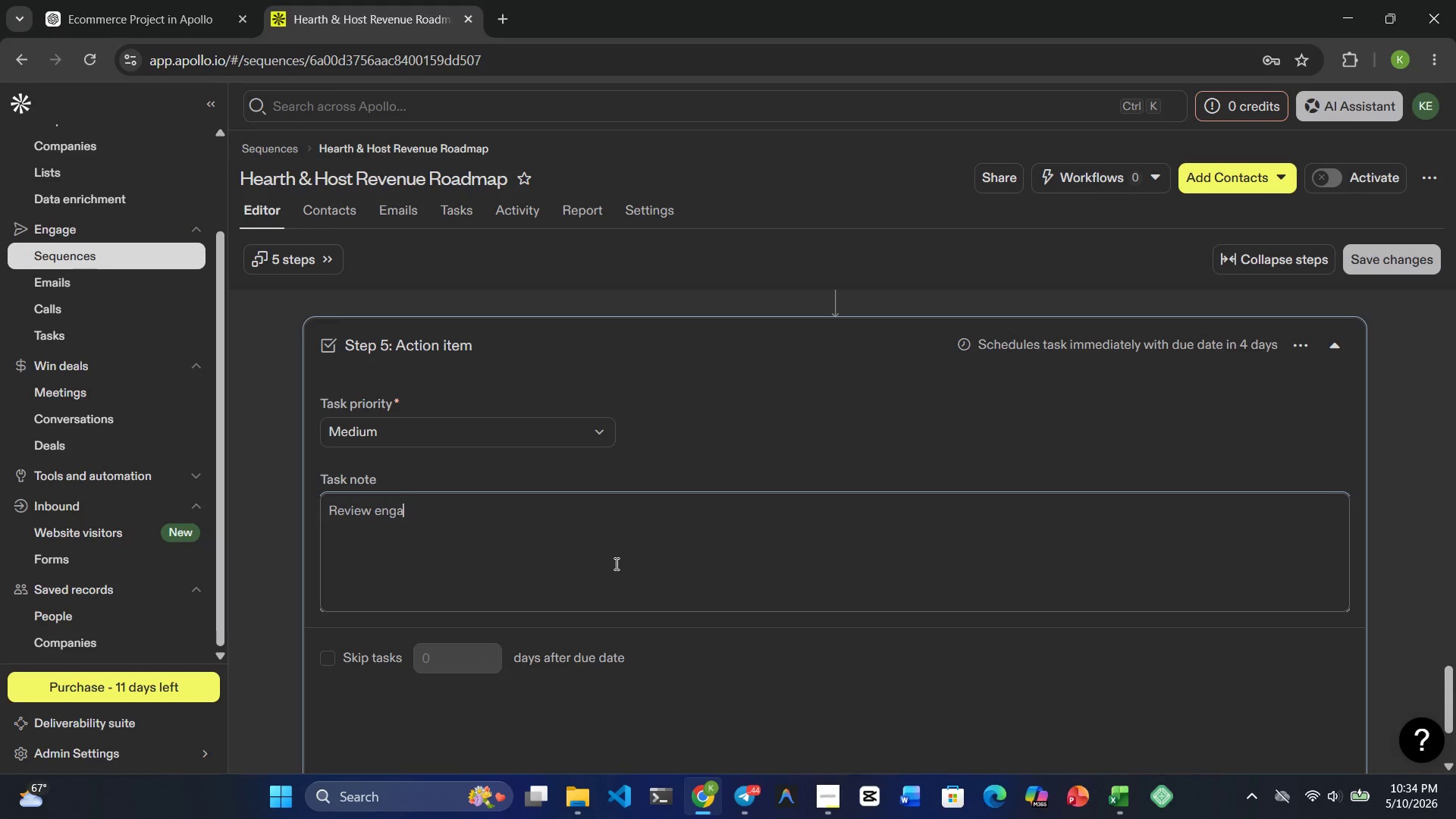 
wait(6.94)
 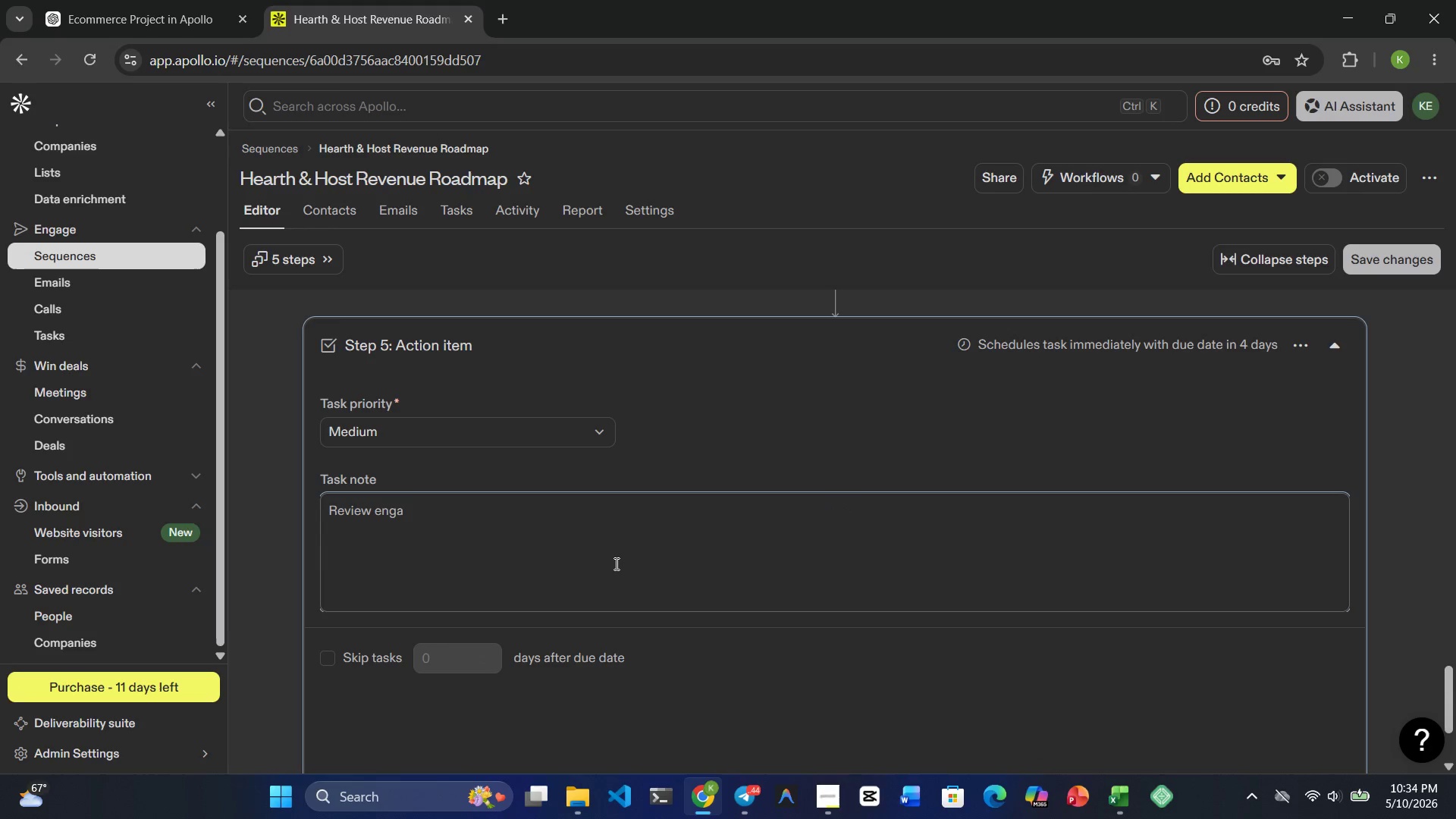 
type(gement activity )
 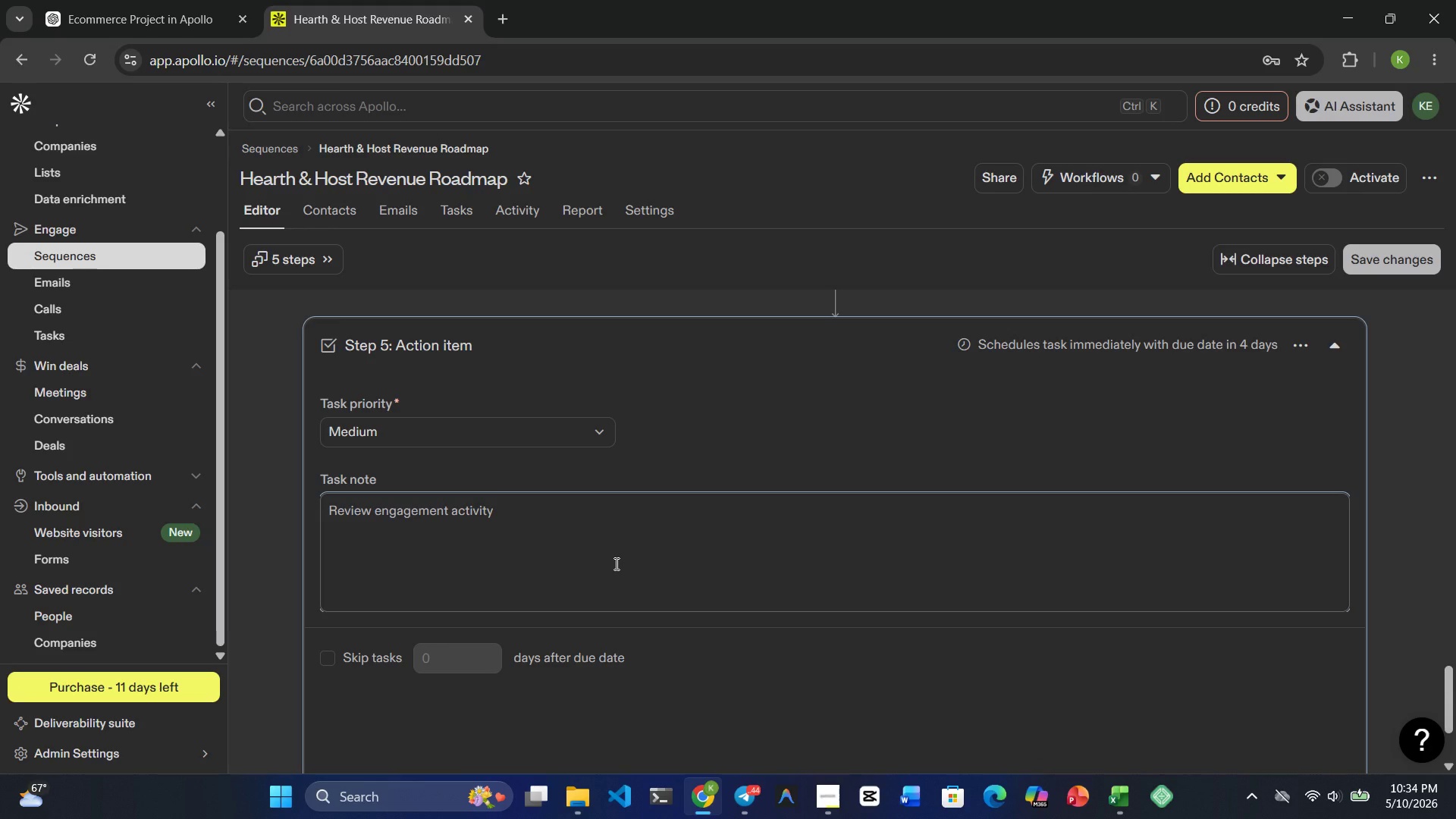 
type(for this contact.)
 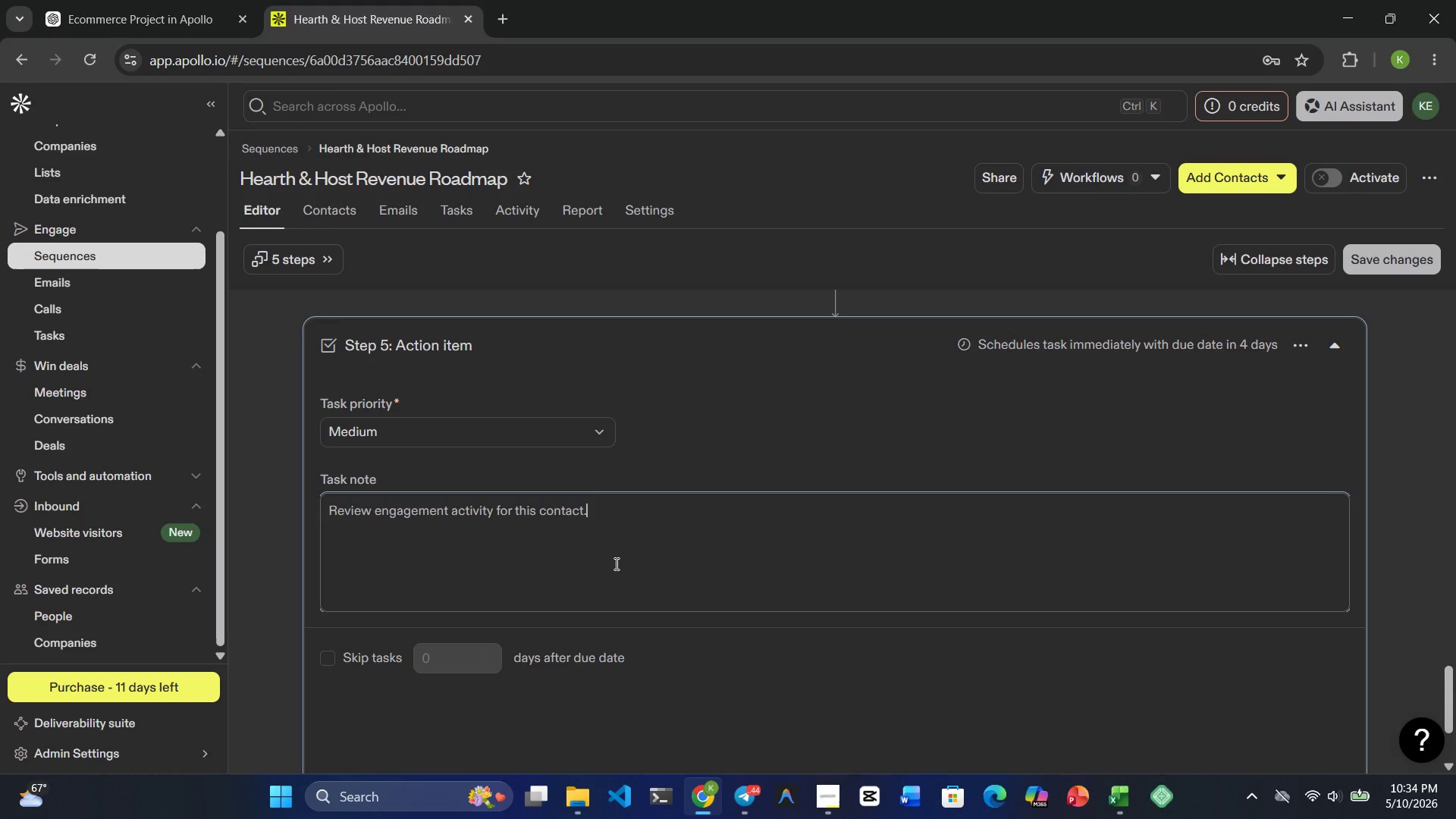 
key(Backspace)
type(, includig)
key(Backspace)
type(ng )
 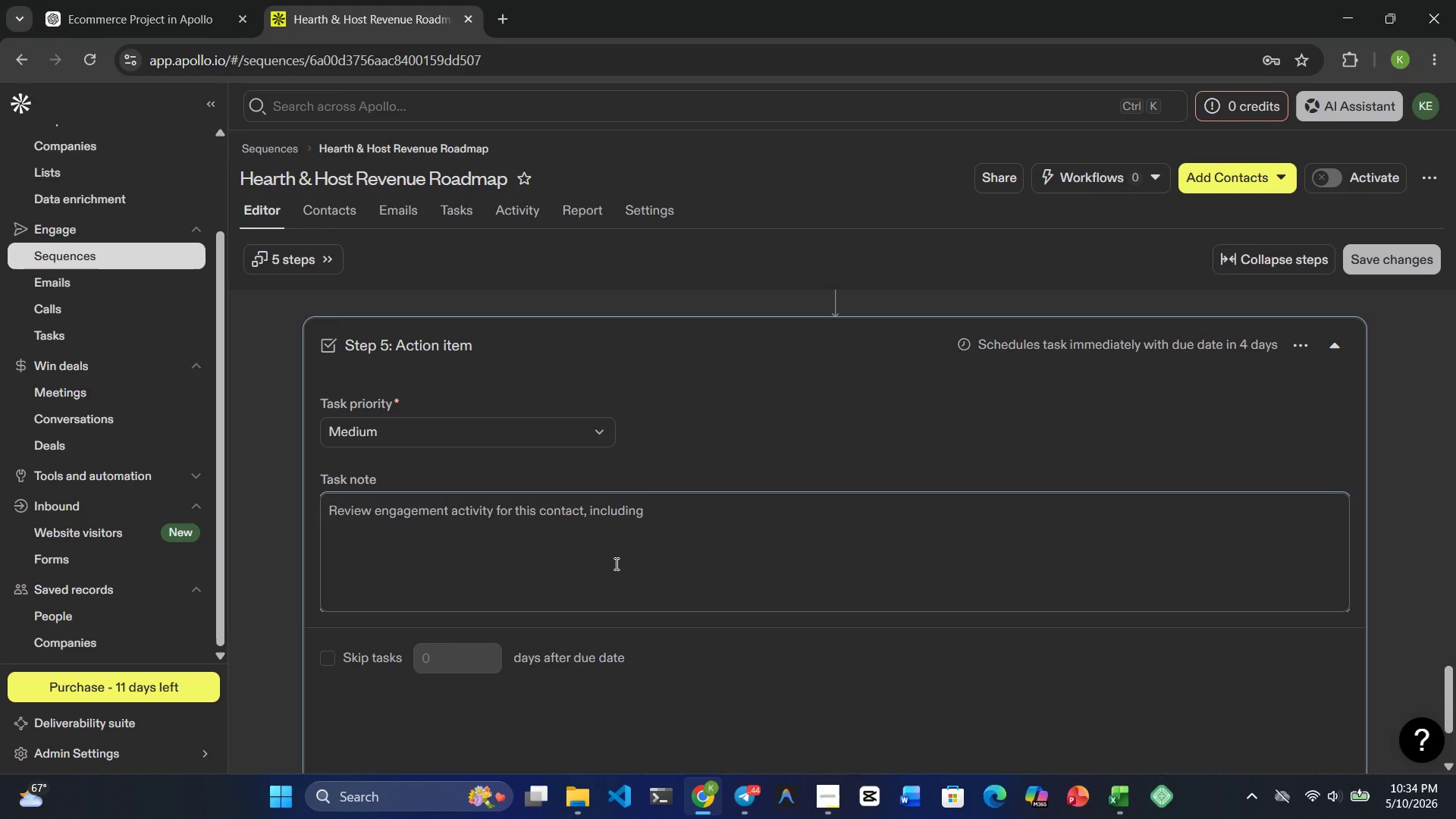 
type(emm)
key(Backspace)
type(ail opens)
 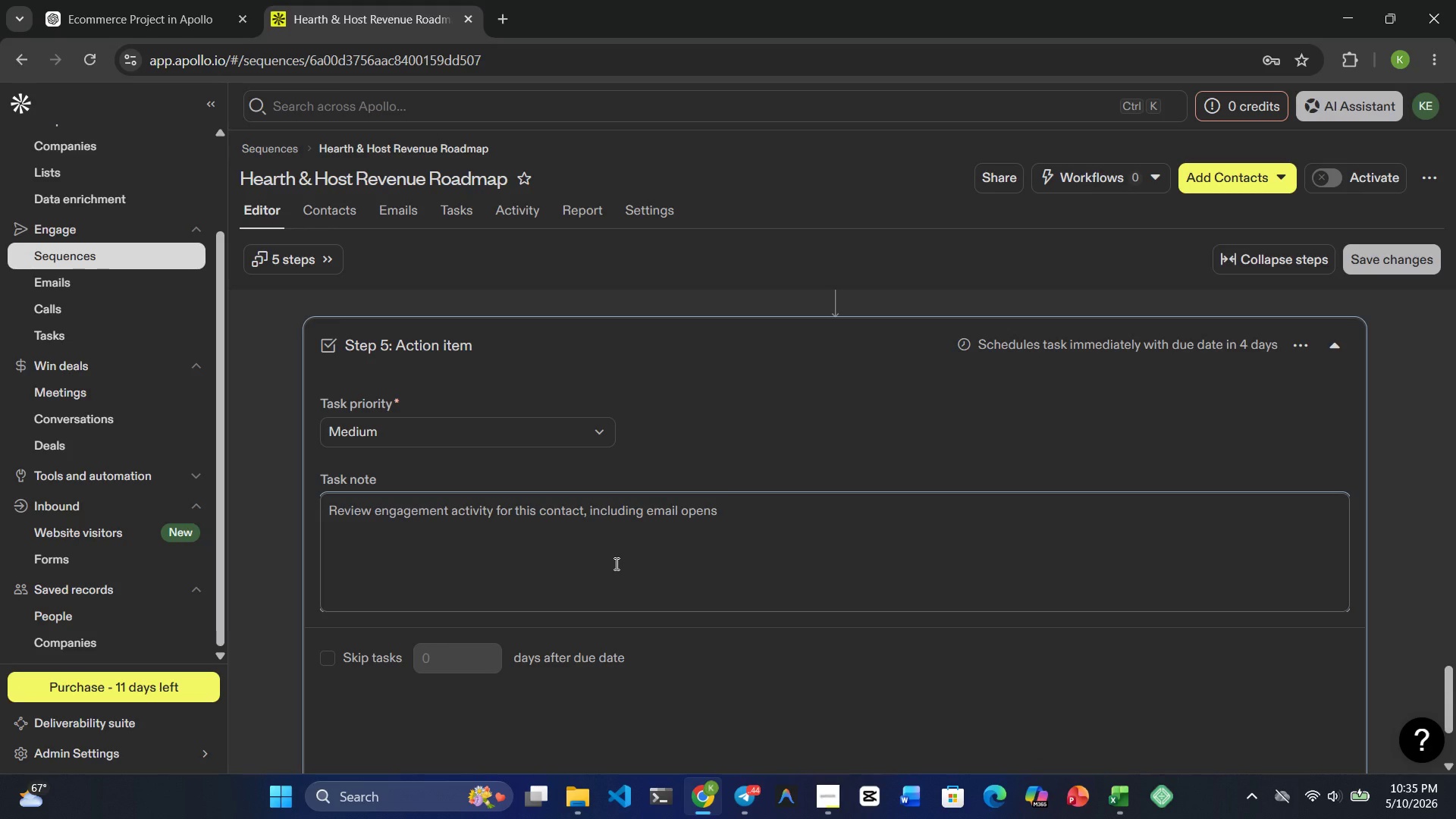 
wait(6.56)
 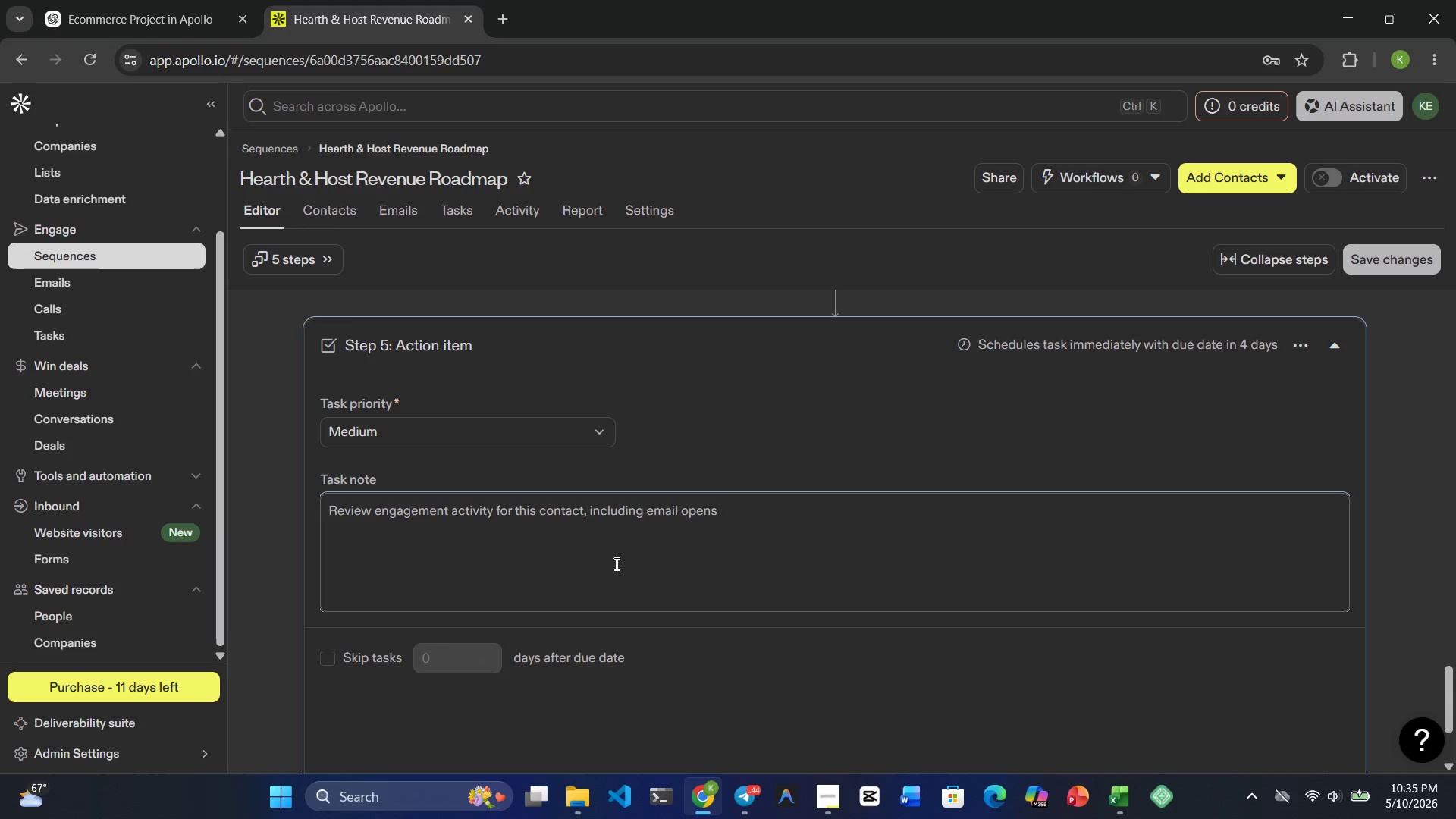 
type(, clicks)
 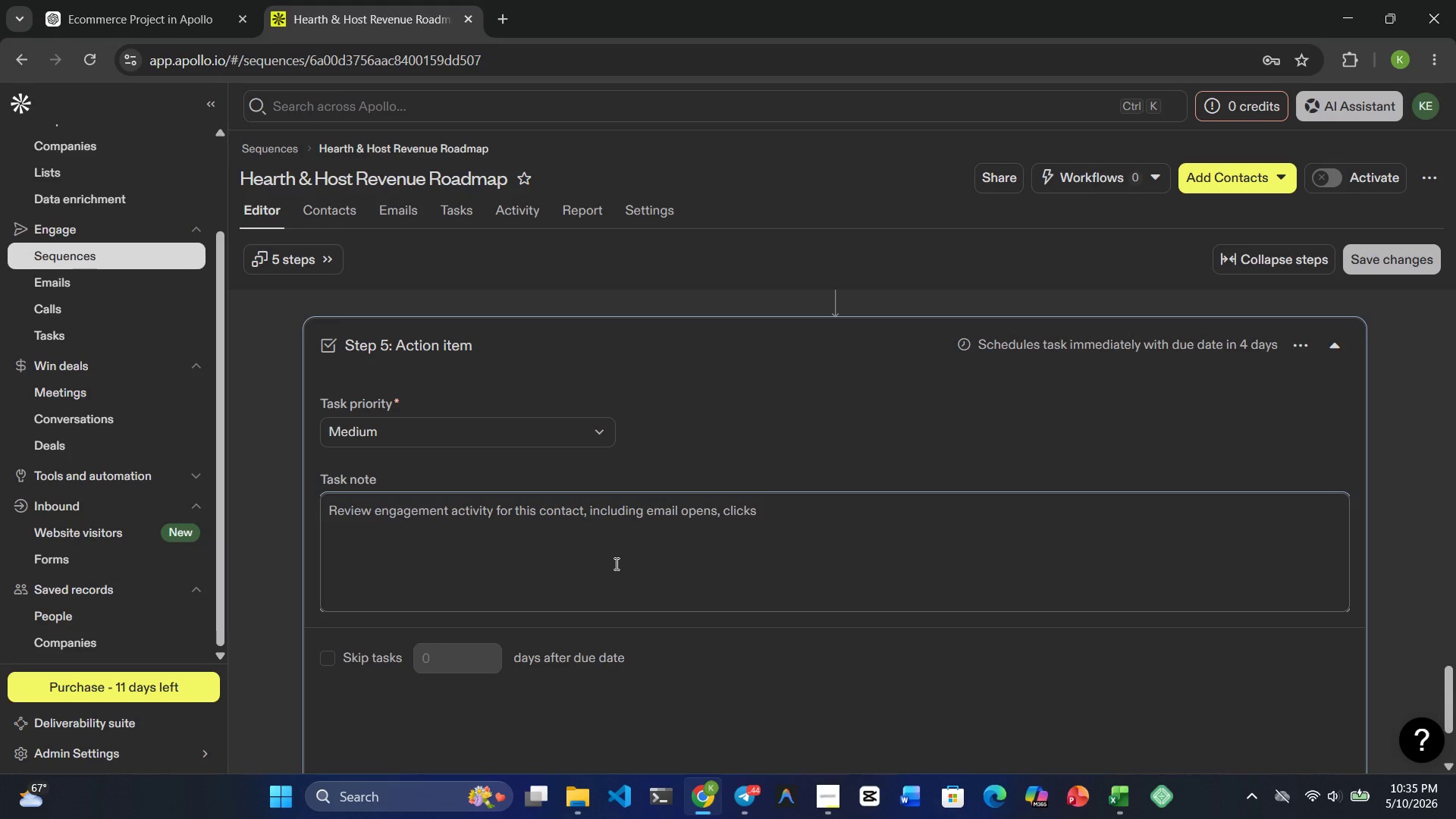 
type(, and replies related to )
 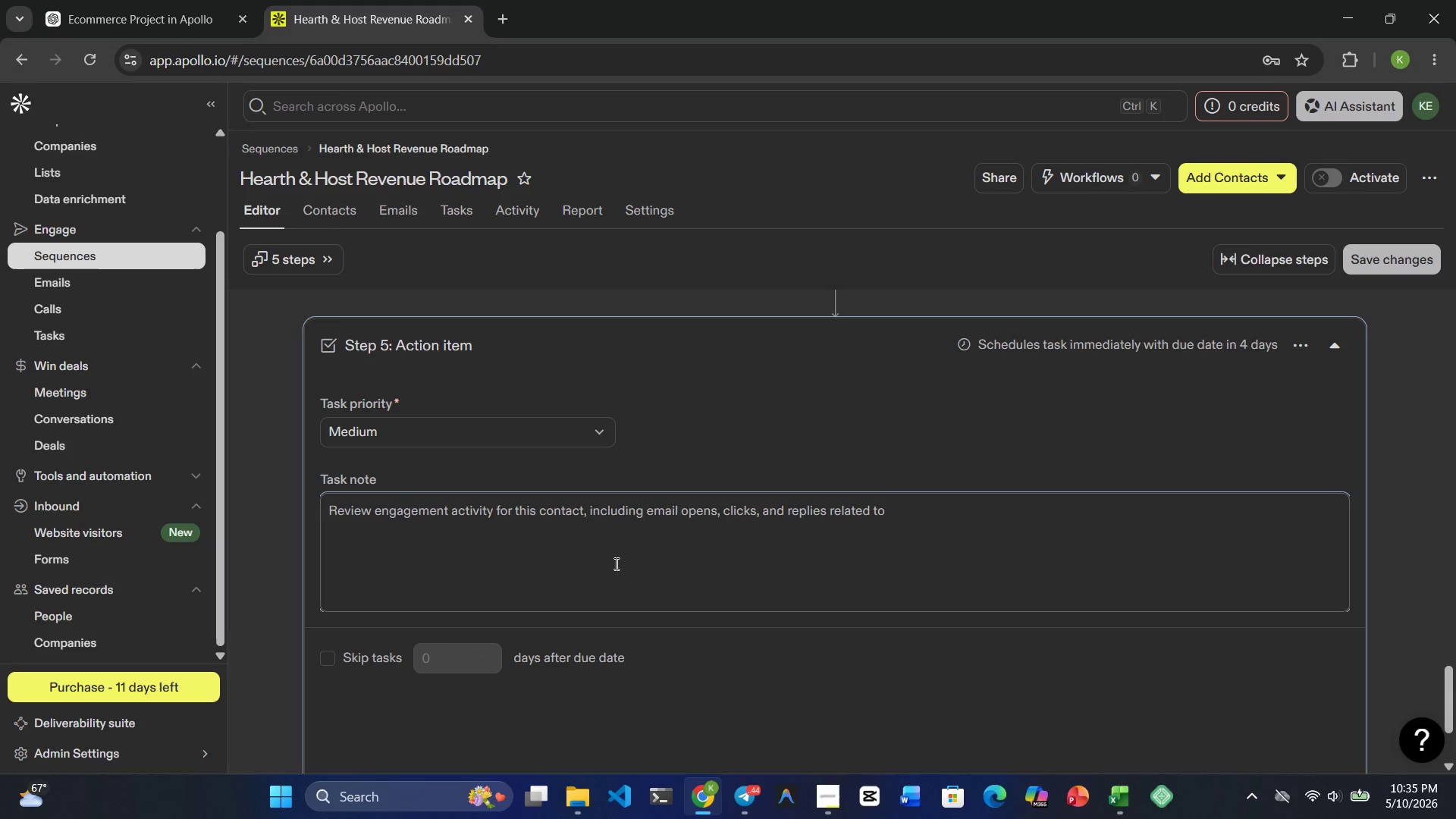 
type(the Direct-Bookiing)
 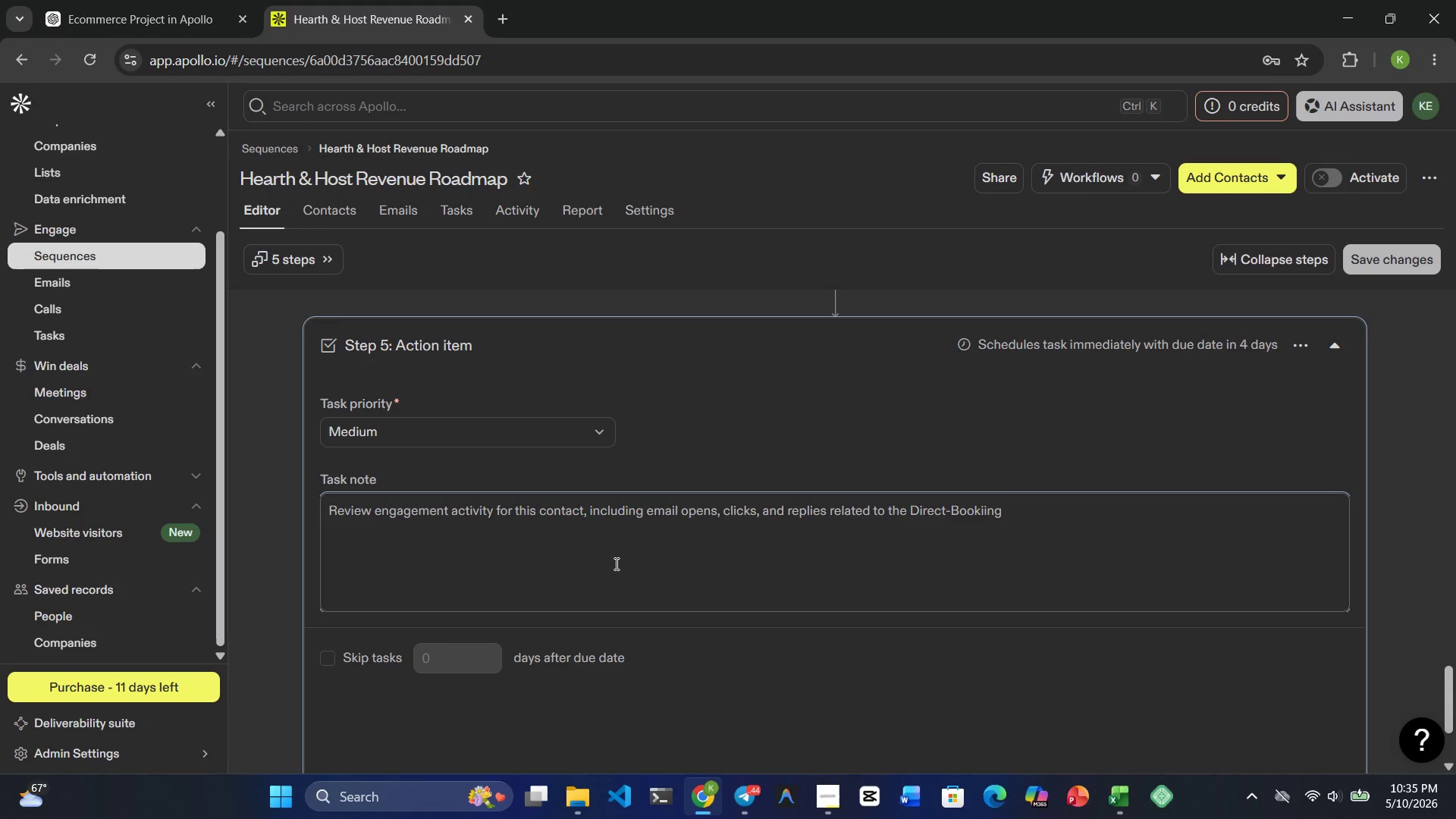 
type( Revenue roadmap )
key(Backspace)
key(Backspace)
key(Backspace)
key(Backspace)
key(Backspace)
key(Backspace)
key(Backspace)
key(Backspace)
type(roadmao)
key(Backspace)
key(Backspace)
key(Backspace)
key(Backspace)
key(Backspace)
key(Backspace)
key(Backspace)
type(Roadmap )
 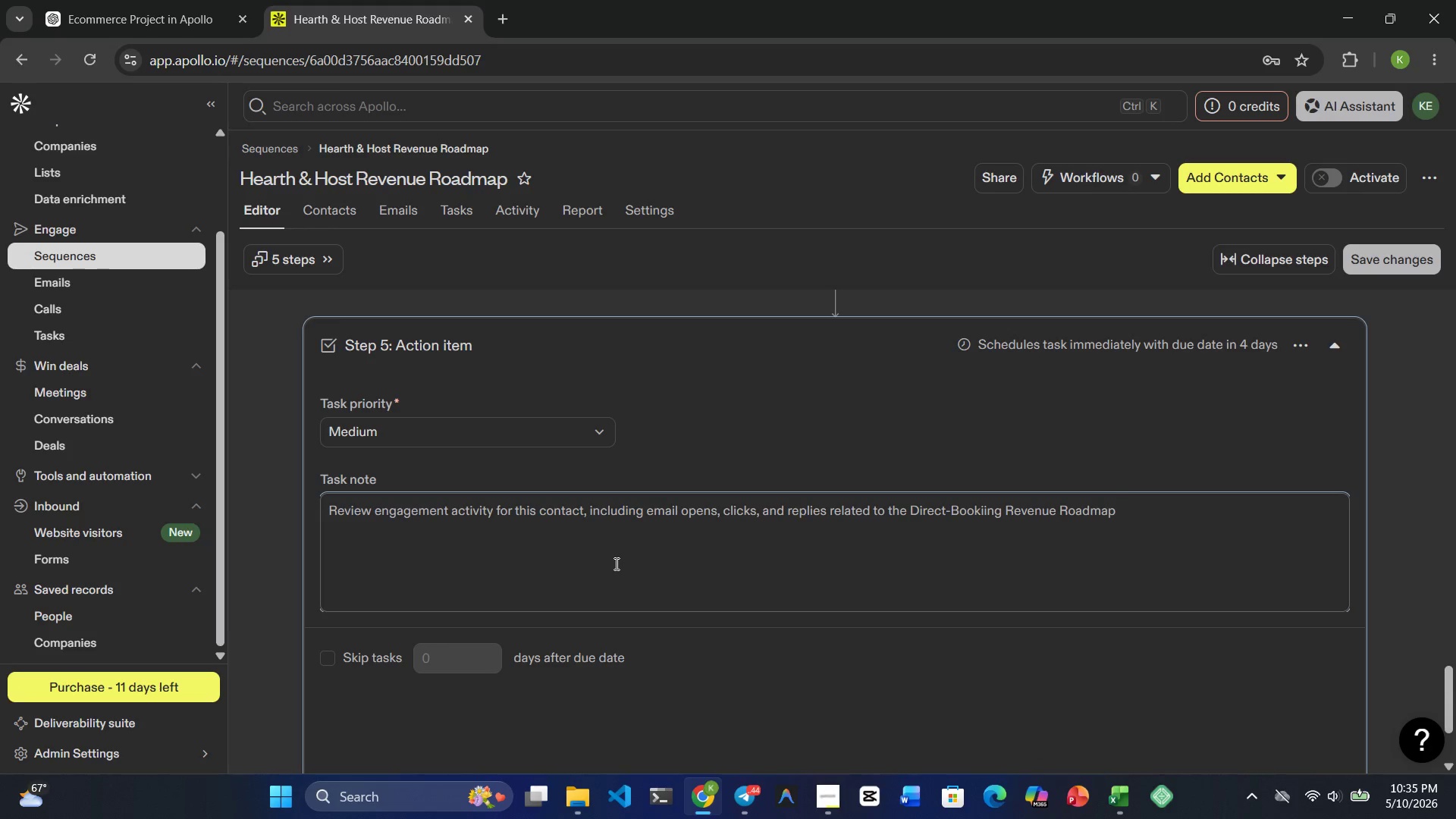 
type(campaign )
key(Backspace)
 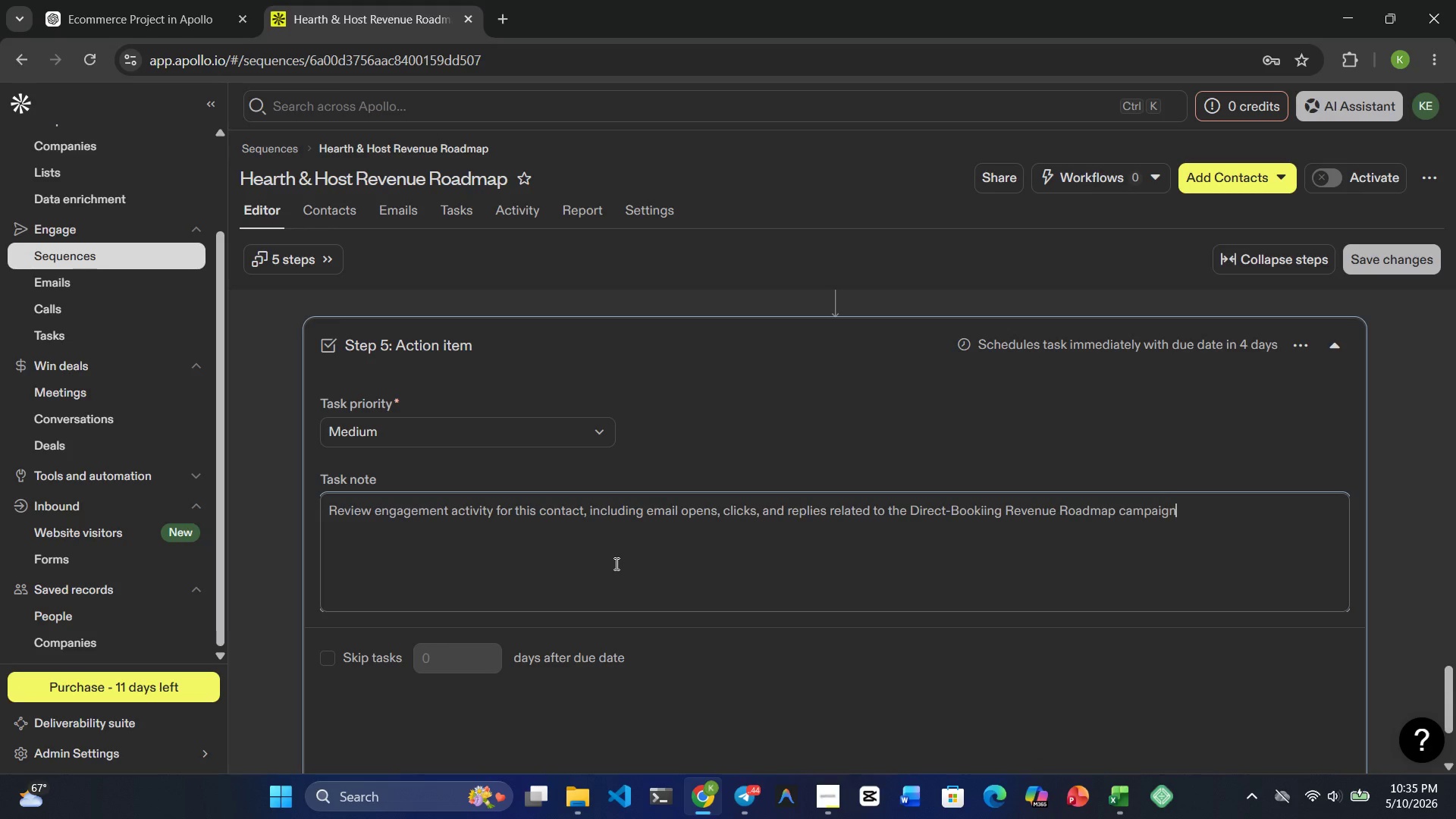 
key(Period)
 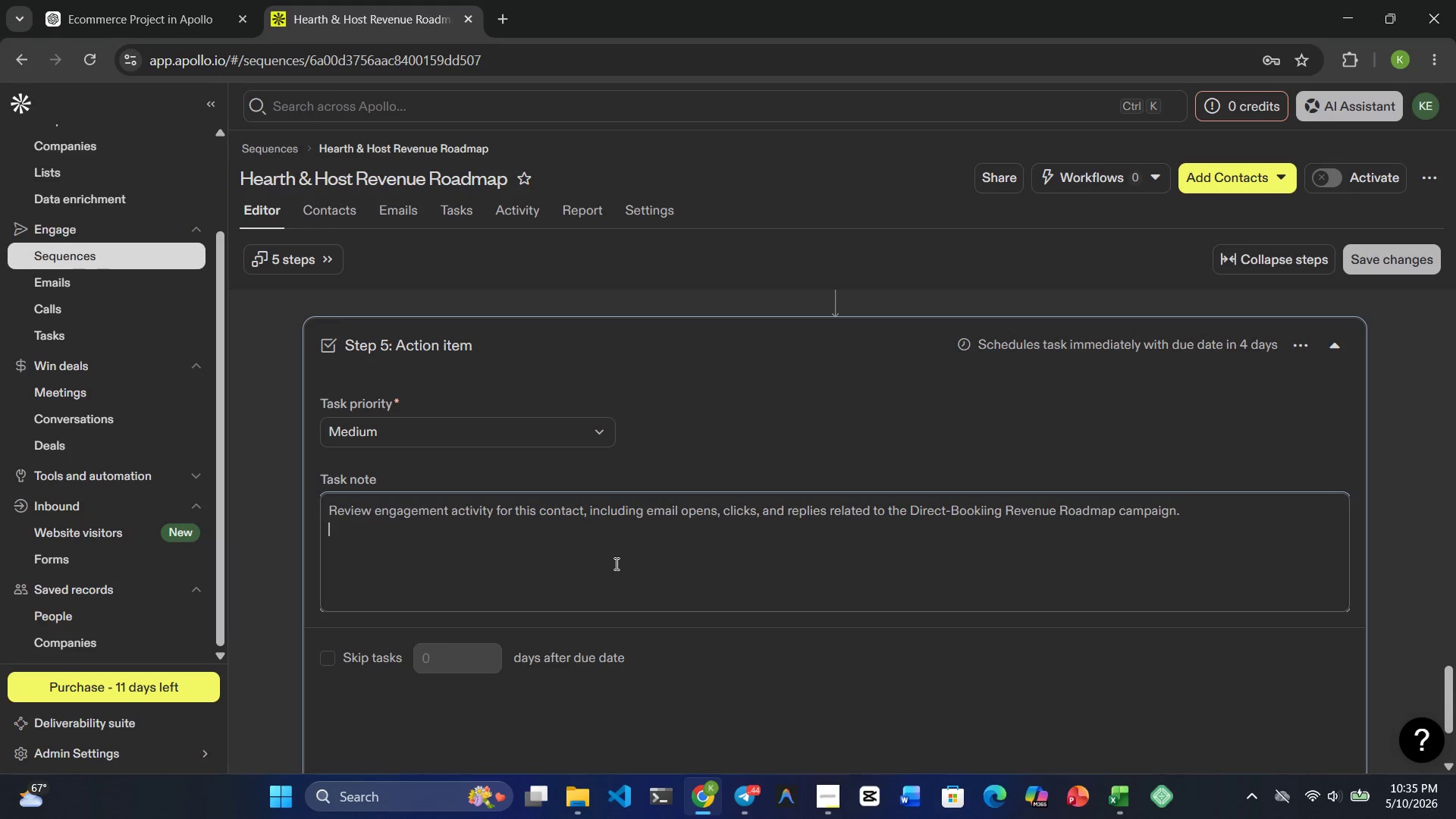 
key(Enter)
 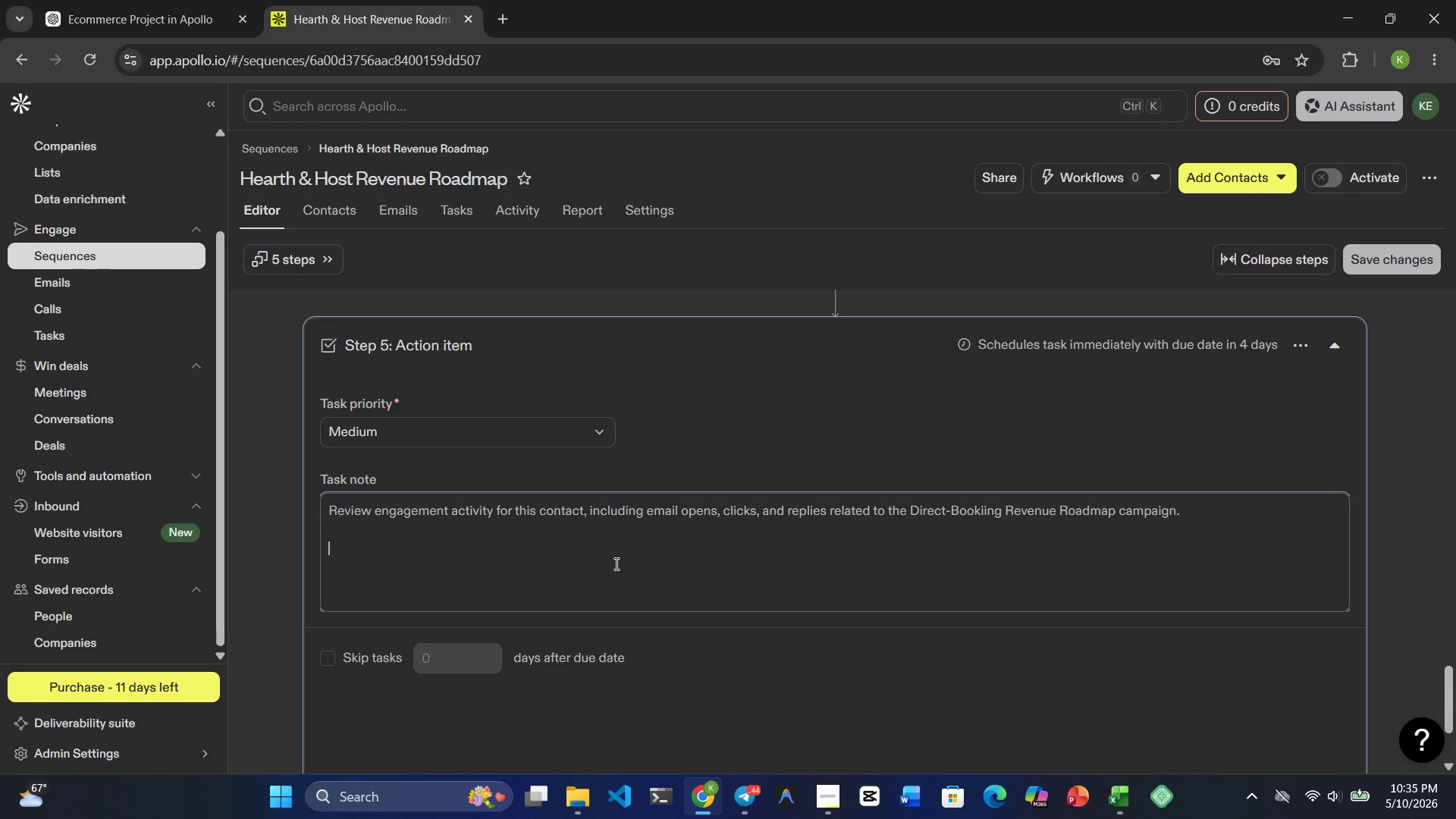 
key(Enter)
 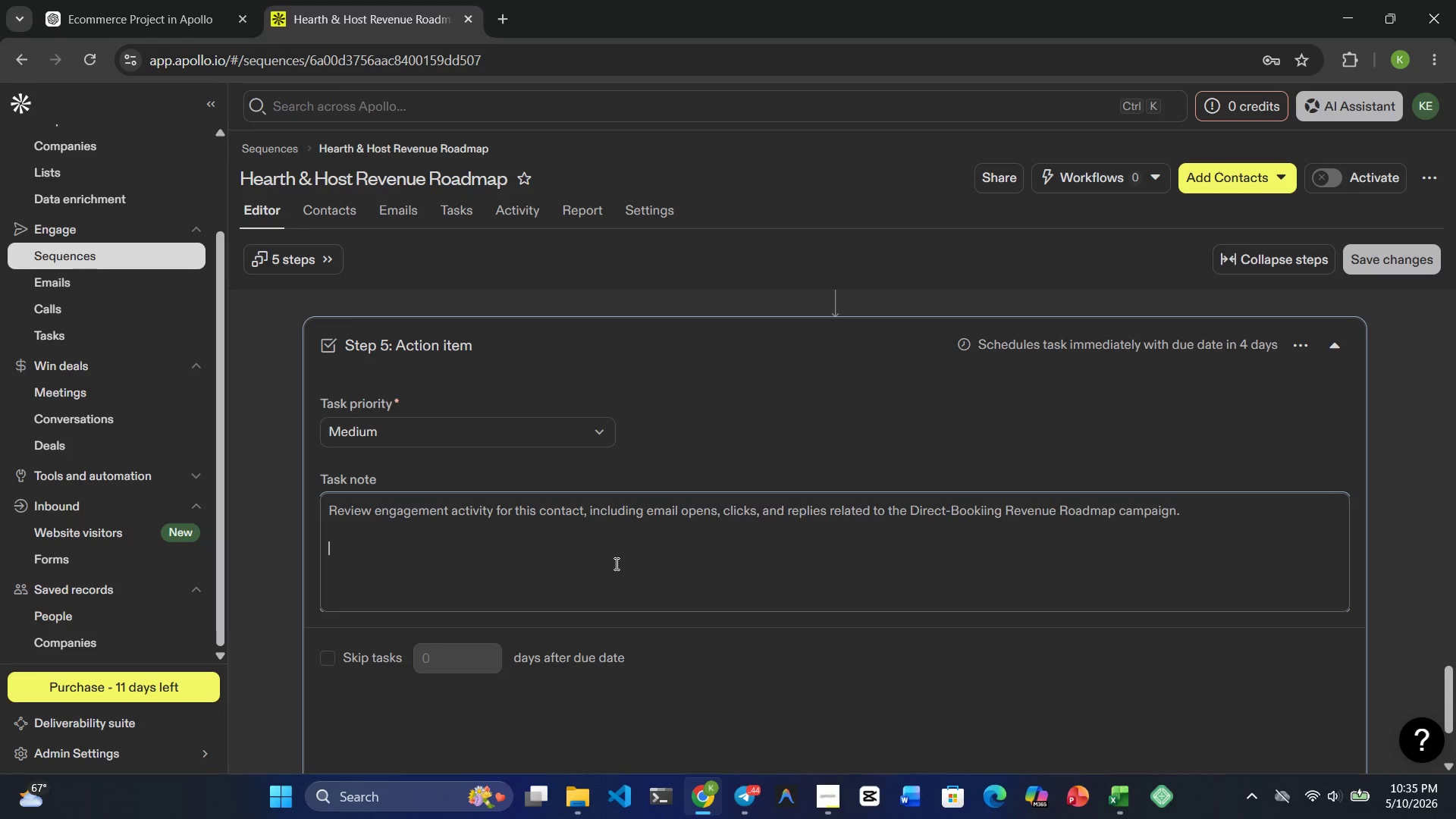 
type(If the lead has shown string engagement )
key(Backspace)
type(, personally )
key(Backspace)
key(Backspace)
type(y )
 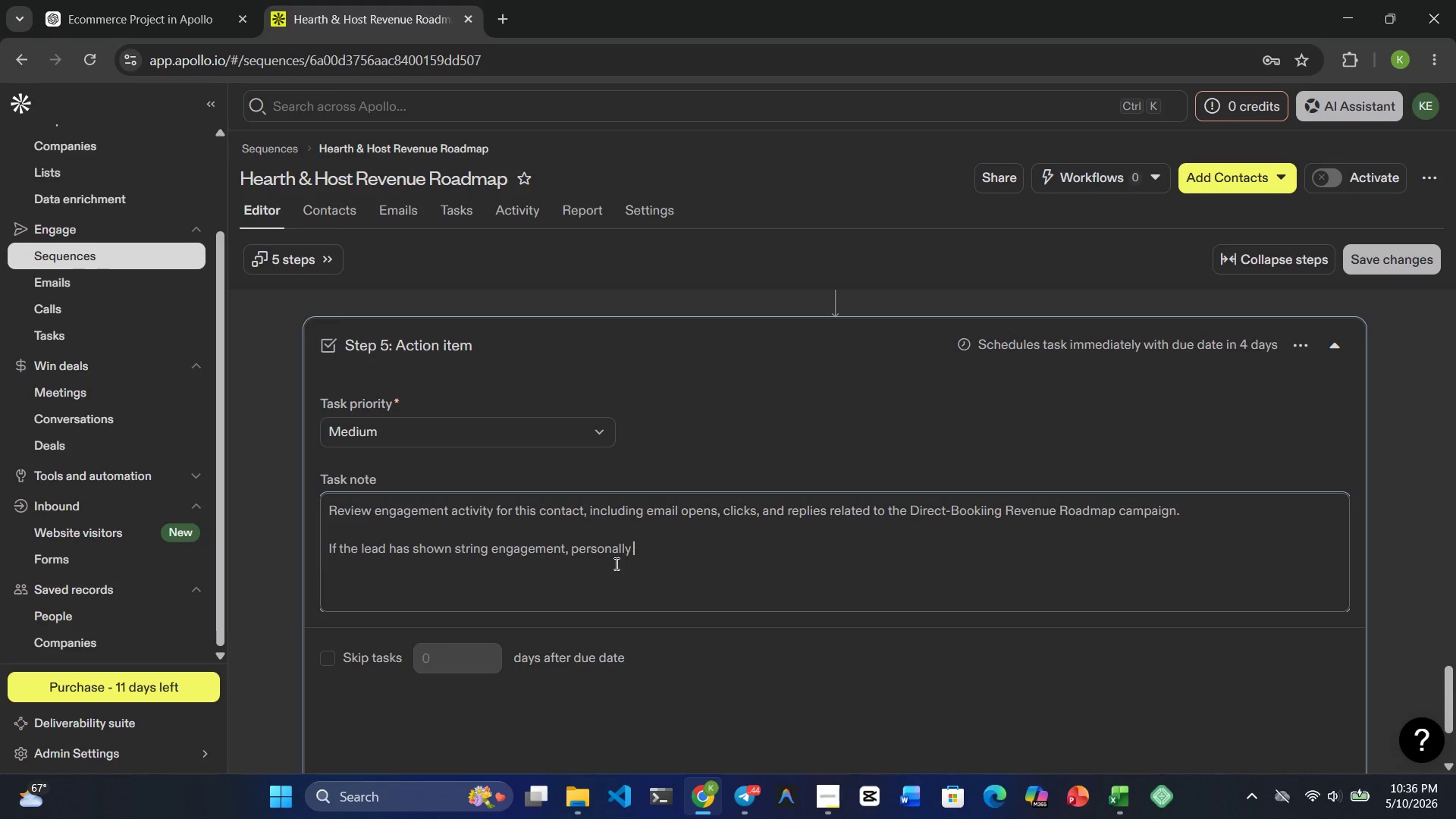 
type(follow up )
 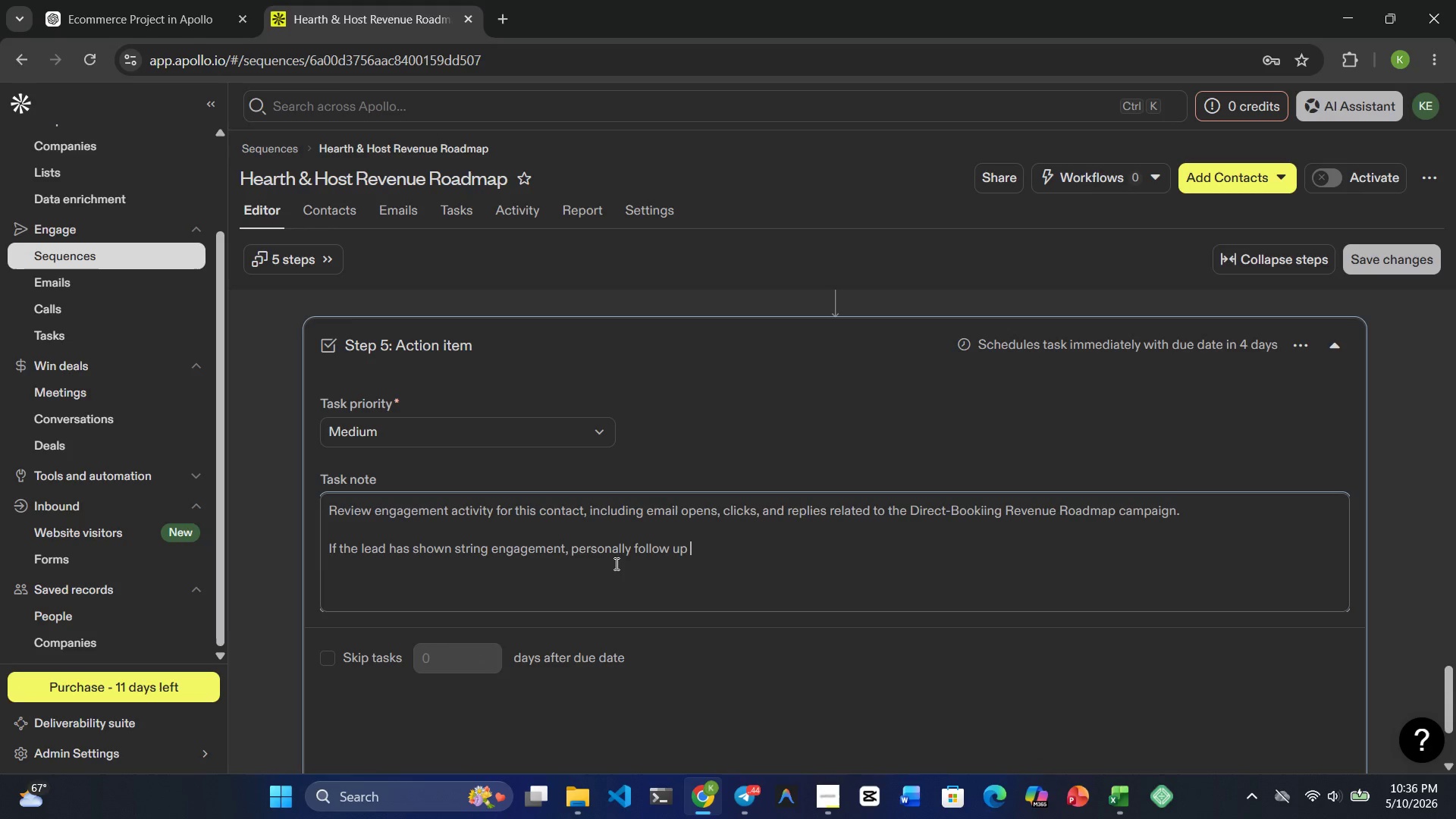 
type(regarding )
 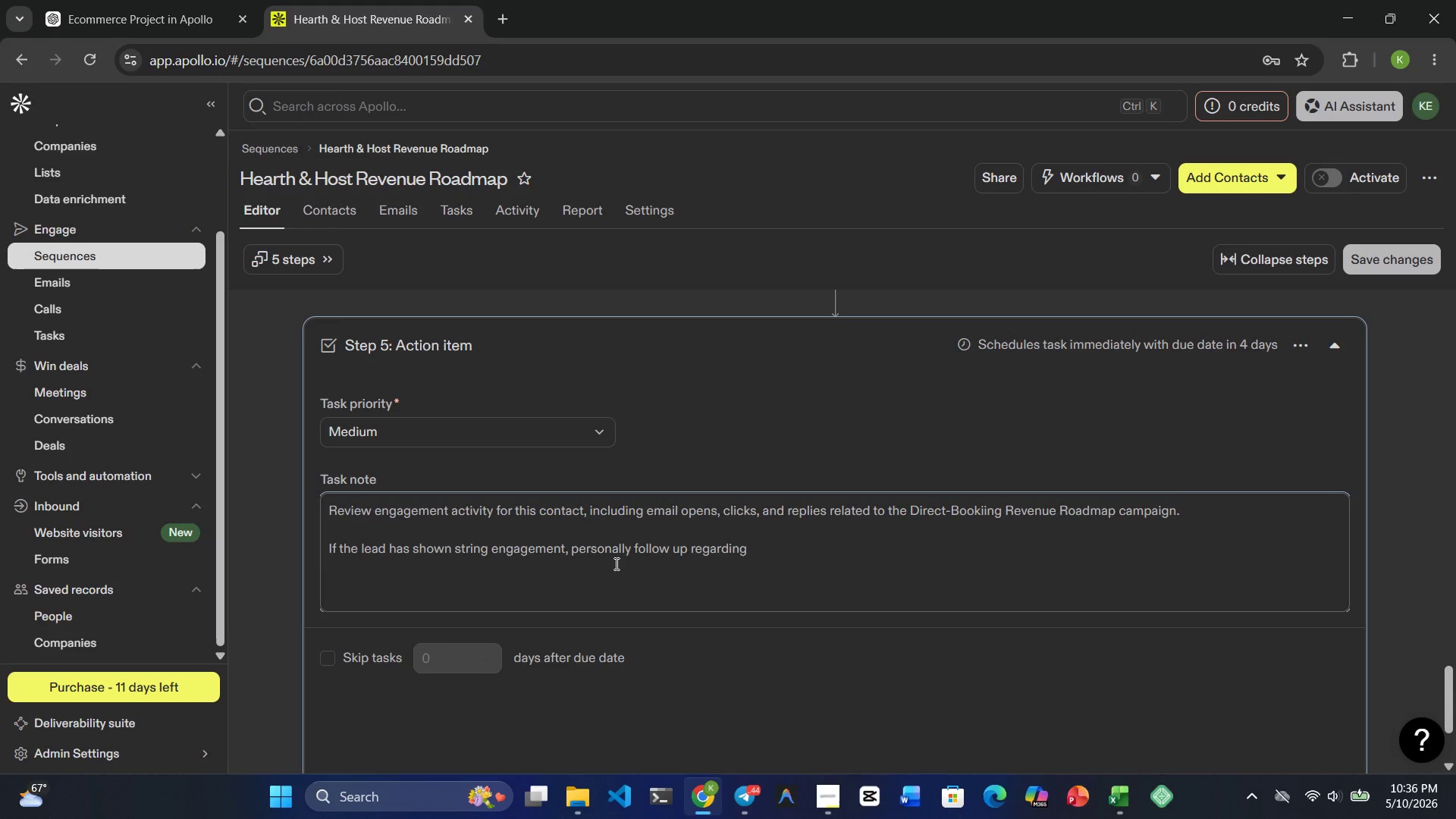 
wait(6.81)
 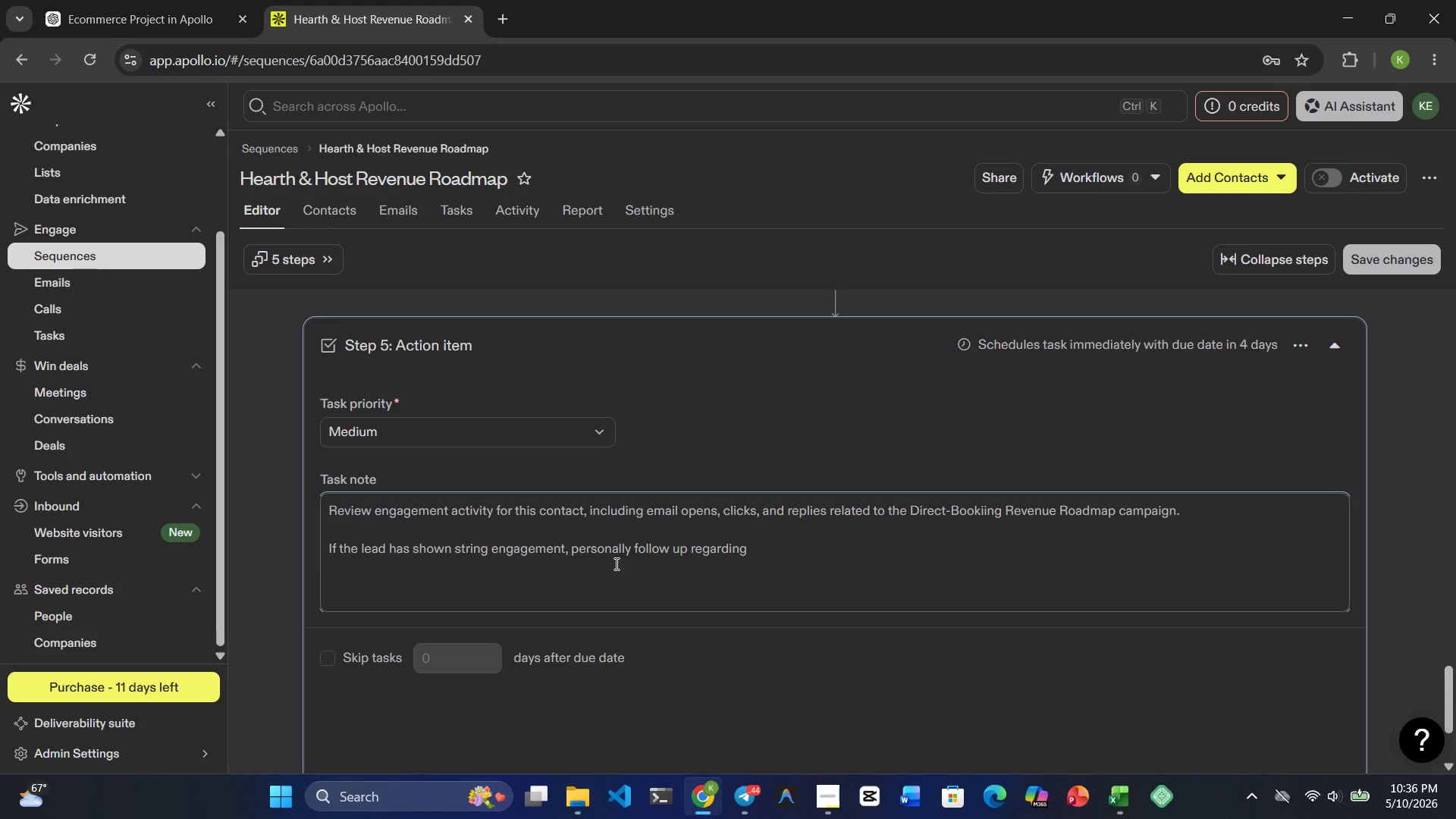 
type(strategies )
 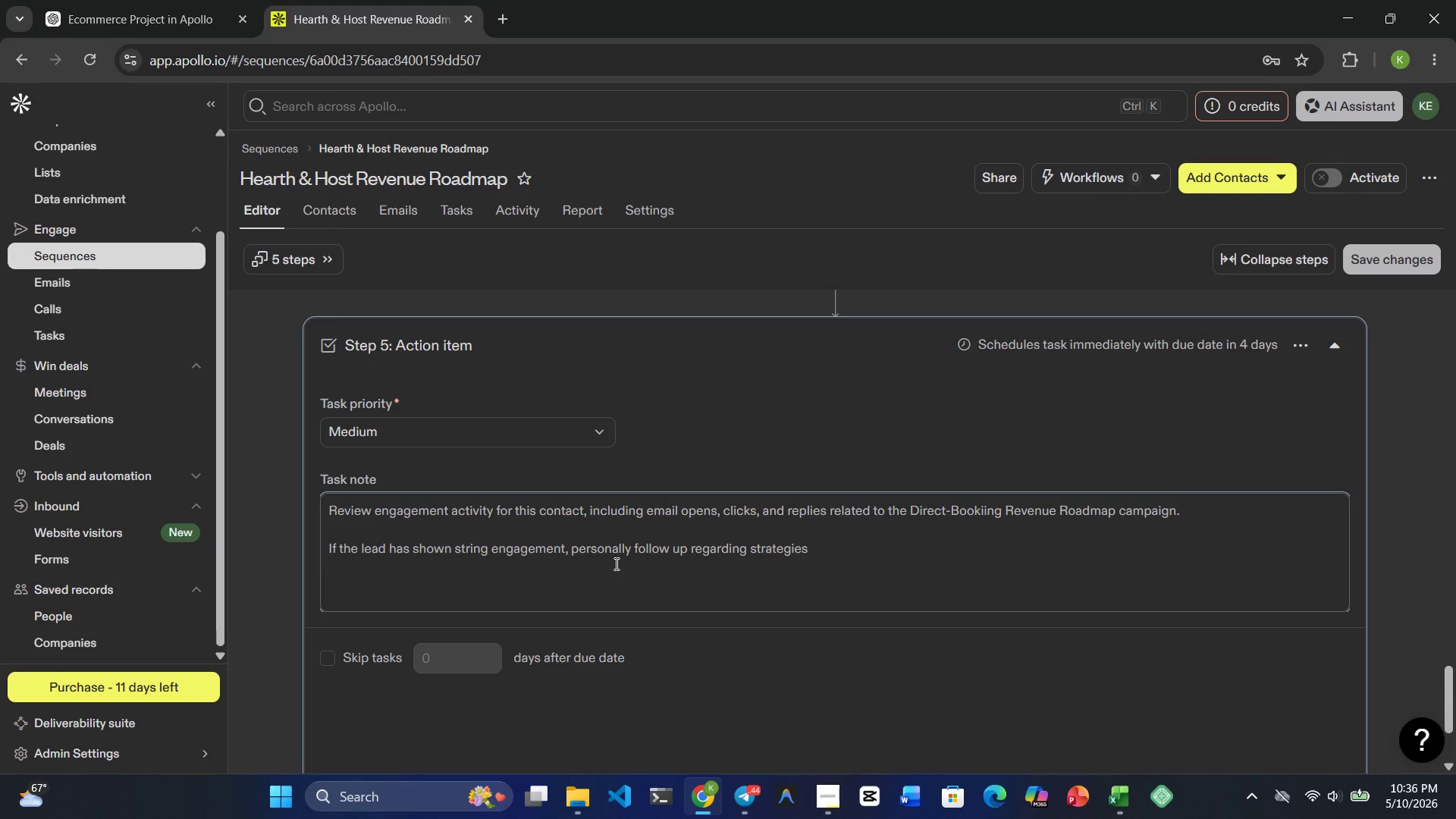 
type(to improve )
 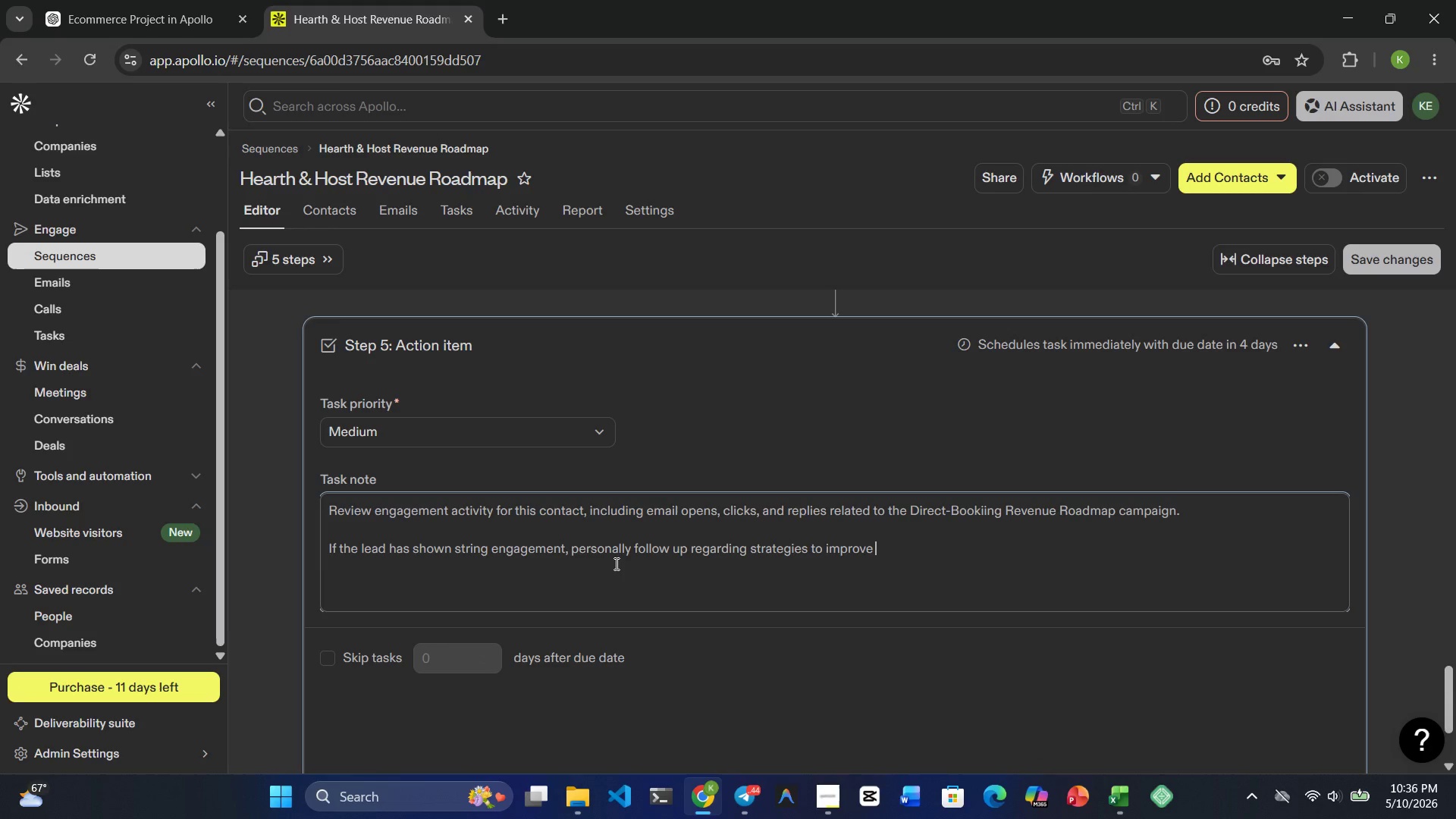 
type(direct bookings )
 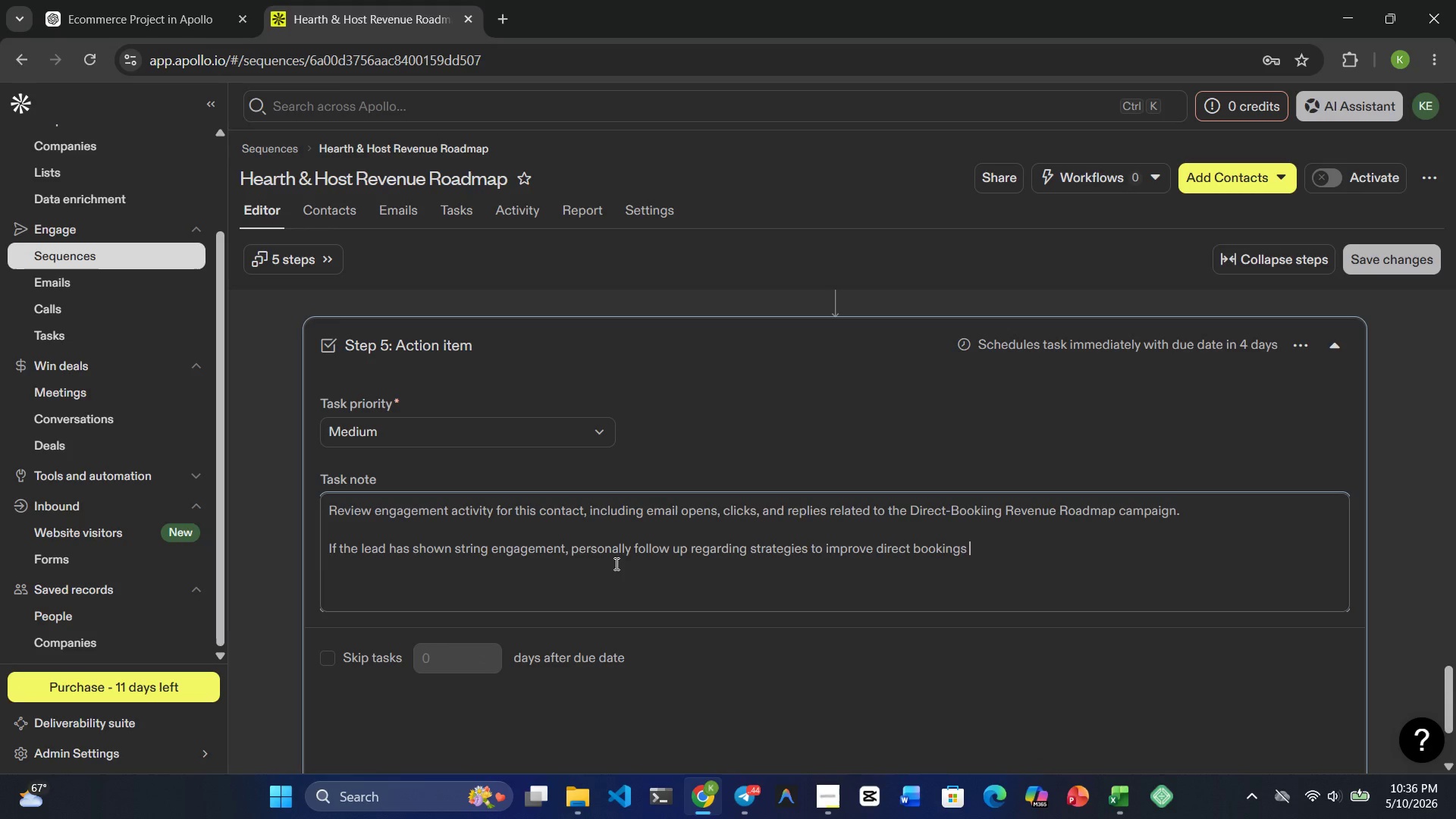 
type(and reduce OTA )
 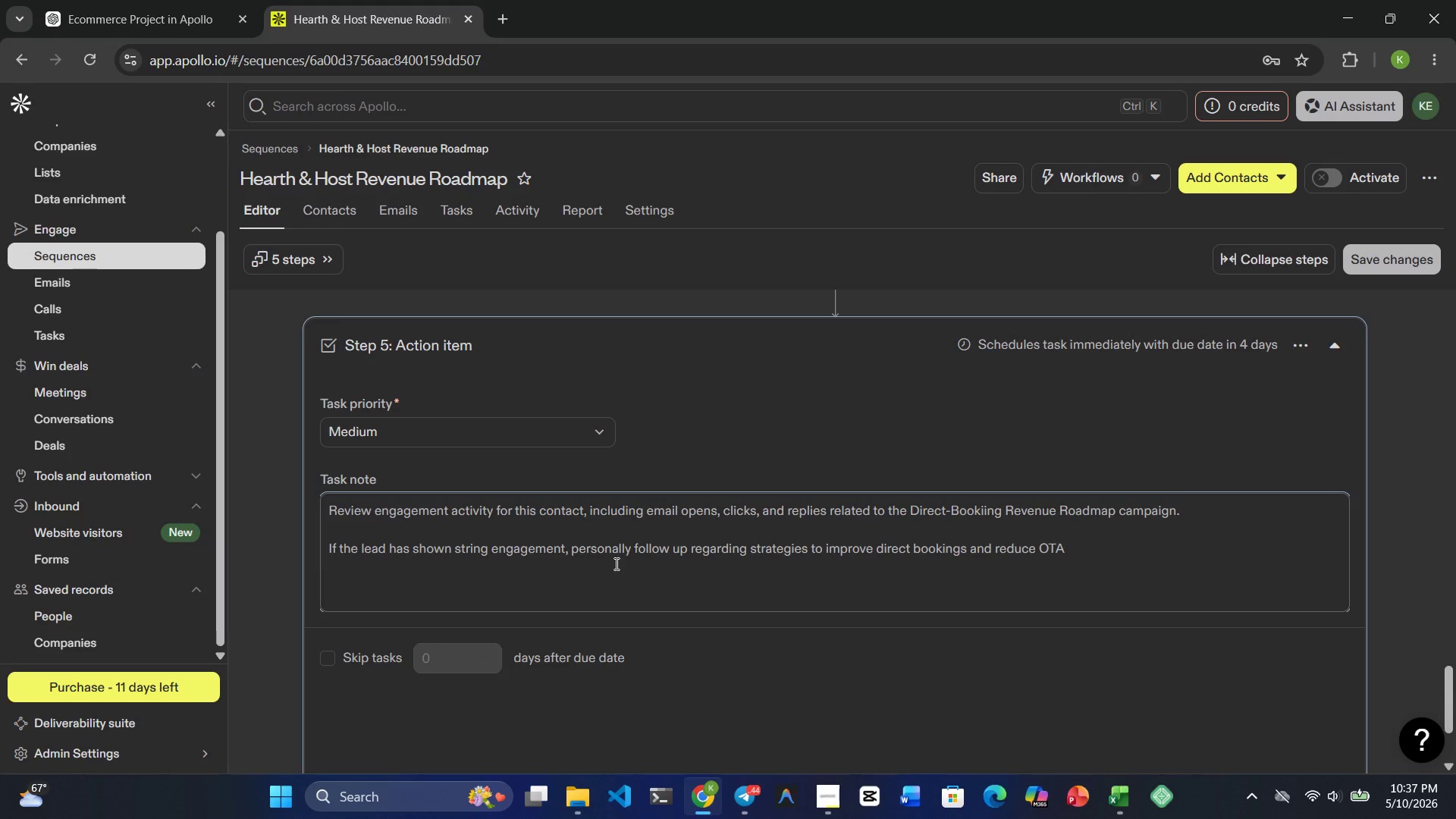 
wait(6.23)
 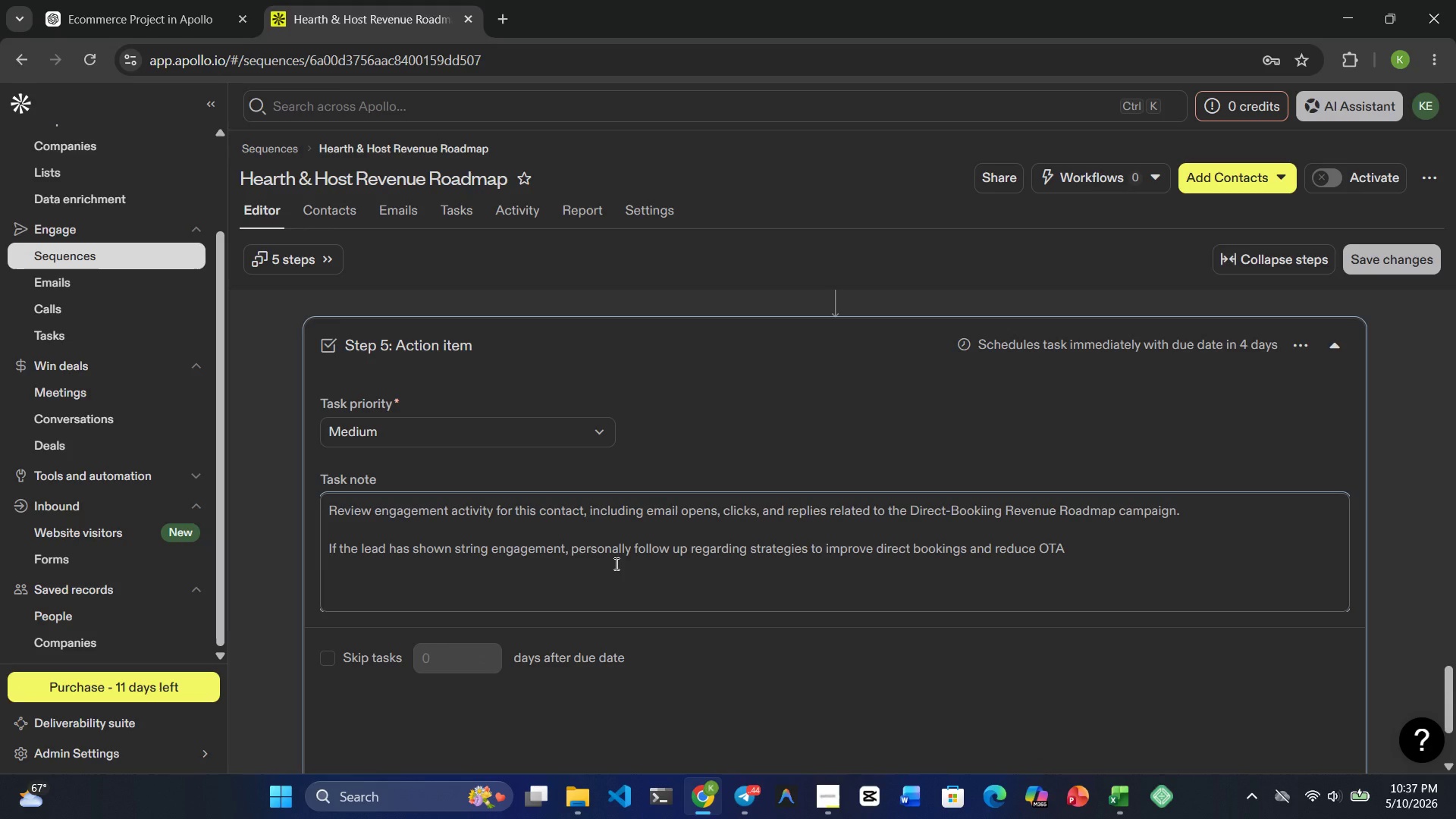 
type(commission dependebcy)
key(Backspace)
key(Backspace)
key(Backspace)
type(ncy.)
 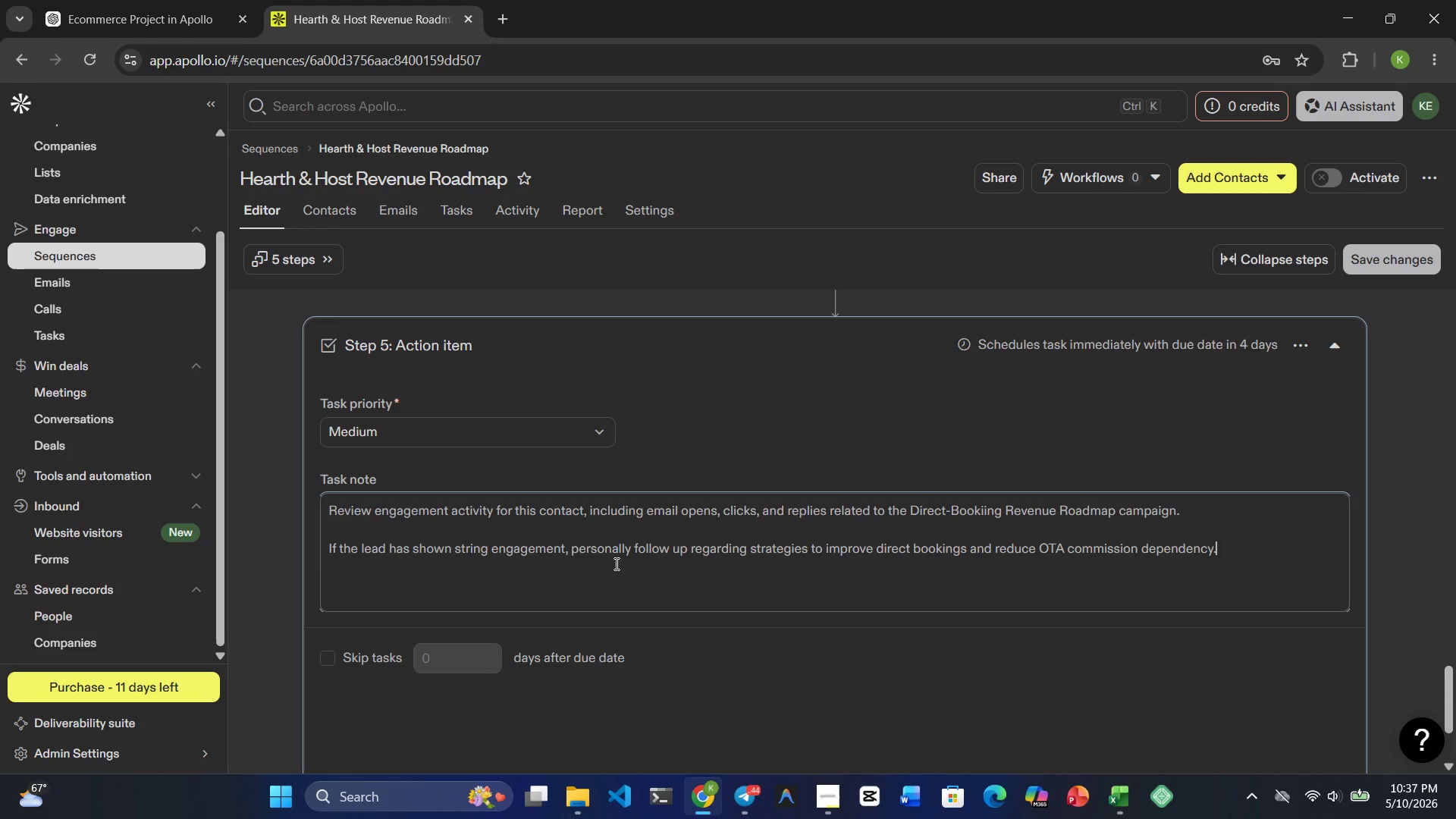 
wait(14.69)
 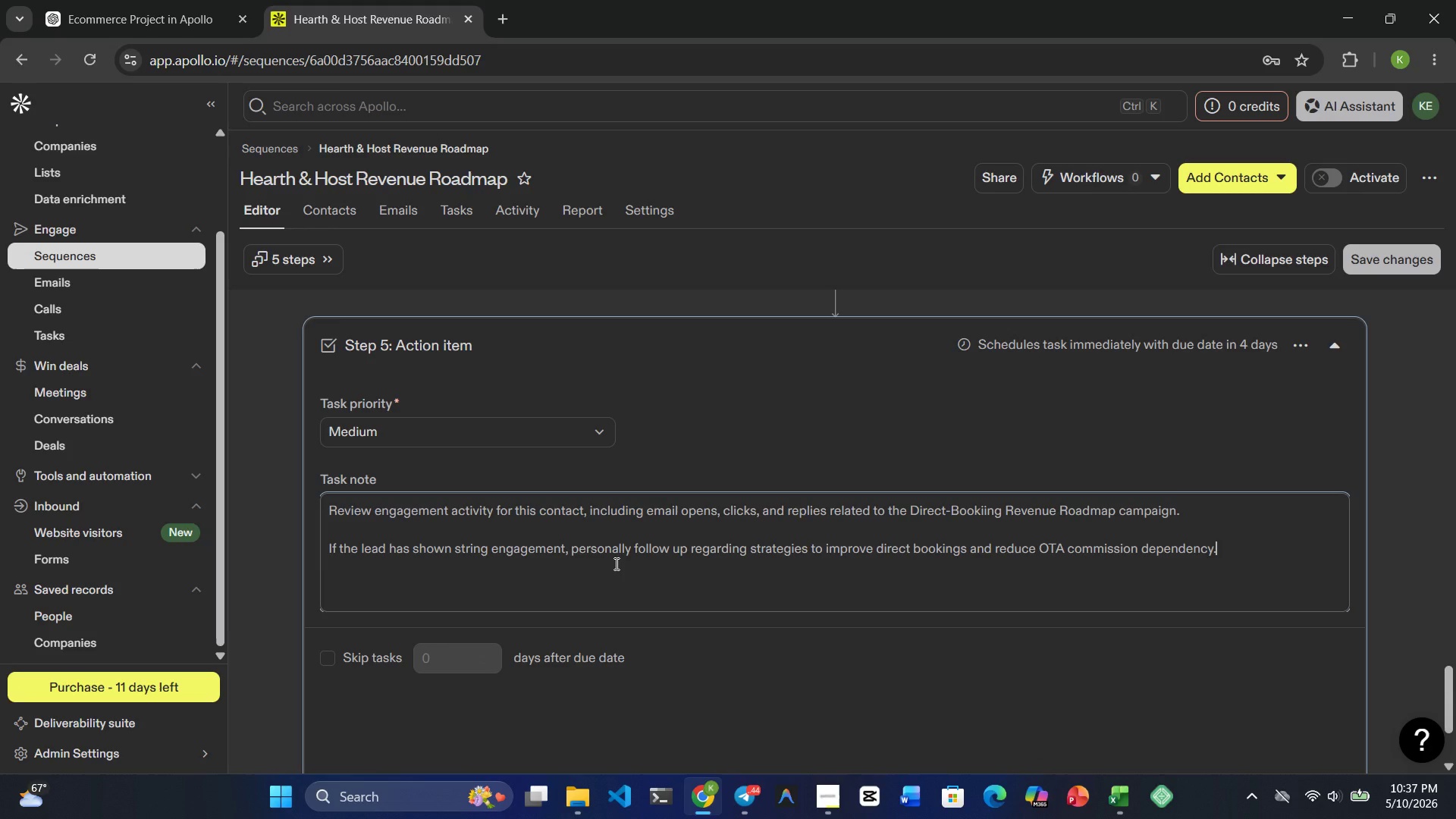 
left_click([475, 548])
 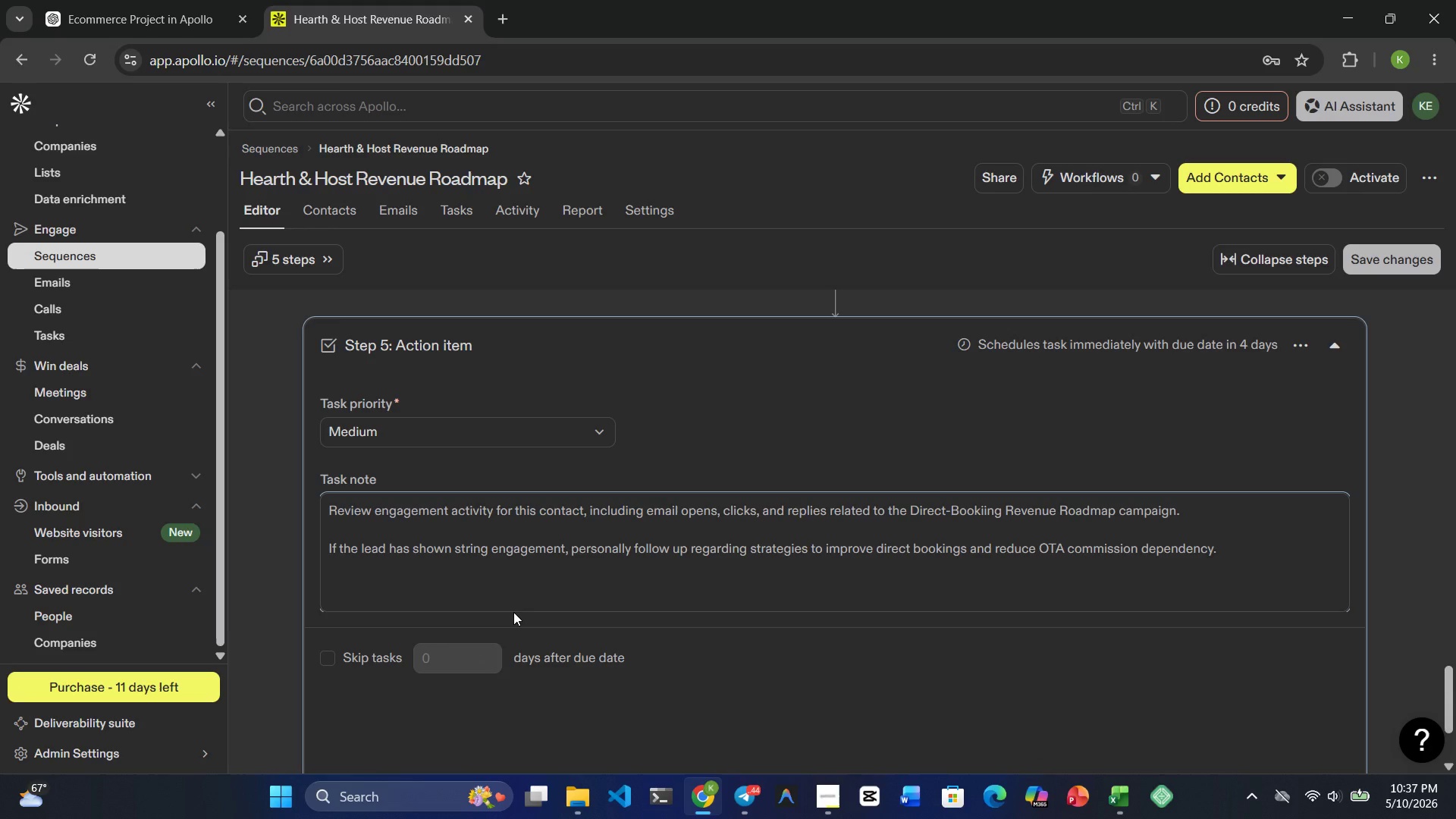 
key(Backspace)
 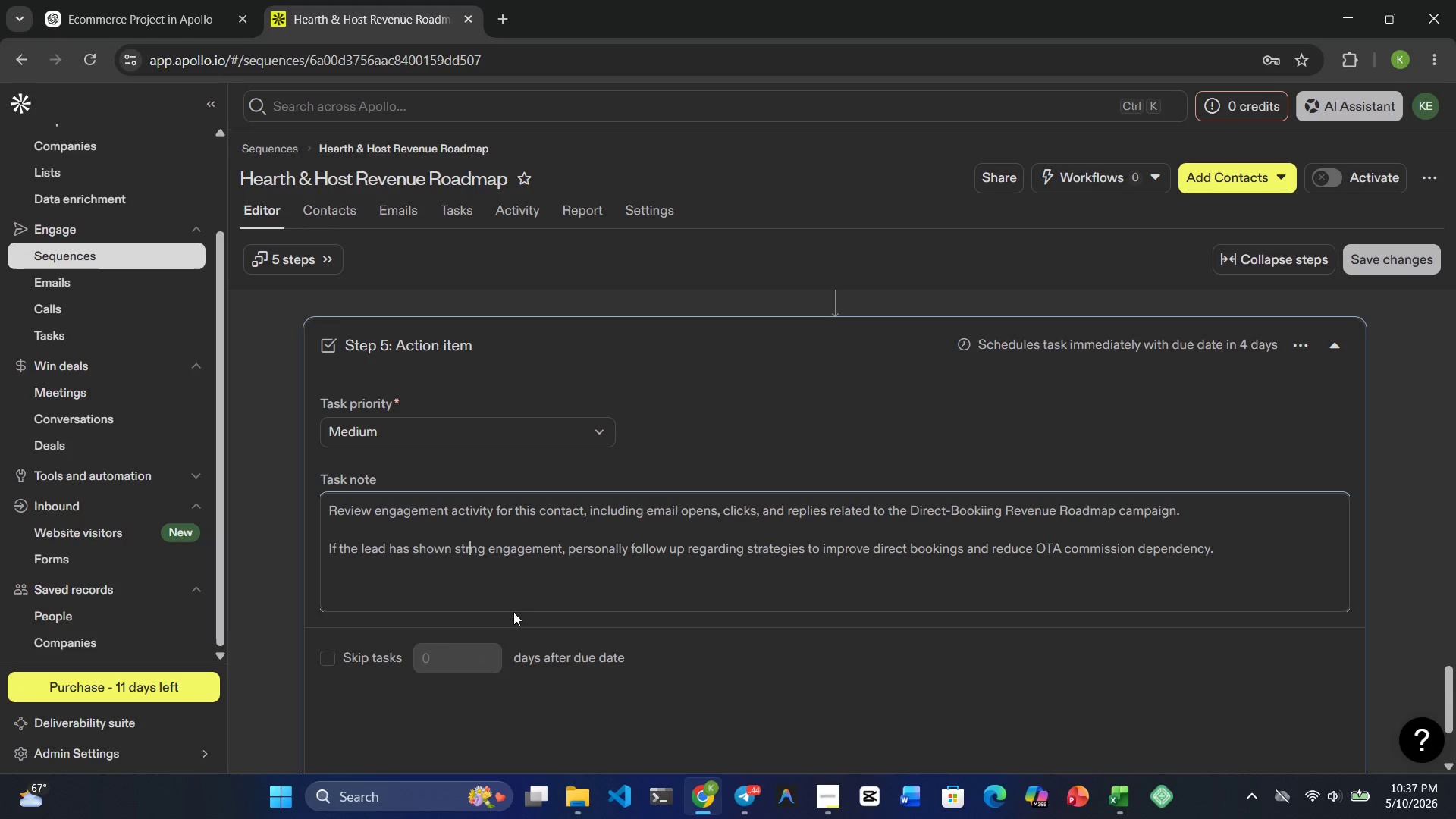 
key(O)
 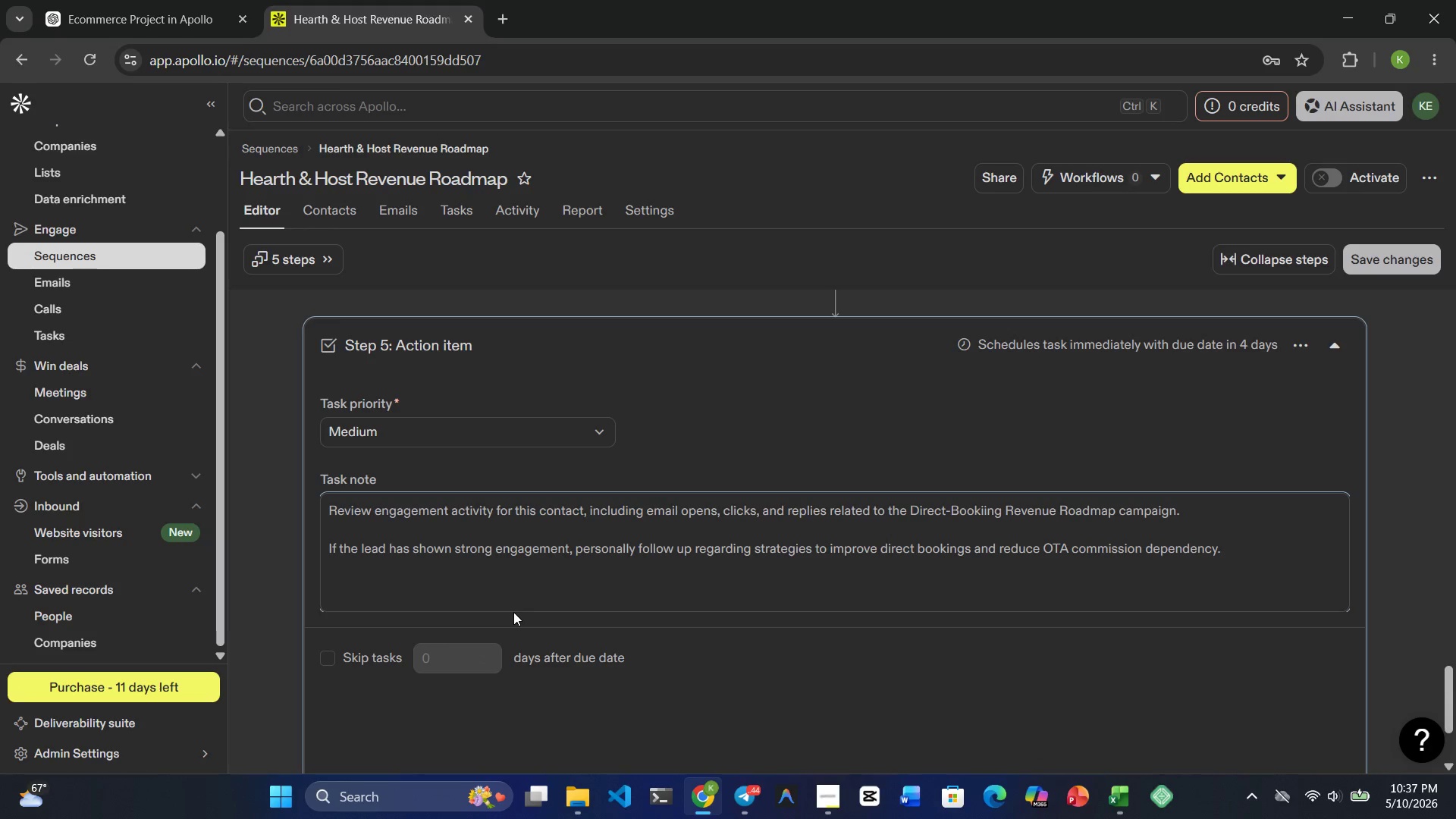 
wait(5.03)
 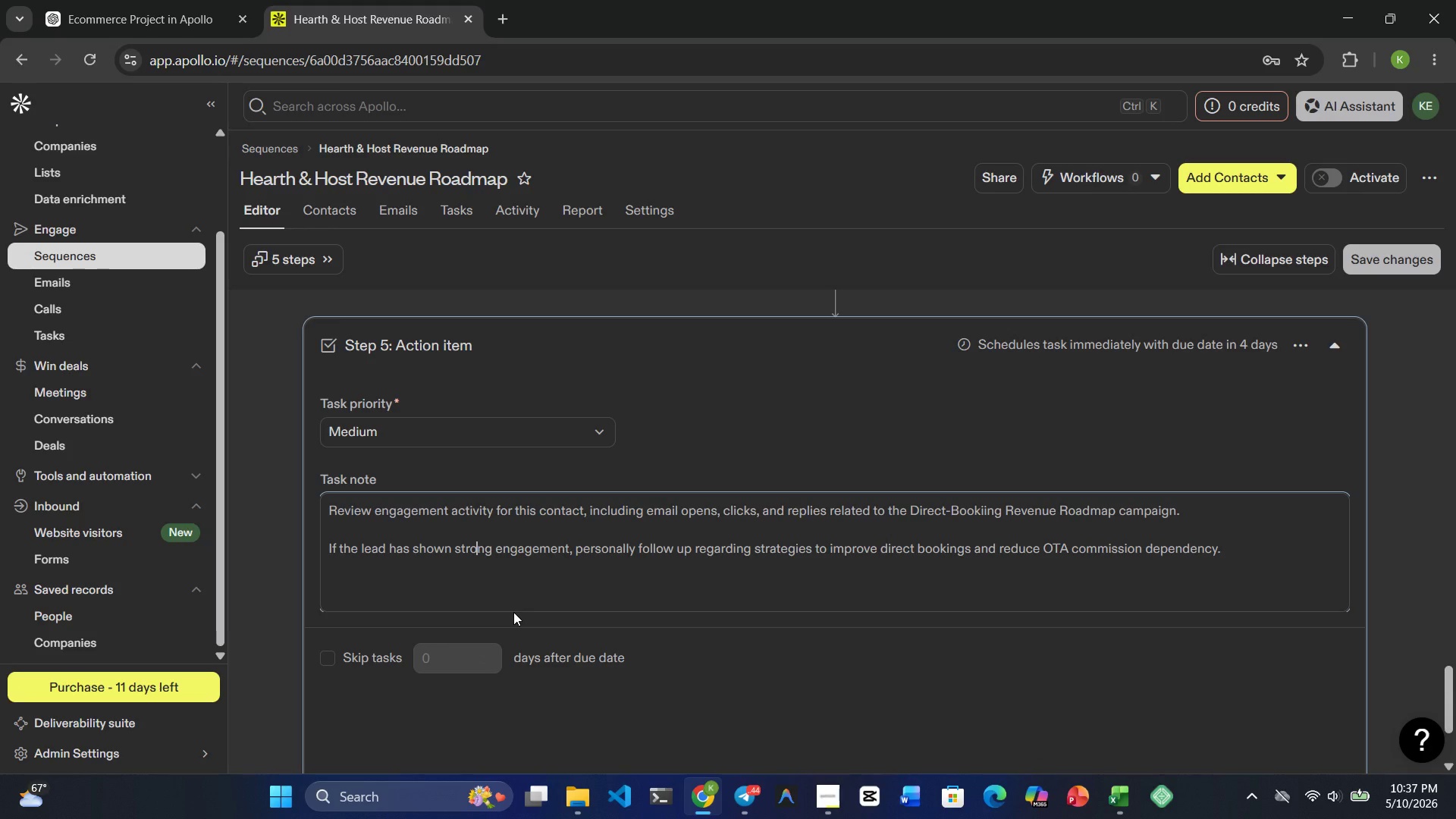 
scroll: coordinate [994, 656], scroll_direction: up, amount: 51.0
 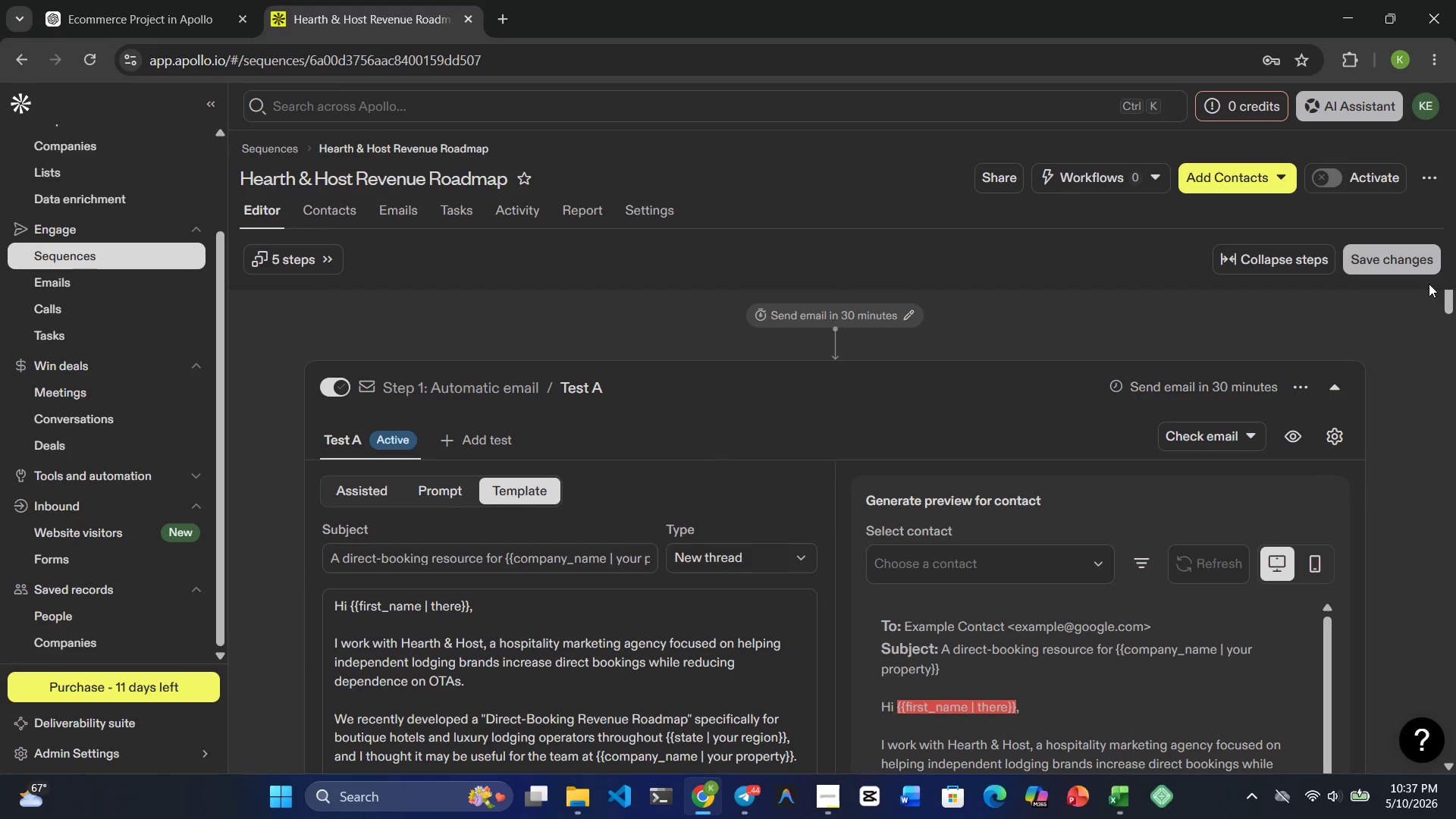 
left_click([1329, 177])
 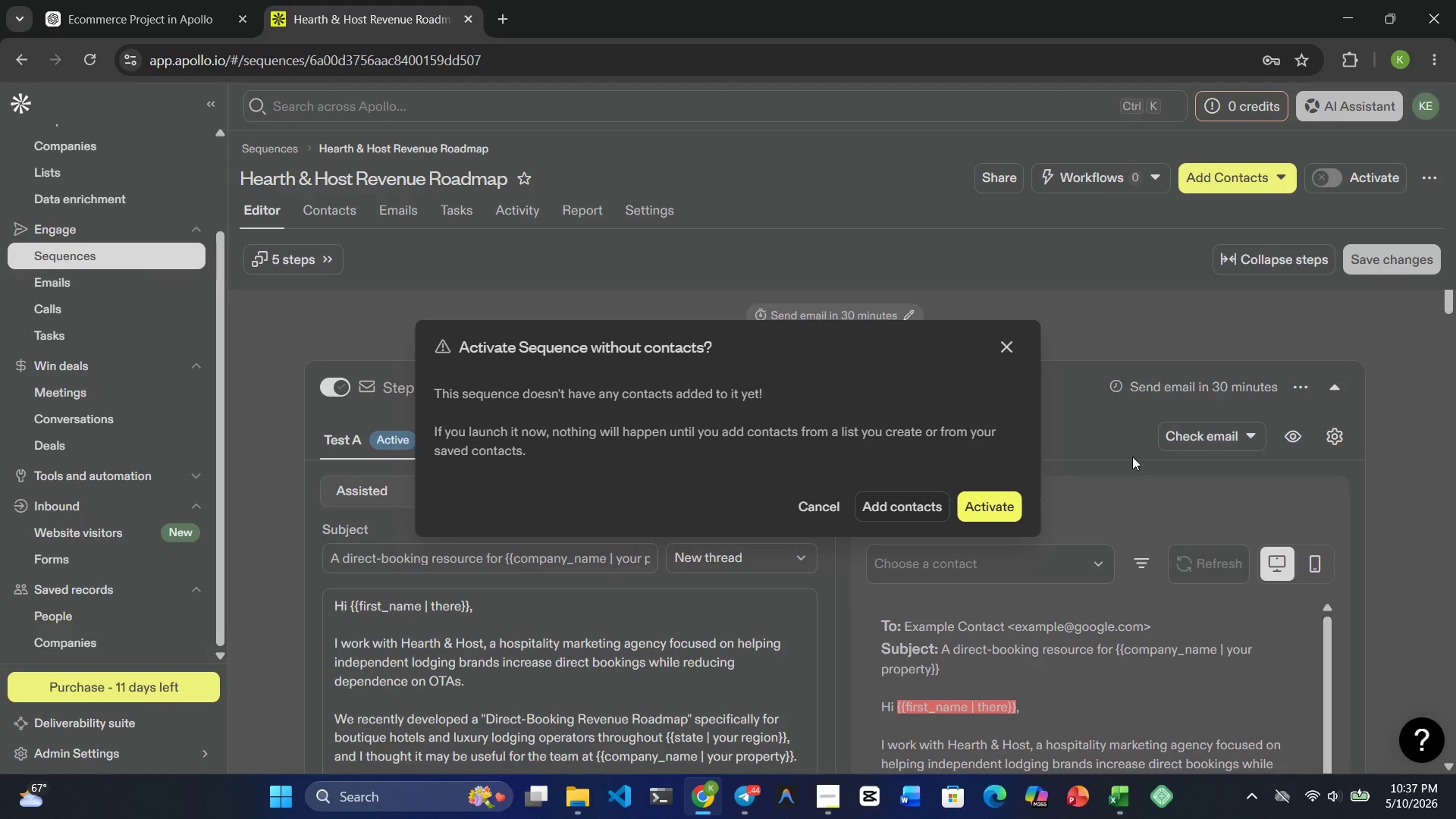 
left_click([996, 510])
 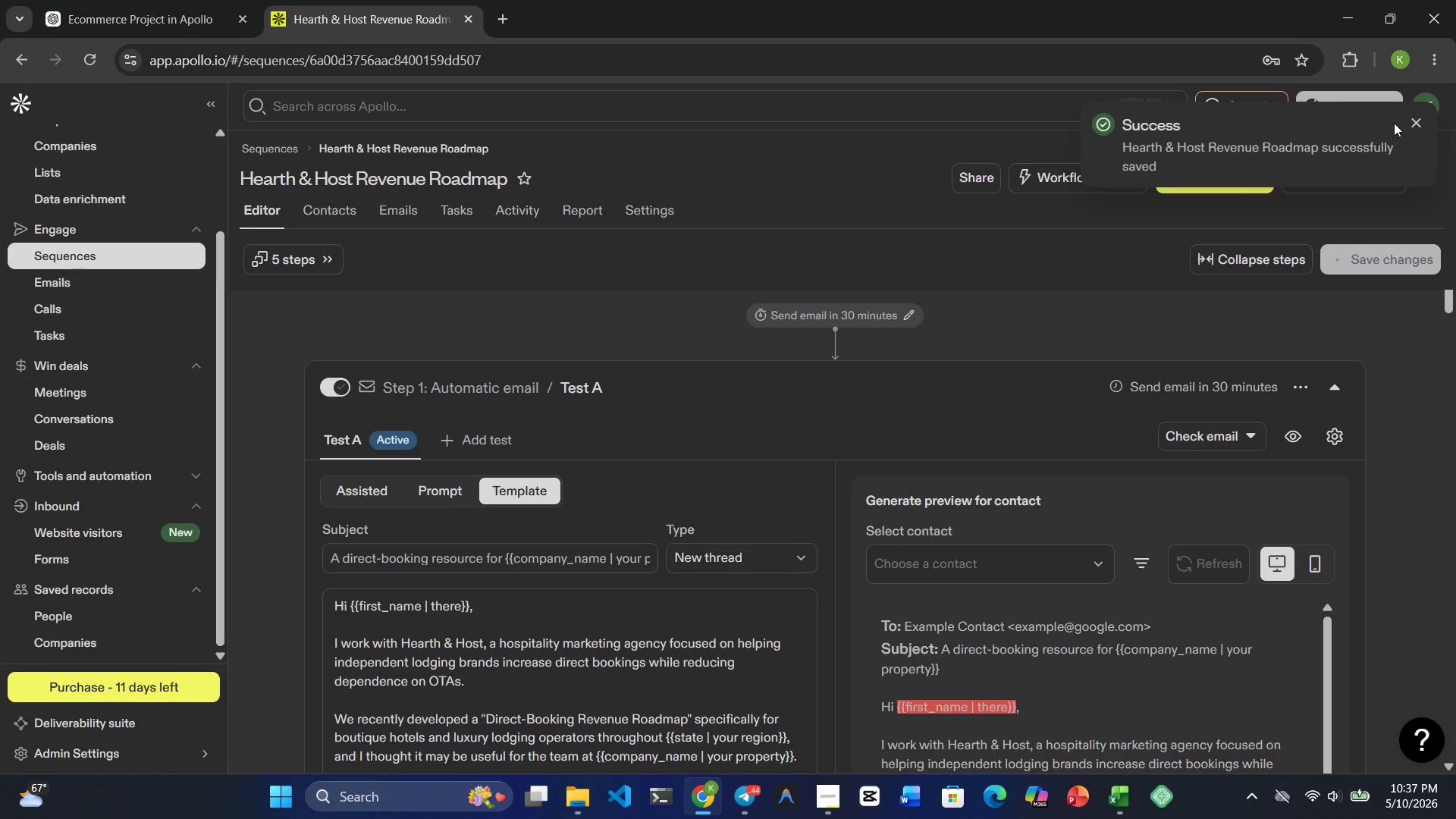 
wait(5.09)
 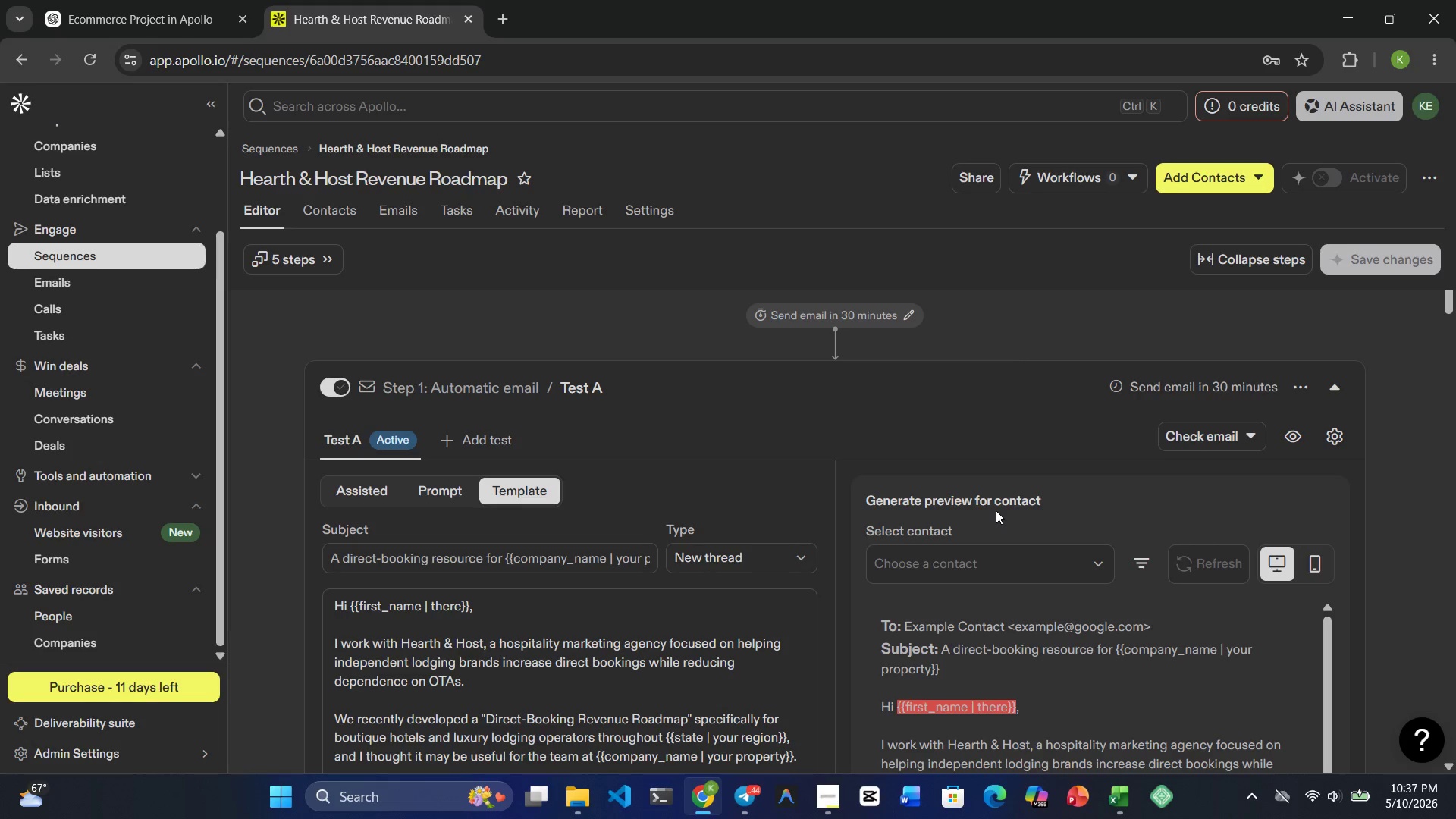 
left_click([1426, 121])
 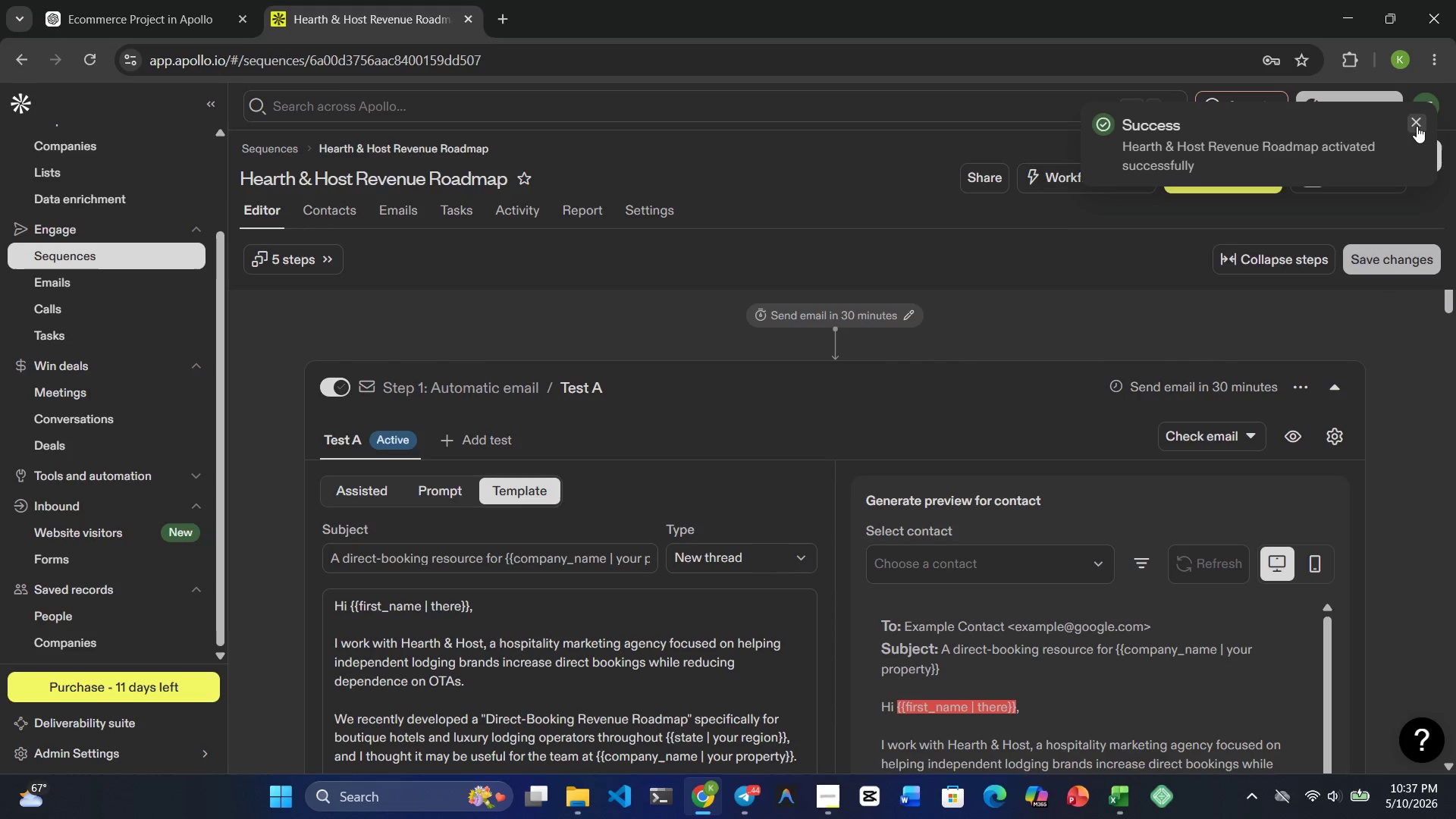 
left_click([1417, 121])
 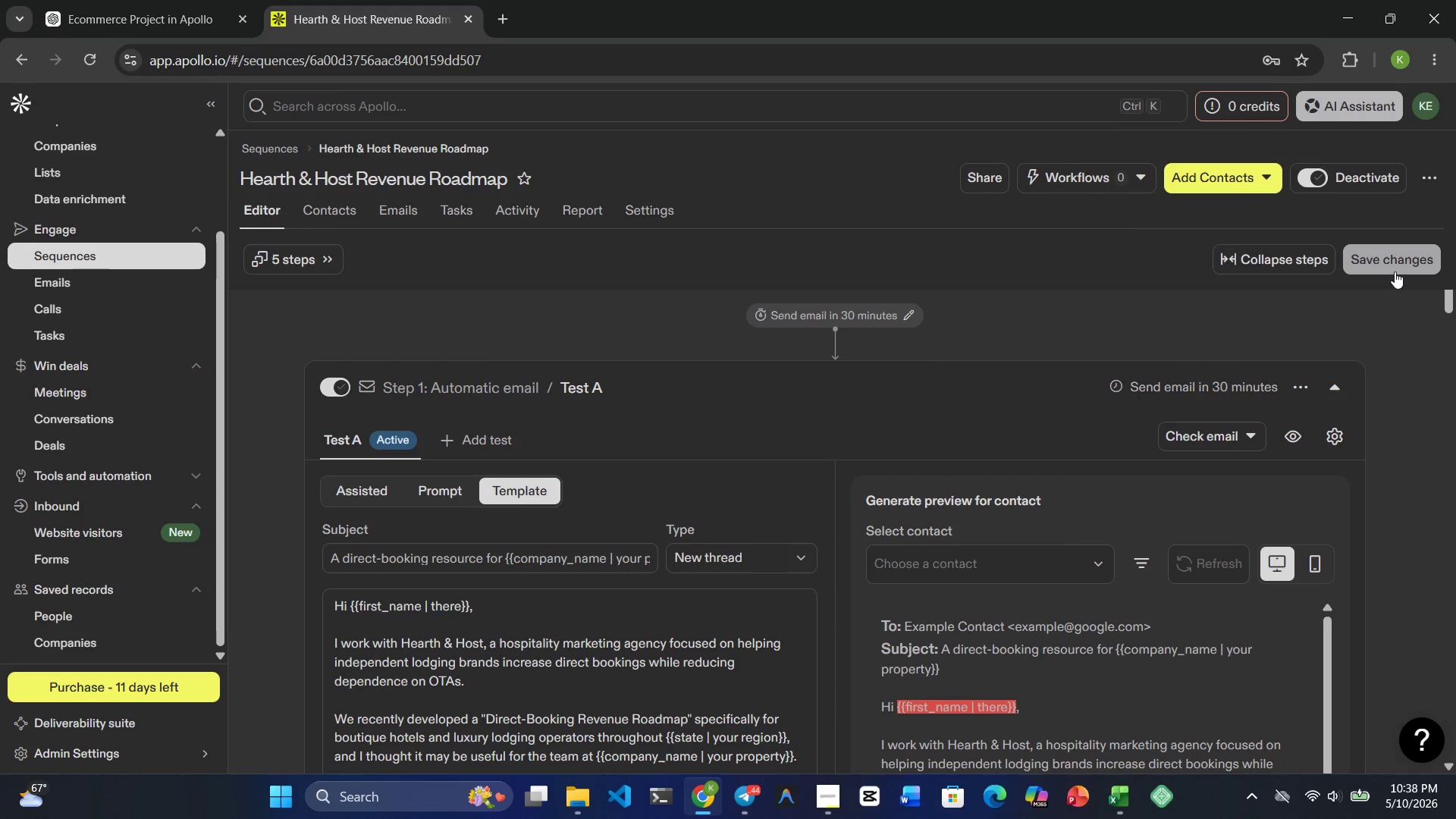 
left_click([1379, 252])
 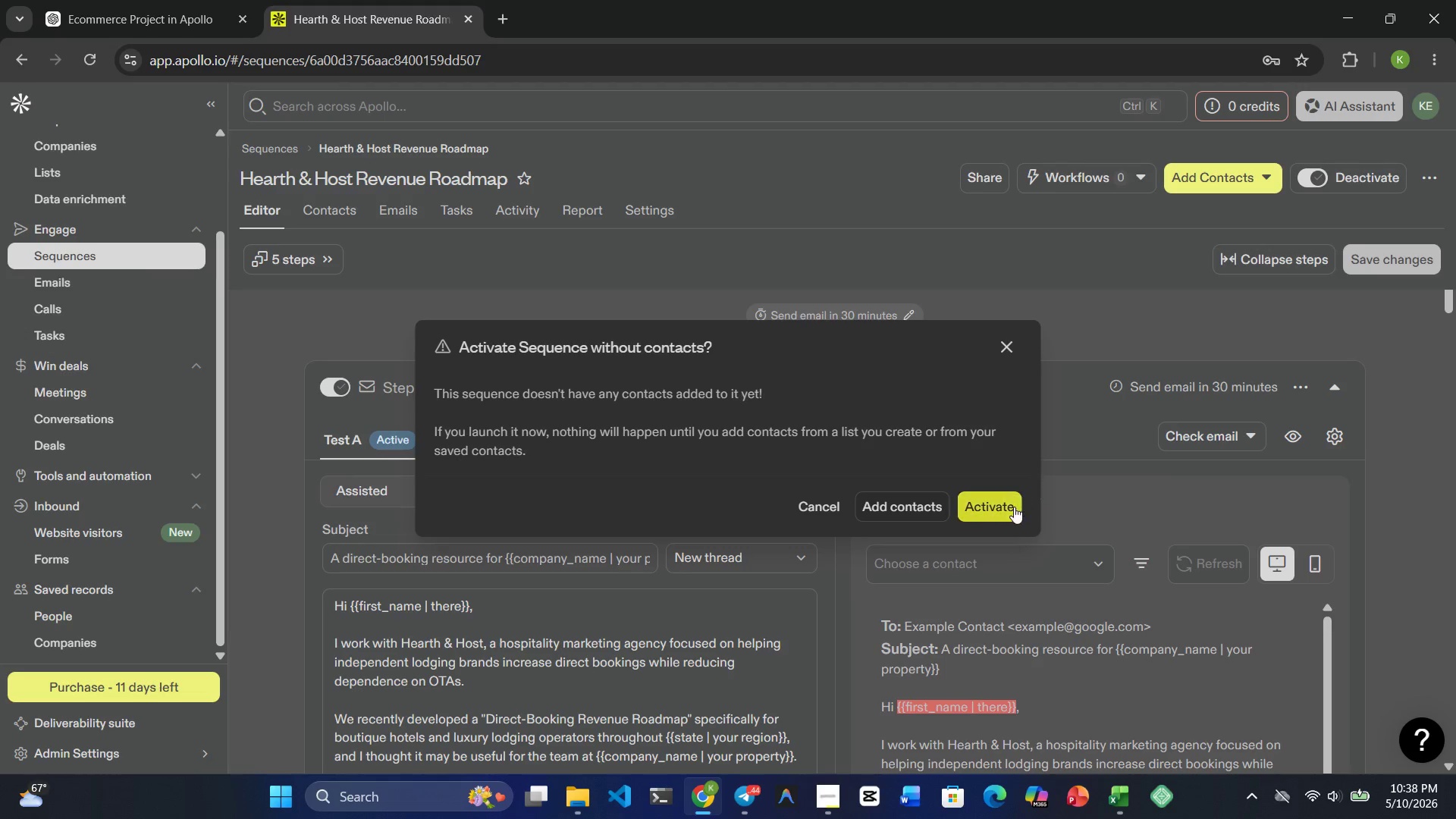 
left_click([990, 499])
 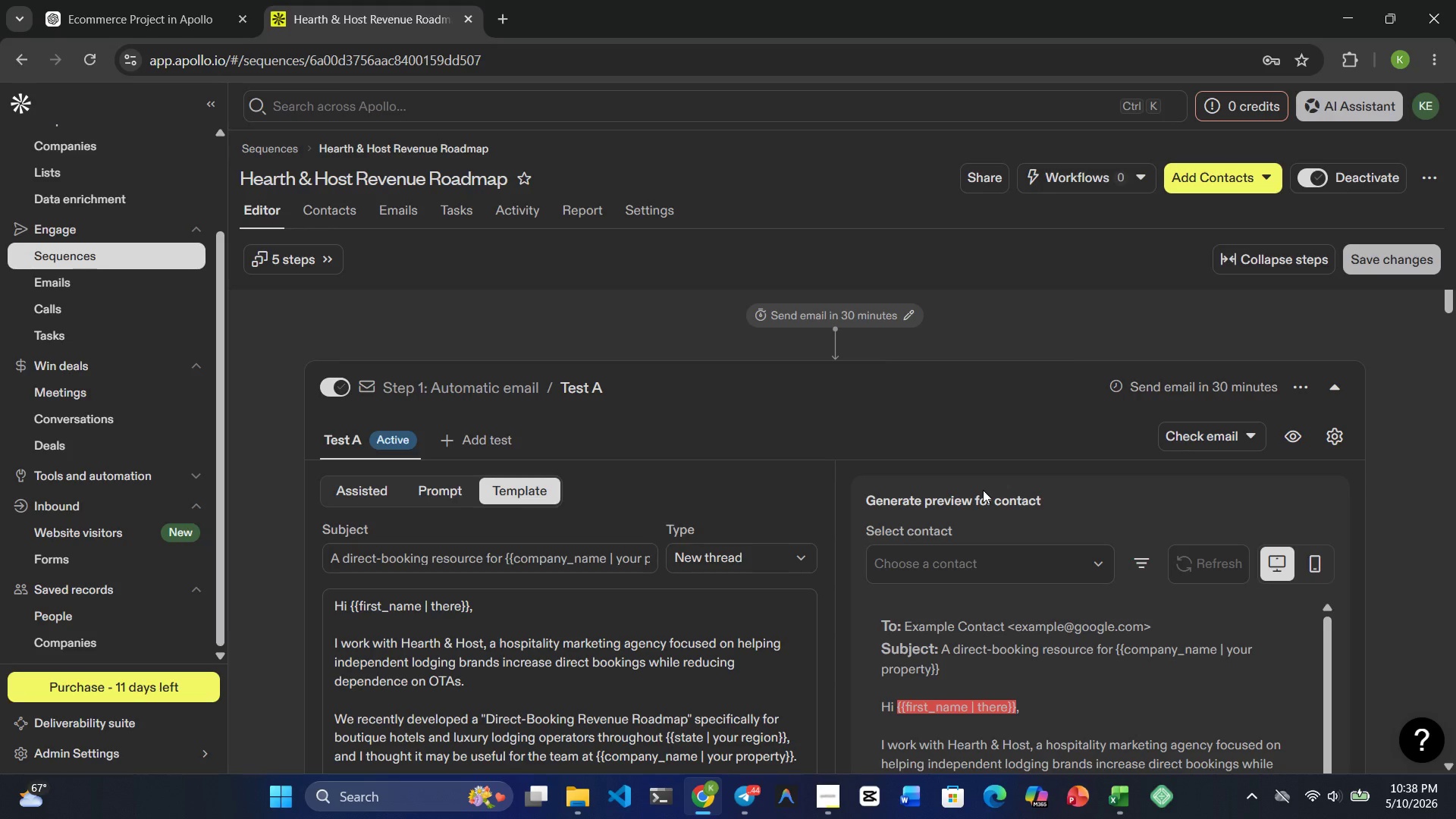 
wait(27.44)
 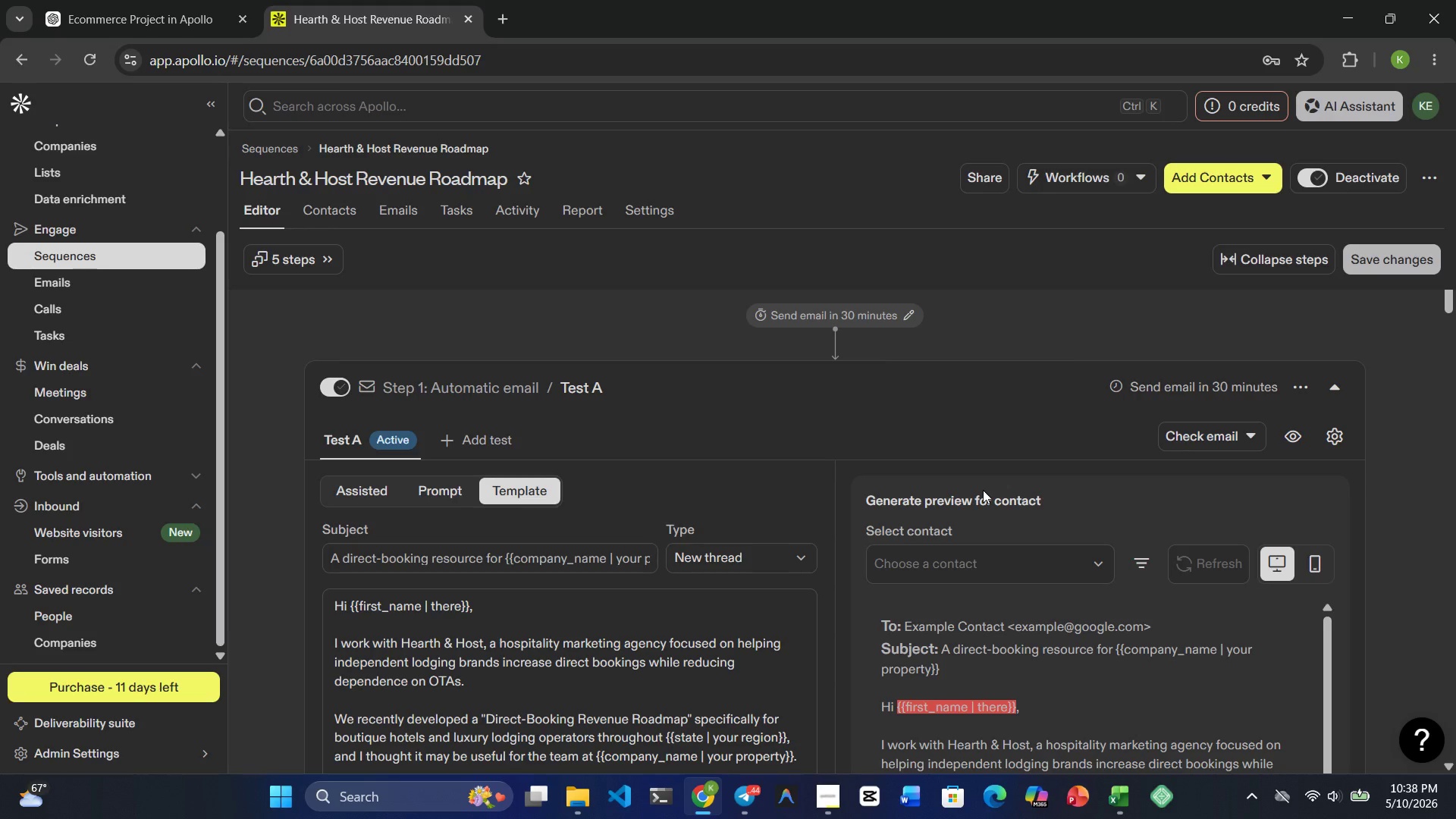 
scroll: coordinate [766, 503], scroll_direction: down, amount: 52.0
 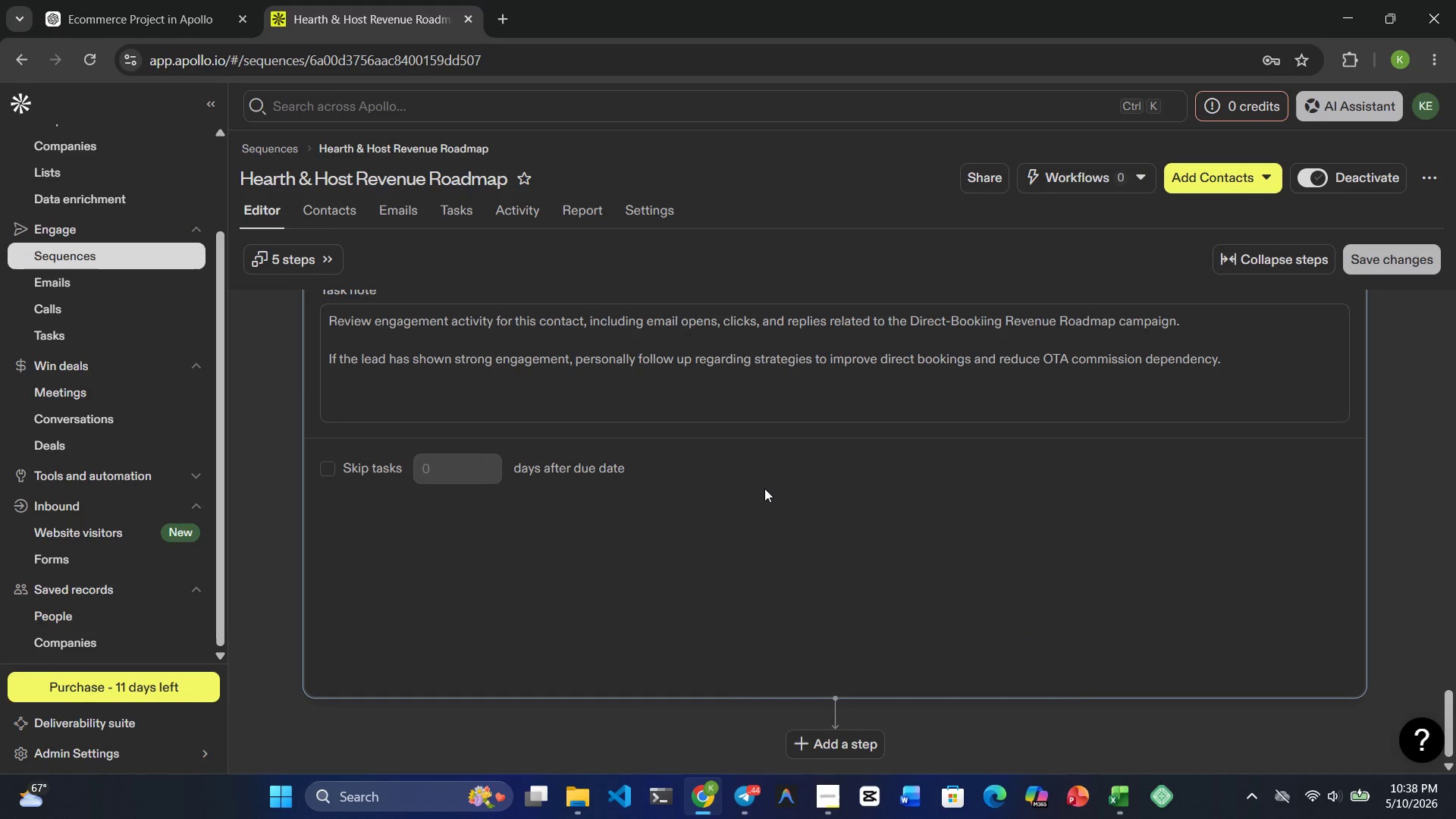 
scroll: coordinate [764, 488], scroll_direction: up, amount: 8.0
 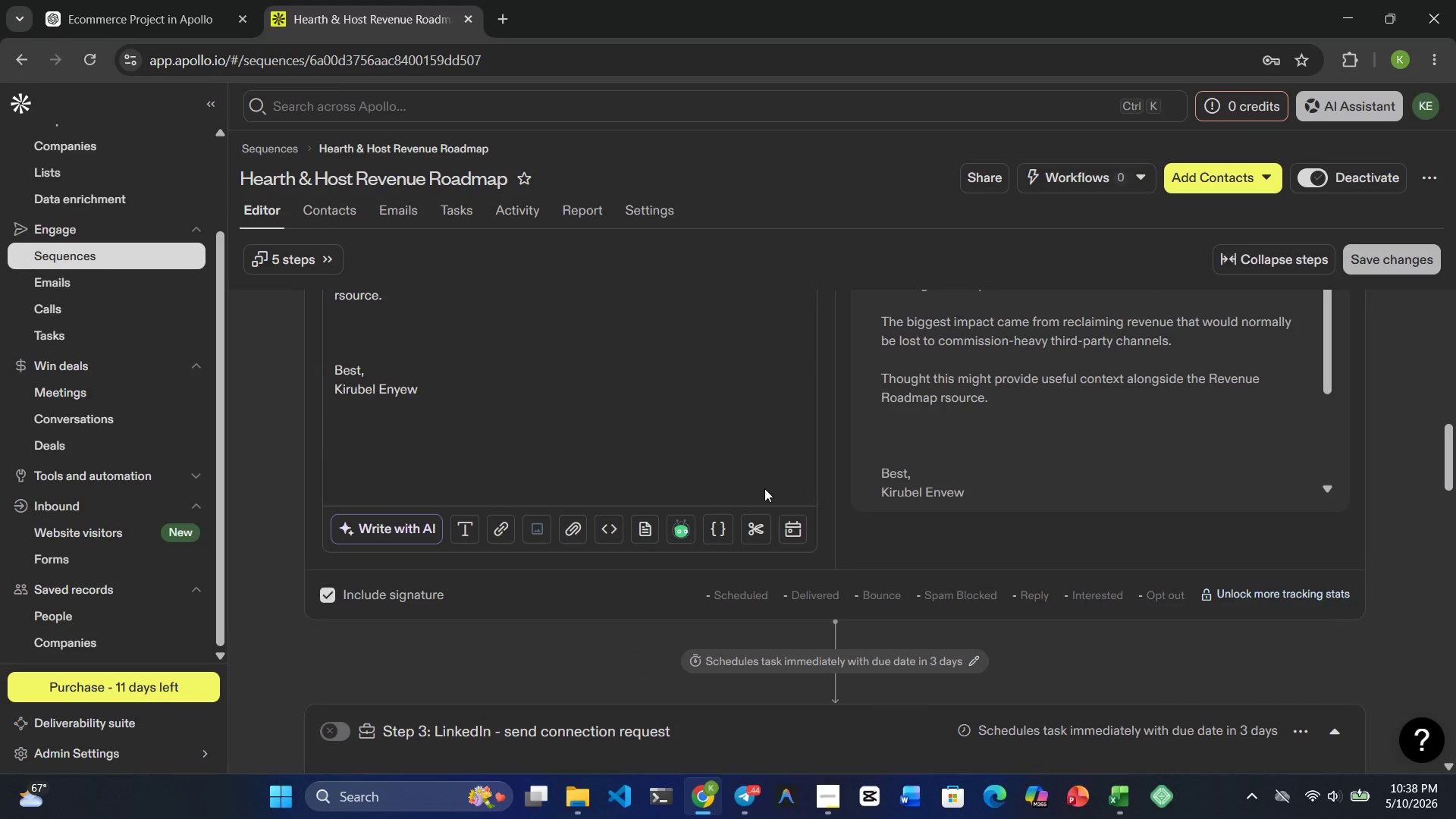 
scroll: coordinate [764, 488], scroll_direction: down, amount: 8.0
 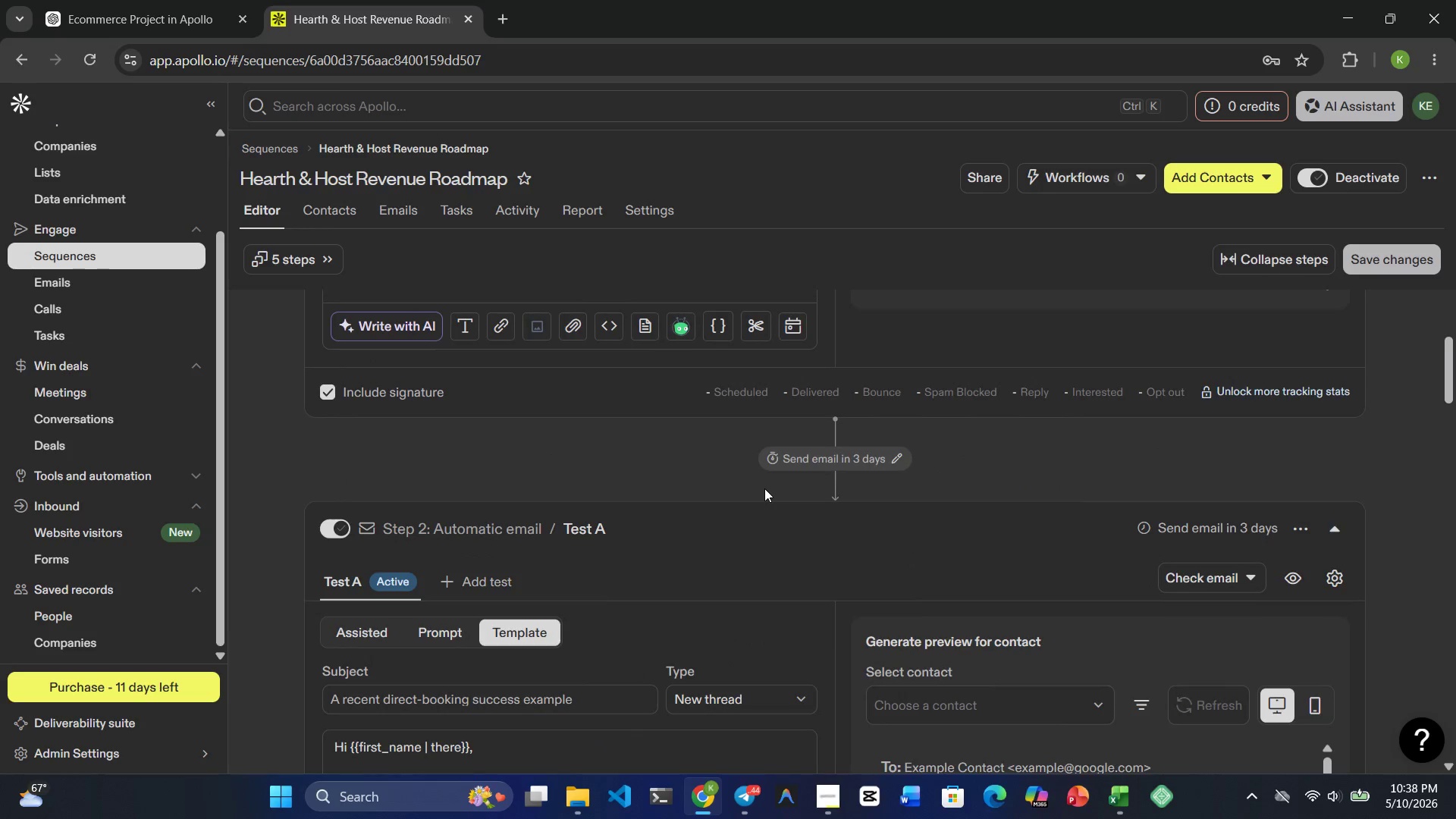 
scroll: coordinate [764, 488], scroll_direction: up, amount: 9.0
 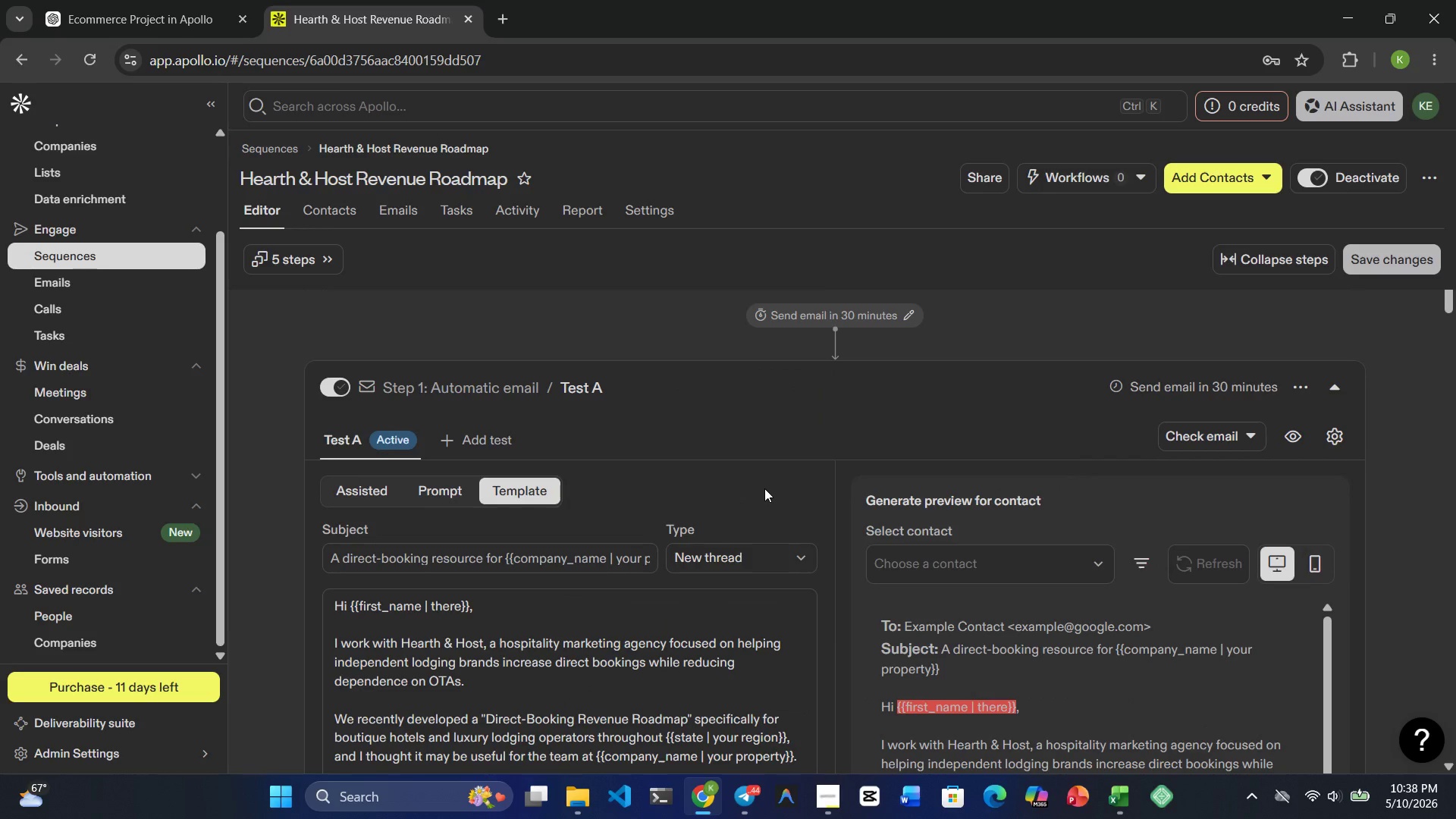 
scroll: coordinate [764, 488], scroll_direction: down, amount: 13.0
 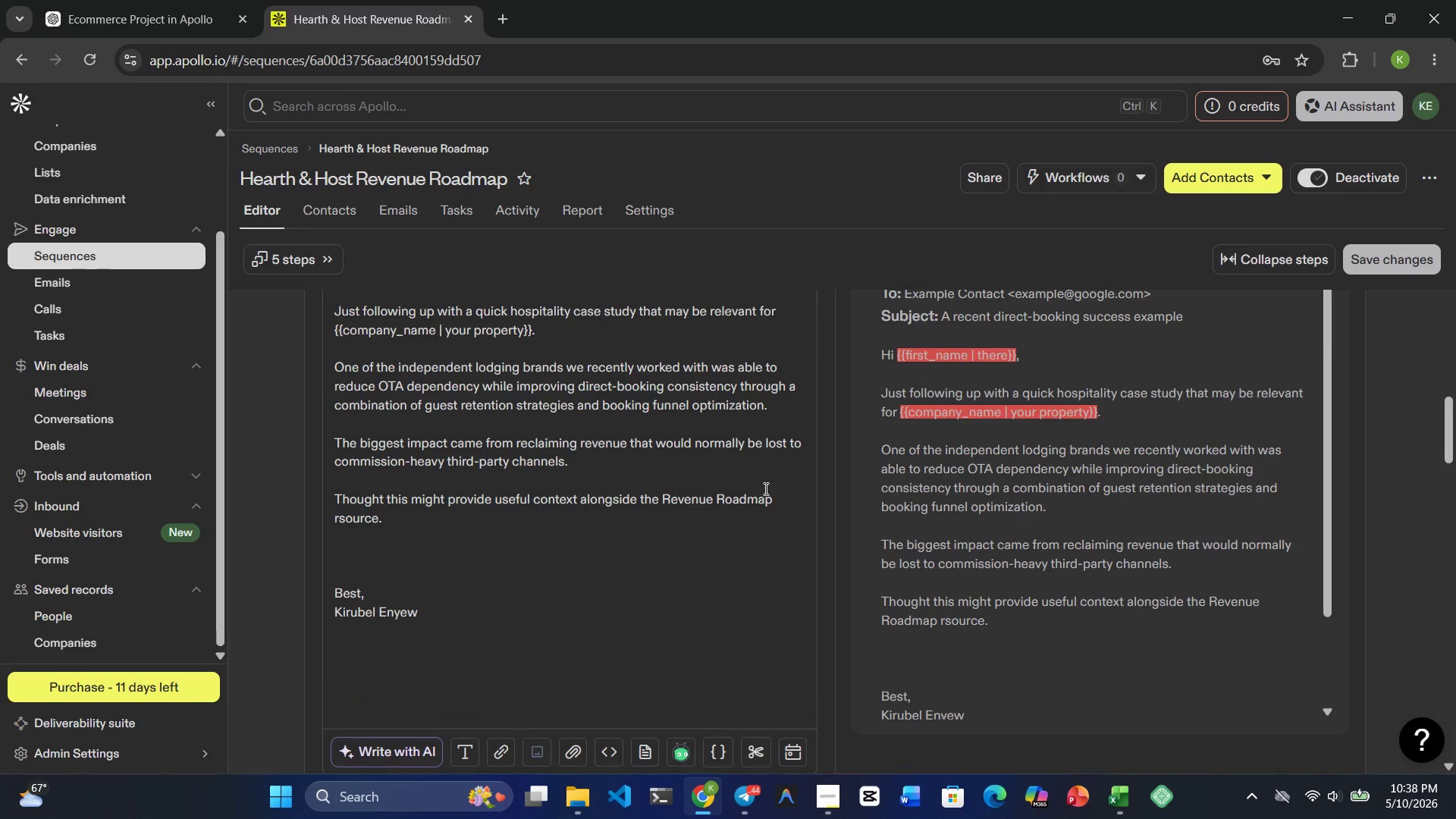 
scroll: coordinate [764, 488], scroll_direction: up, amount: 4.0
 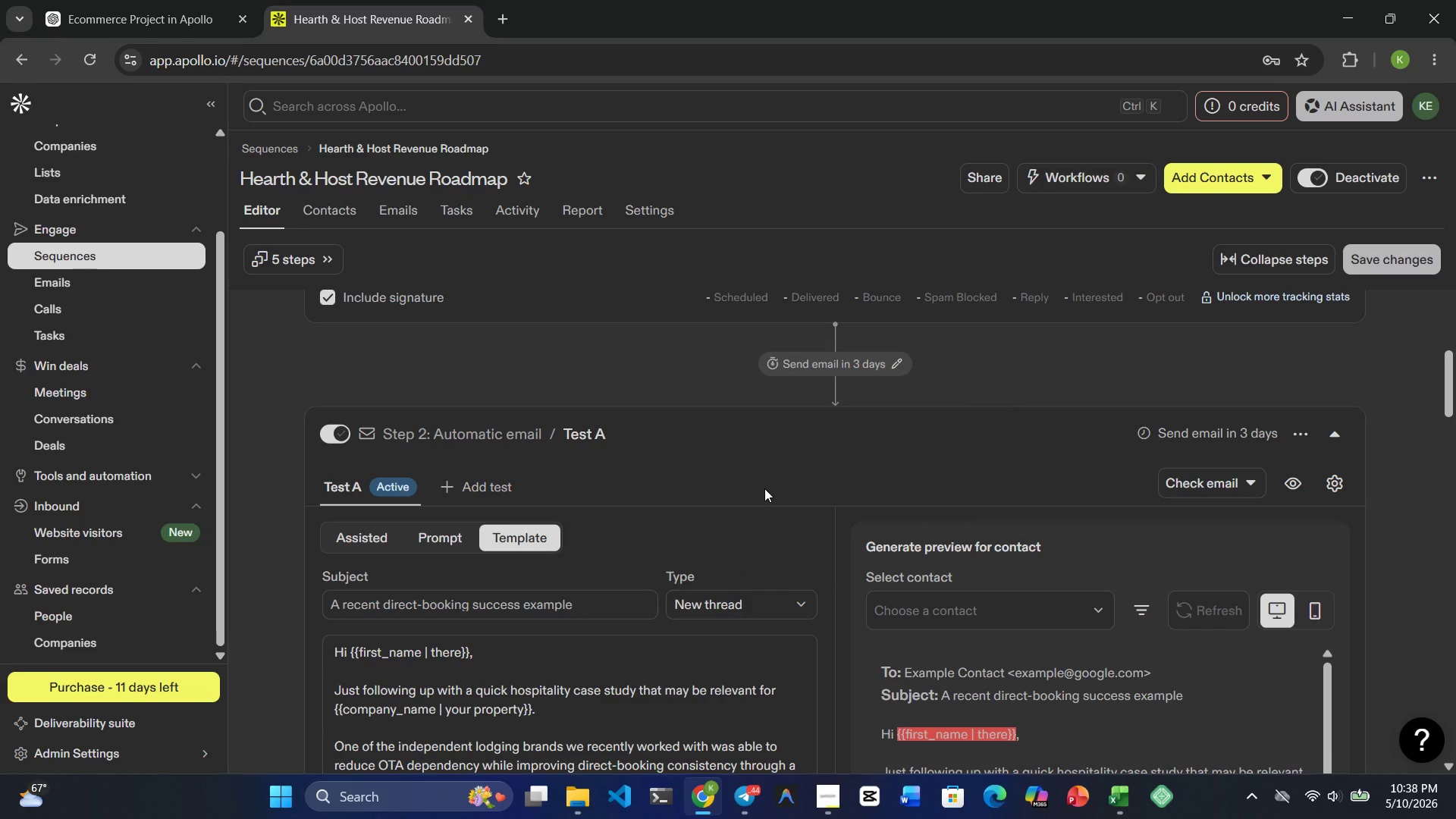 
scroll: coordinate [764, 488], scroll_direction: down, amount: 25.0
 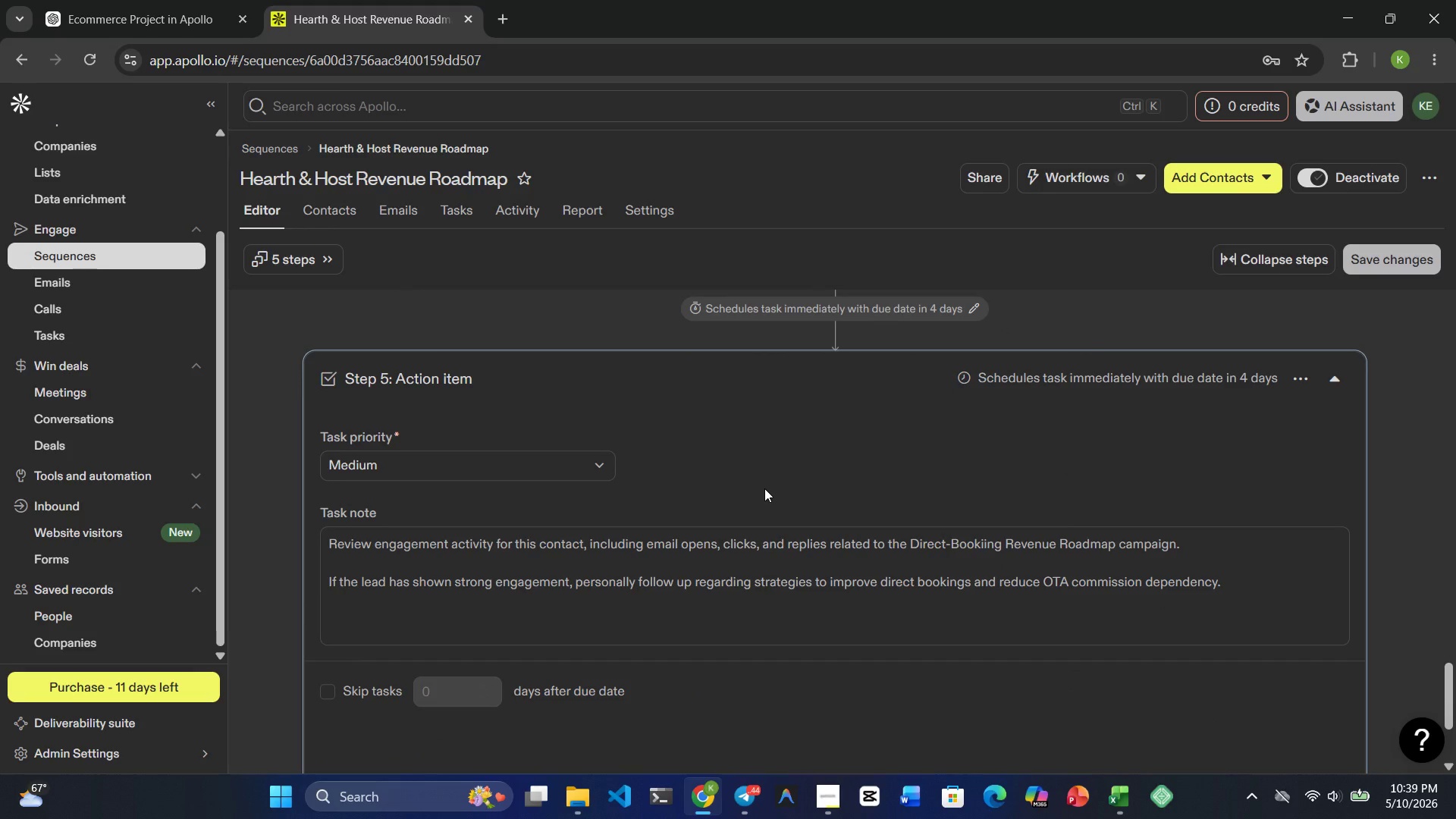 
scroll: coordinate [764, 488], scroll_direction: up, amount: 8.0
 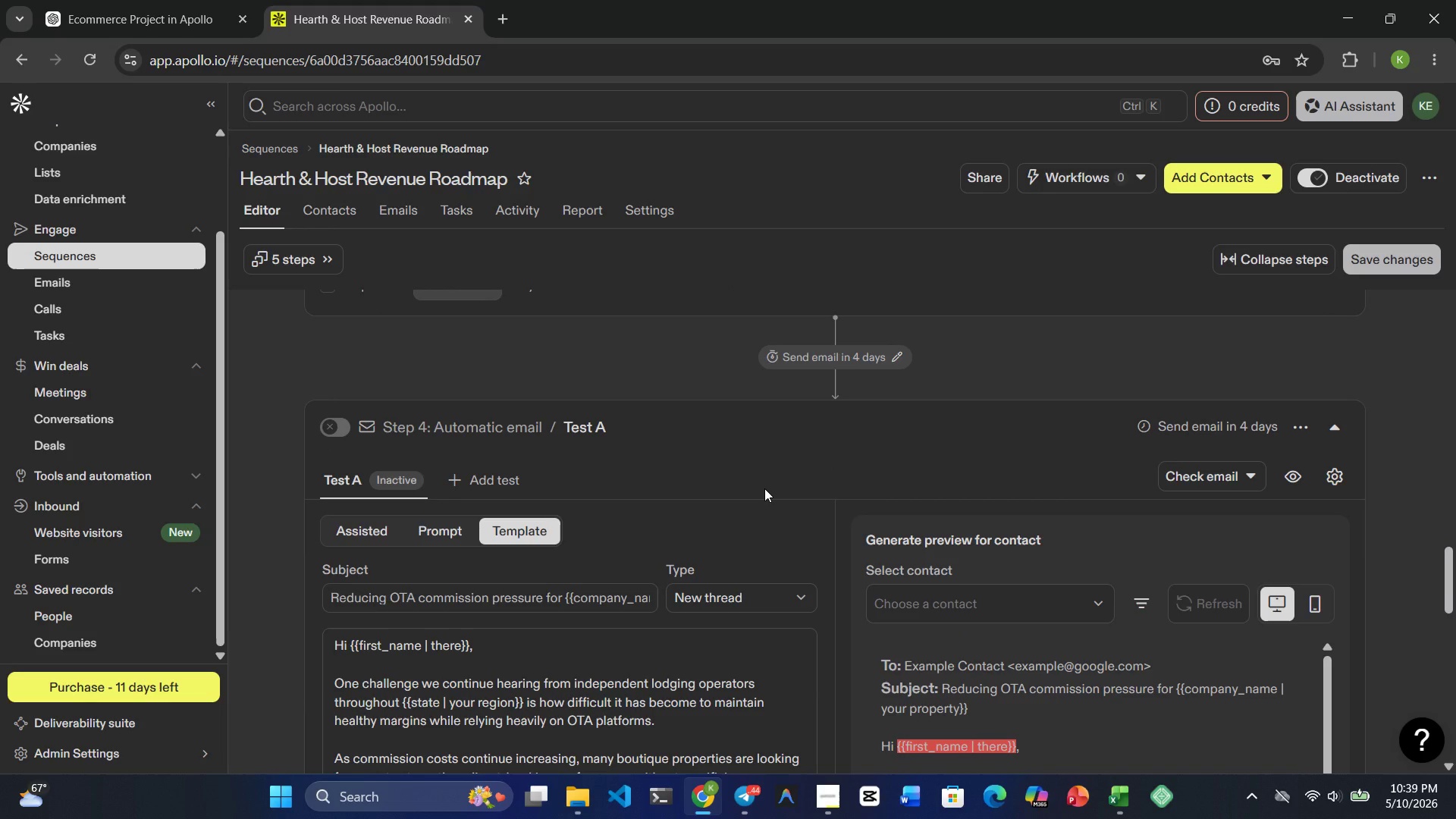 
scroll: coordinate [764, 488], scroll_direction: down, amount: 12.0
 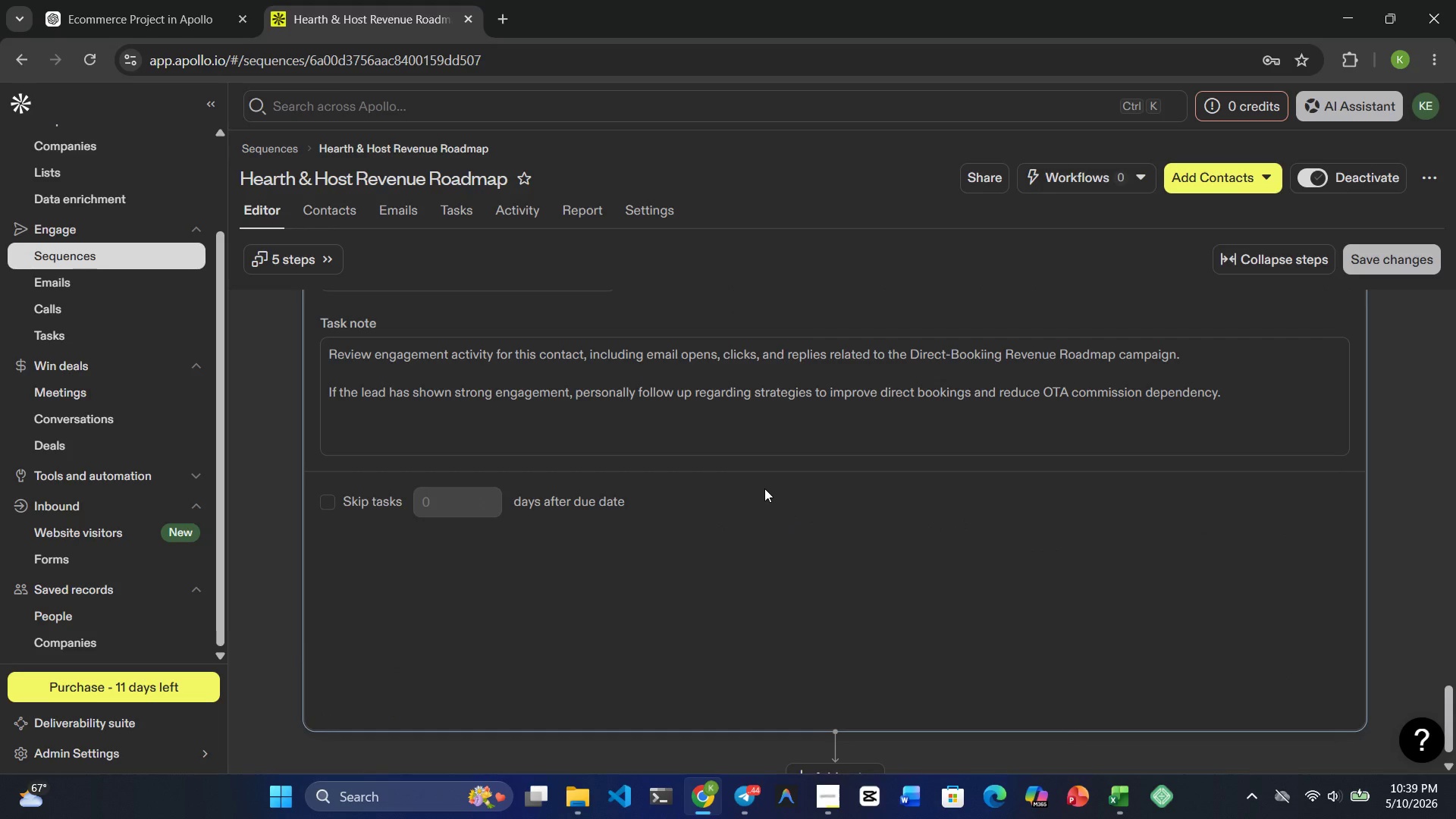 
scroll: coordinate [764, 488], scroll_direction: up, amount: 2.0
 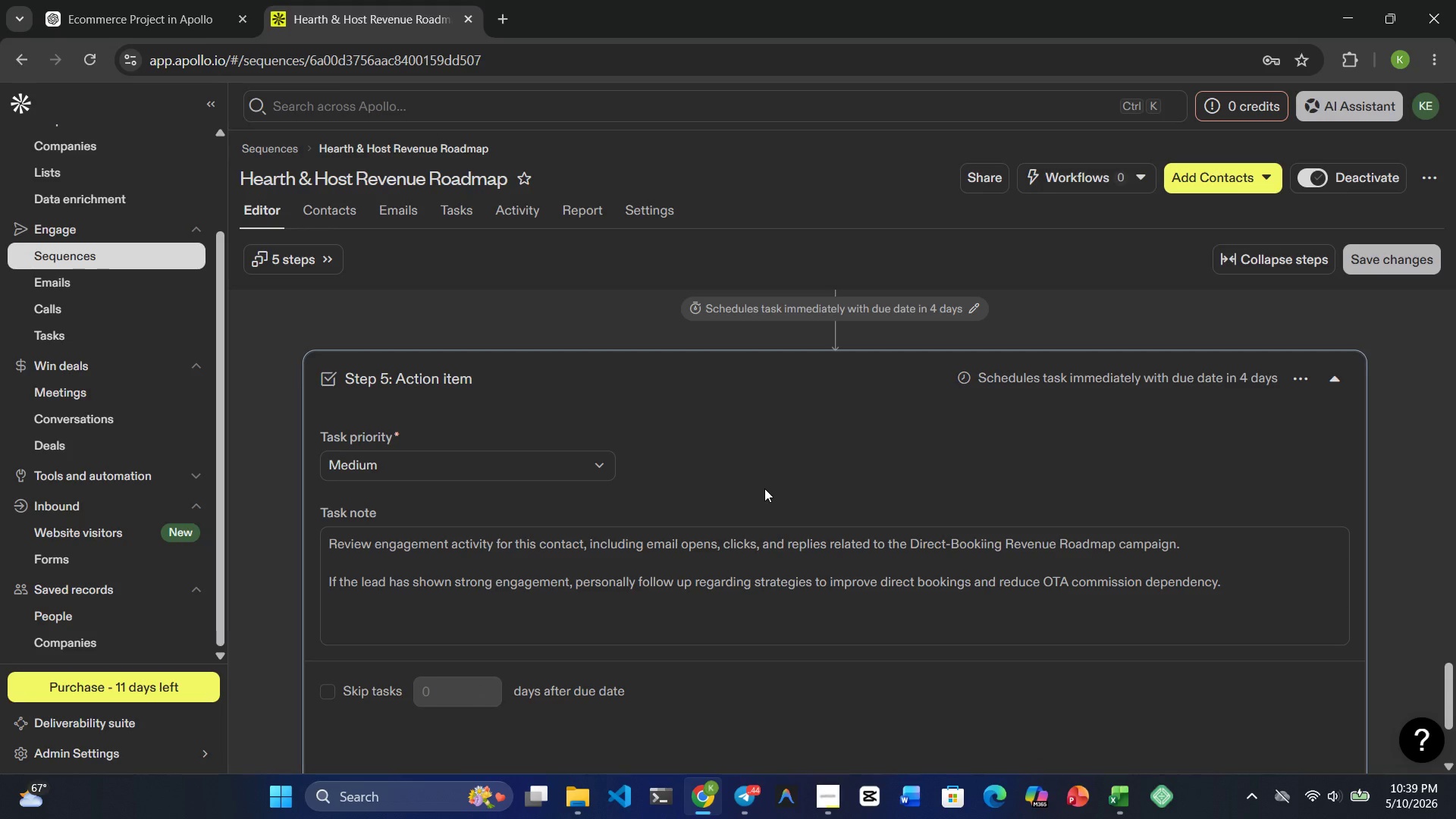 
scroll: coordinate [764, 488], scroll_direction: down, amount: 10.0
 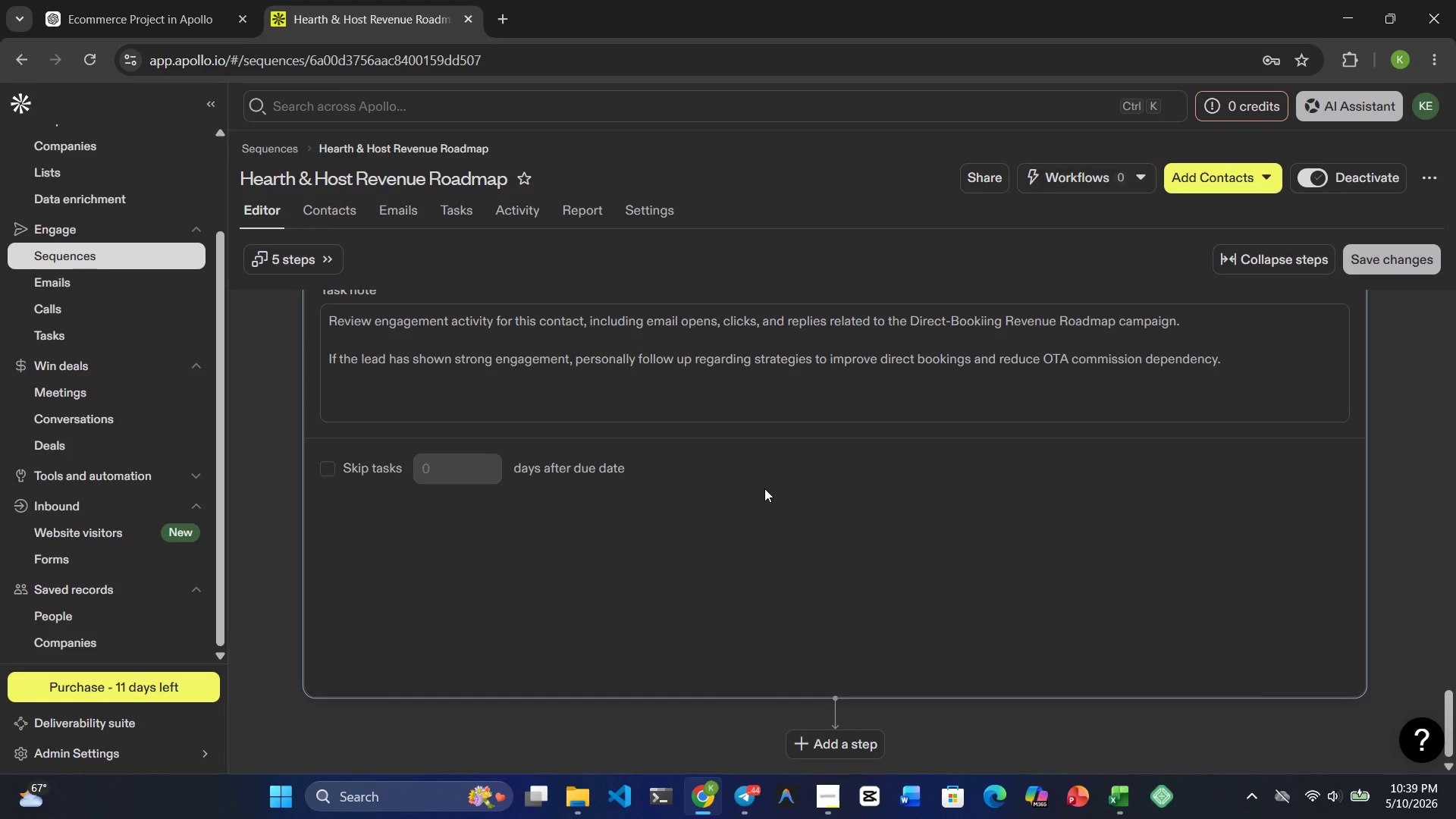 
mouse_move([1343, 797])
 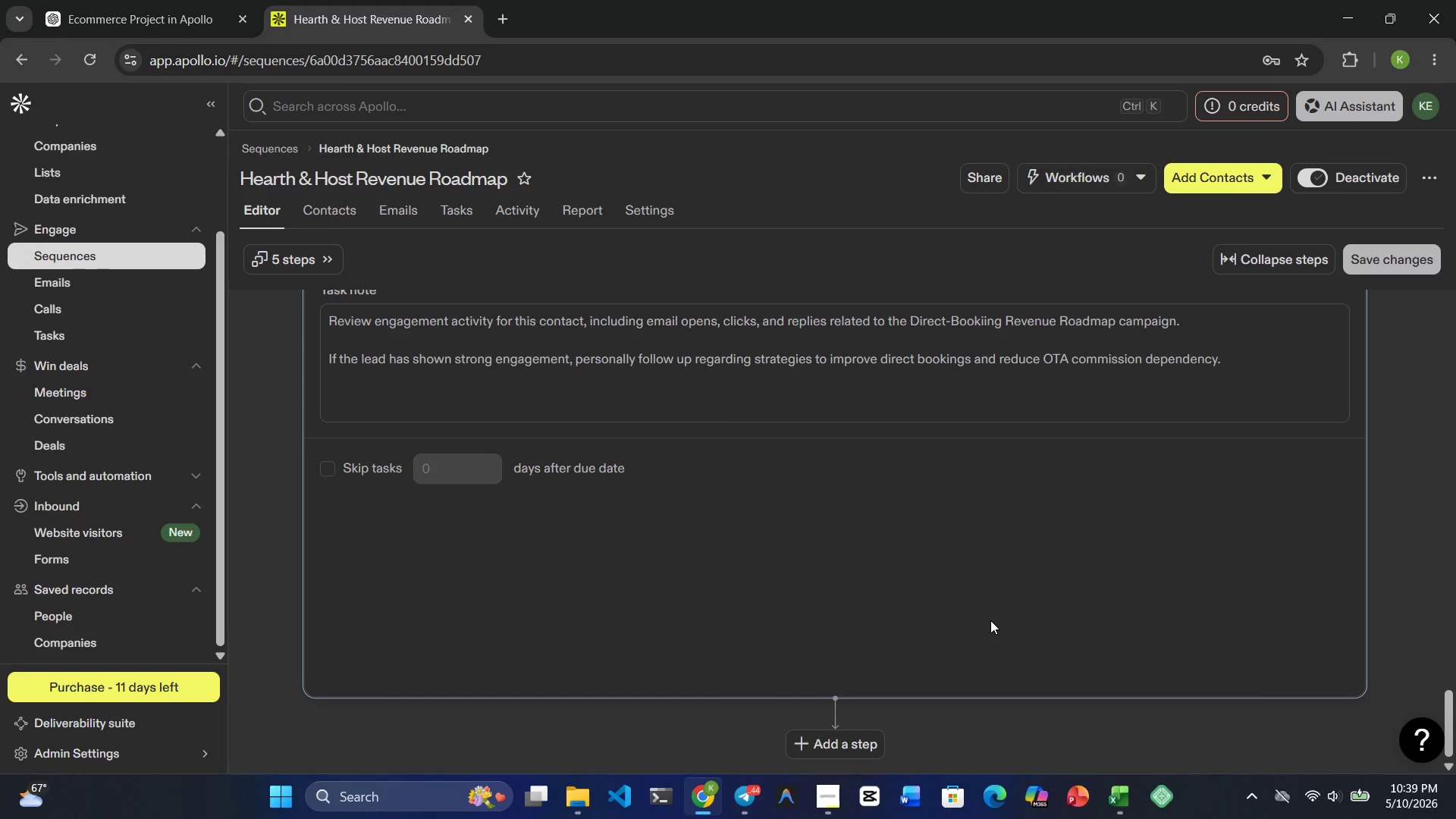 
left_click([990, 620])
 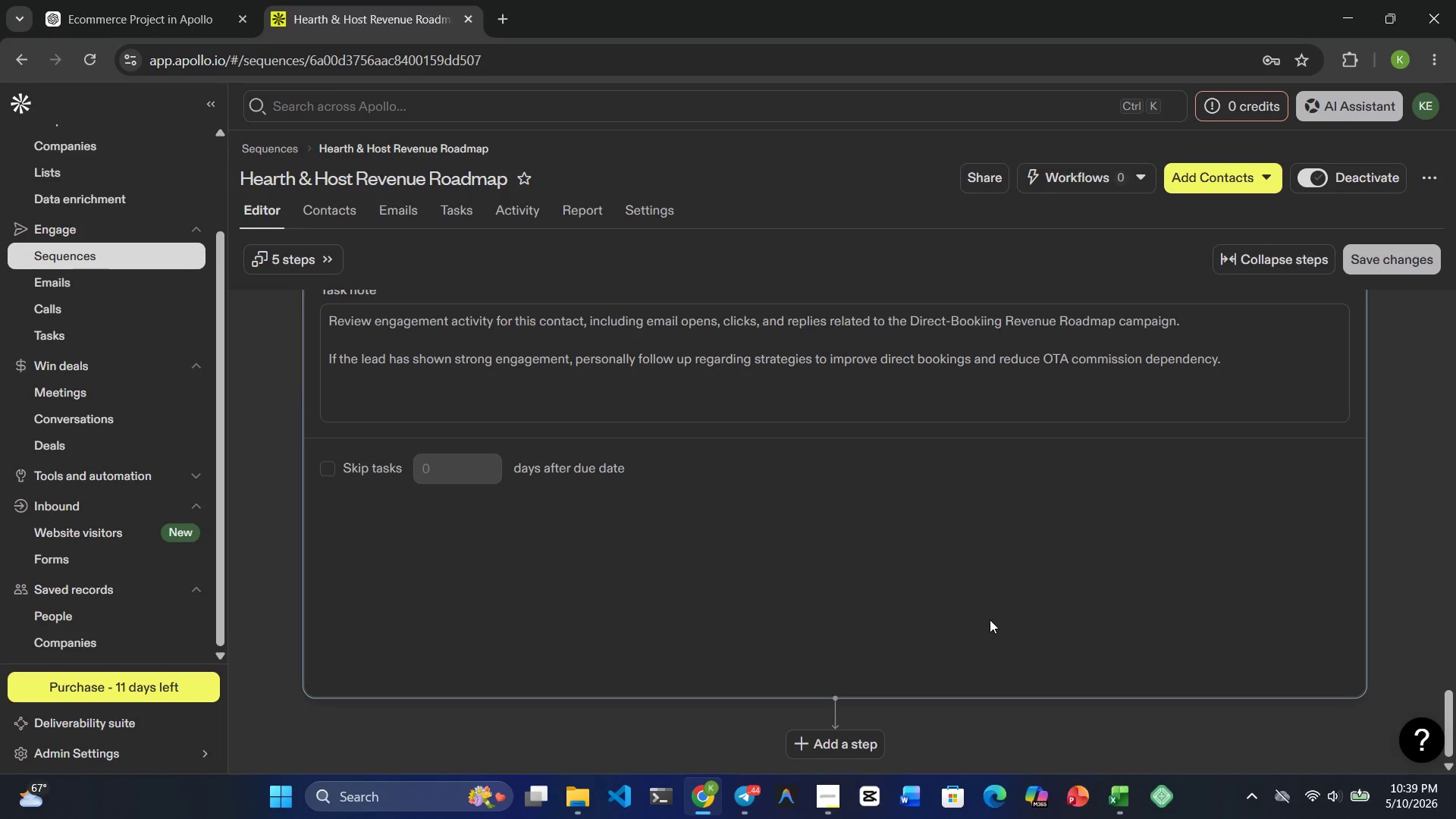 
scroll: coordinate [998, 609], scroll_direction: up, amount: 6.0
 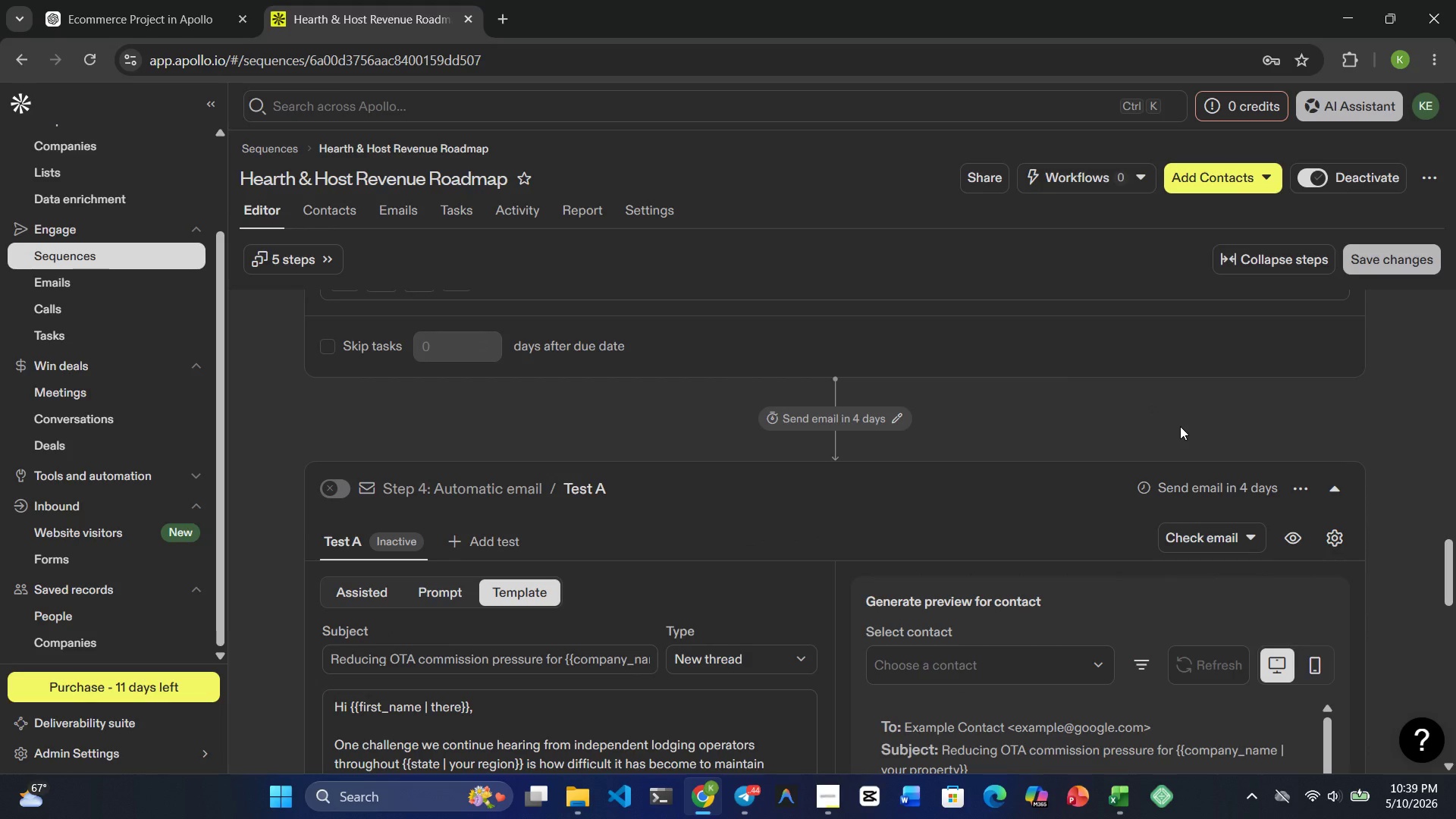 
wait(25.11)
 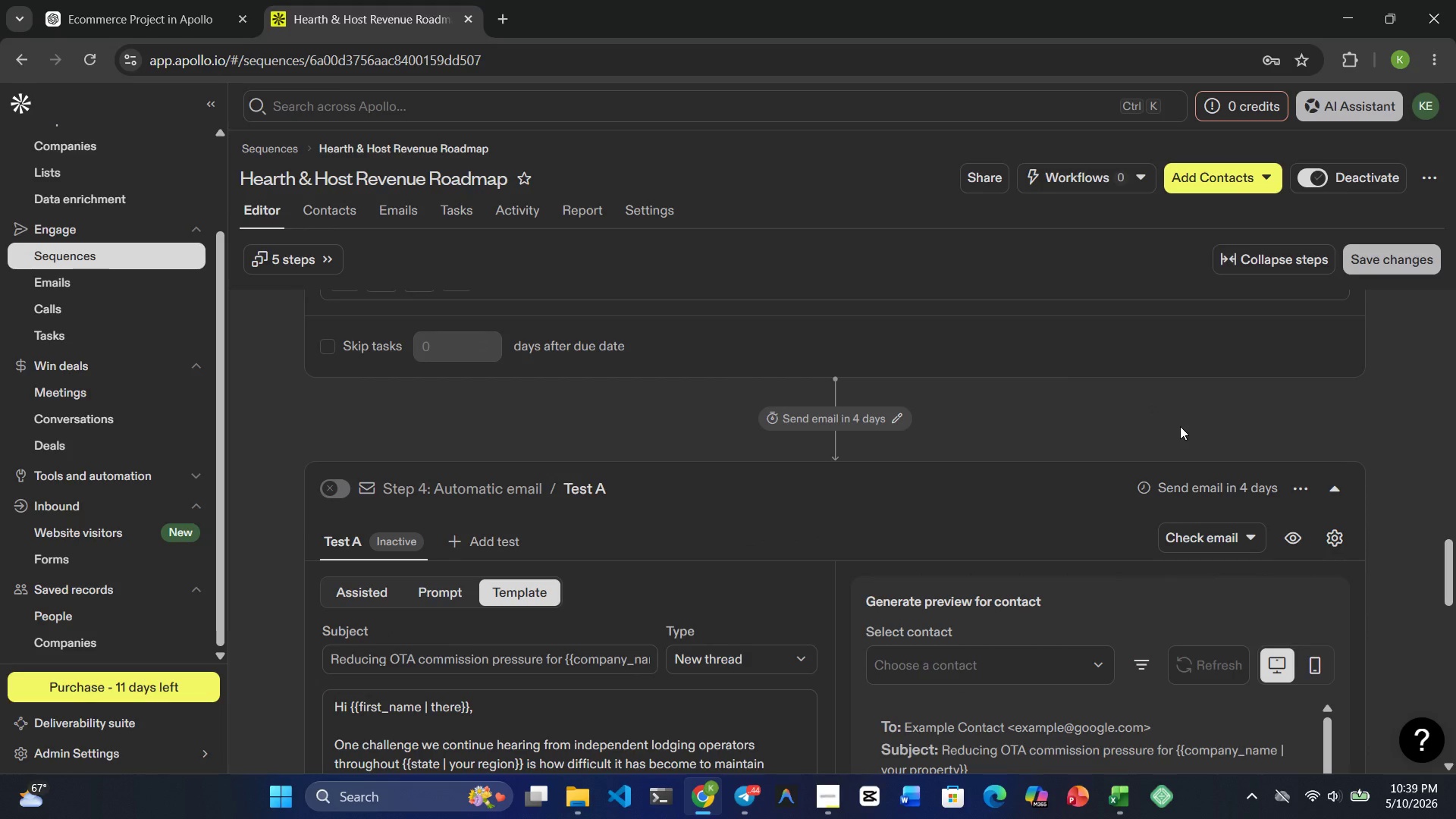 
scroll: coordinate [991, 551], scroll_direction: up, amount: 3.0
 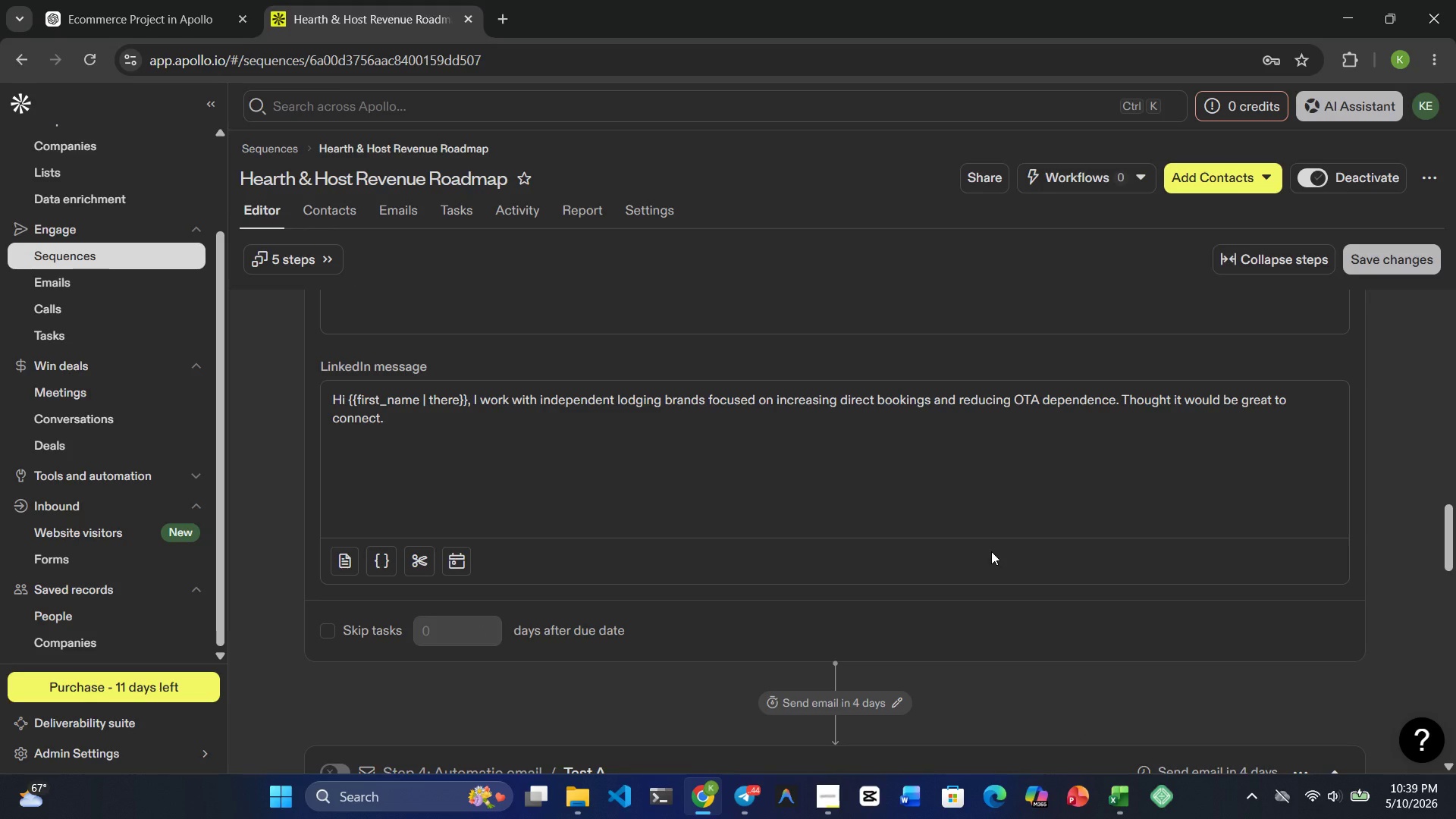 
wait(11.31)
 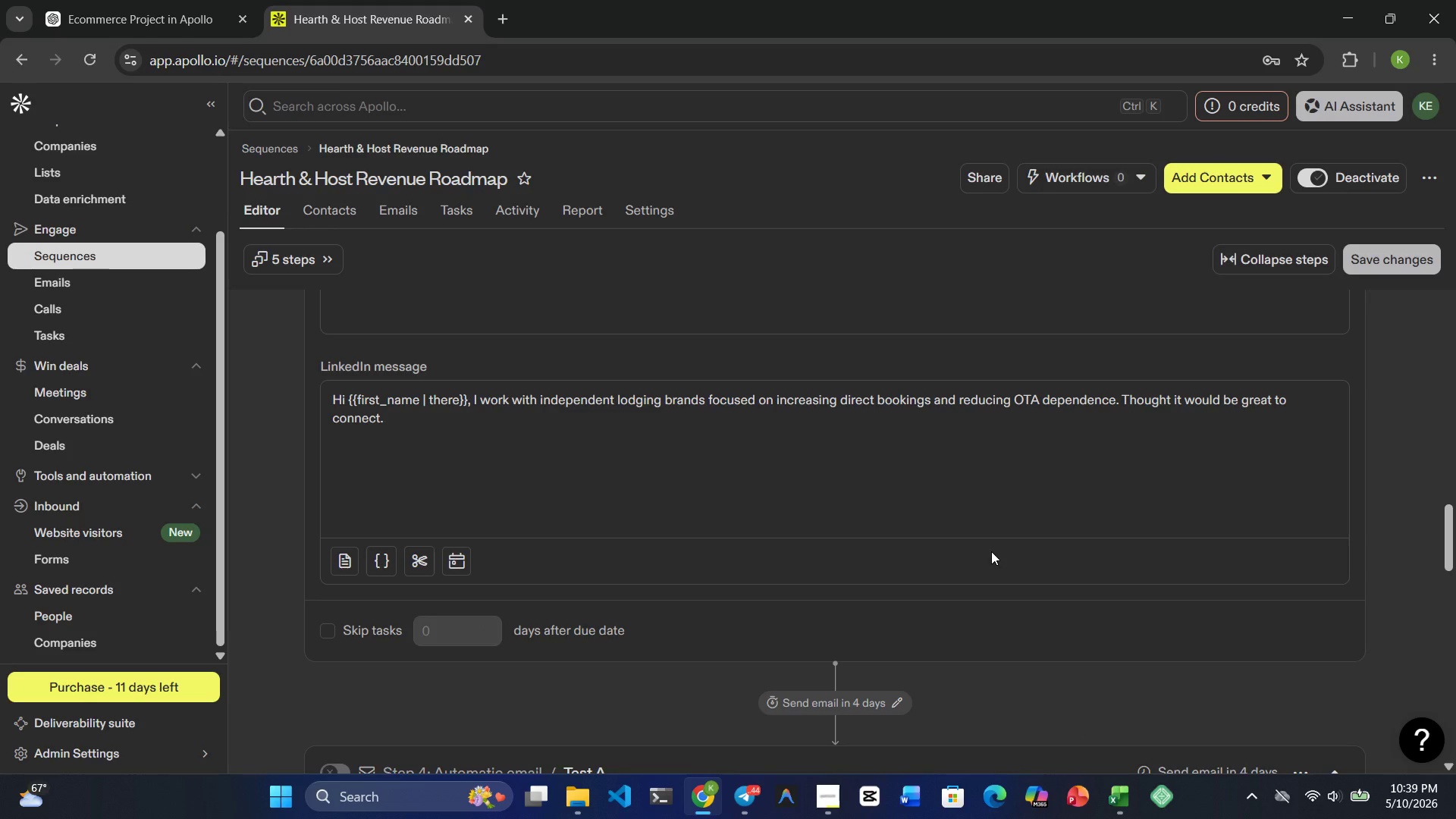 
scroll: coordinate [991, 551], scroll_direction: up, amount: 1.0
 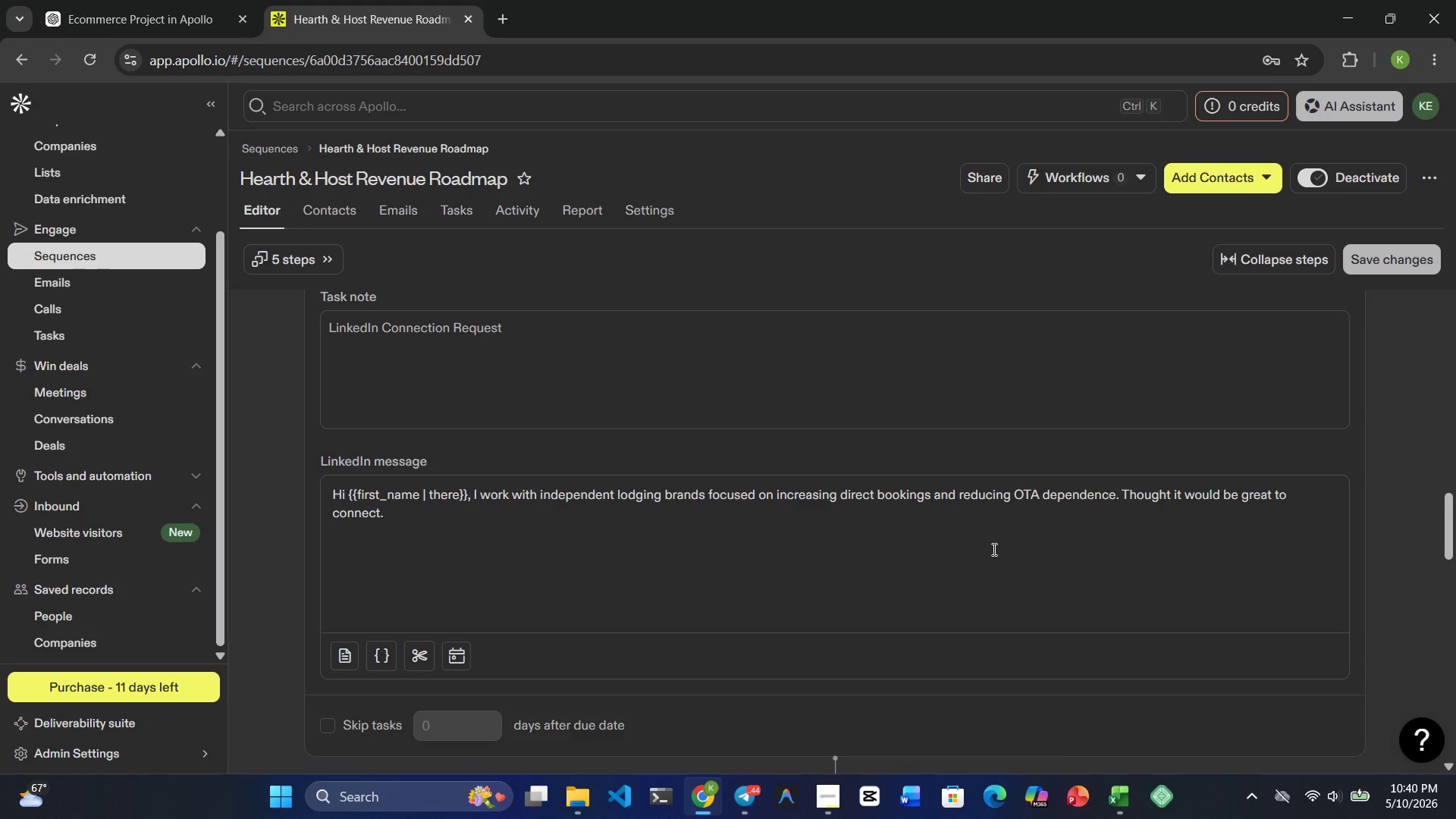 
wait(26.54)
 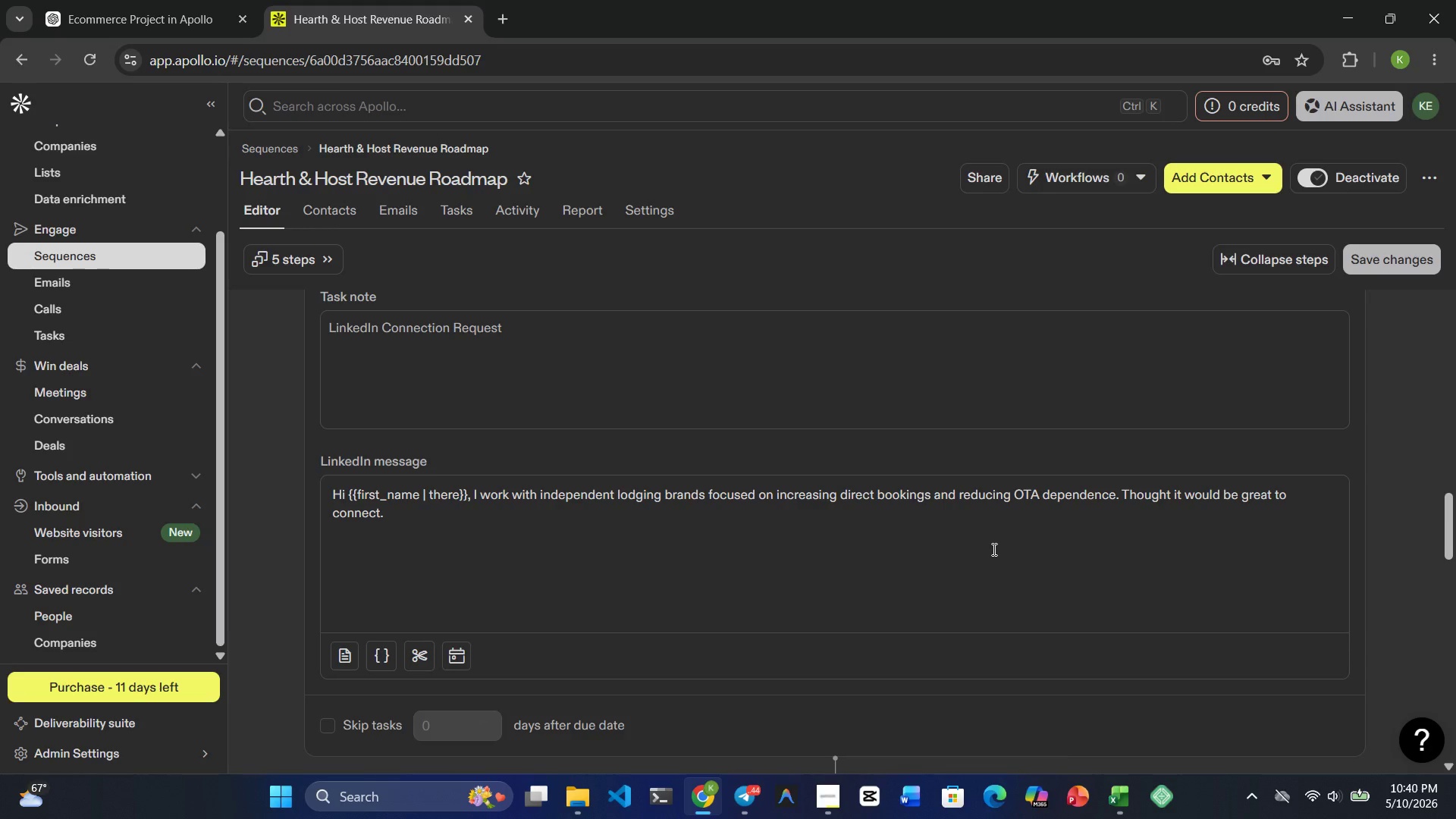 
scroll: coordinate [914, 663], scroll_direction: down, amount: 3.0
 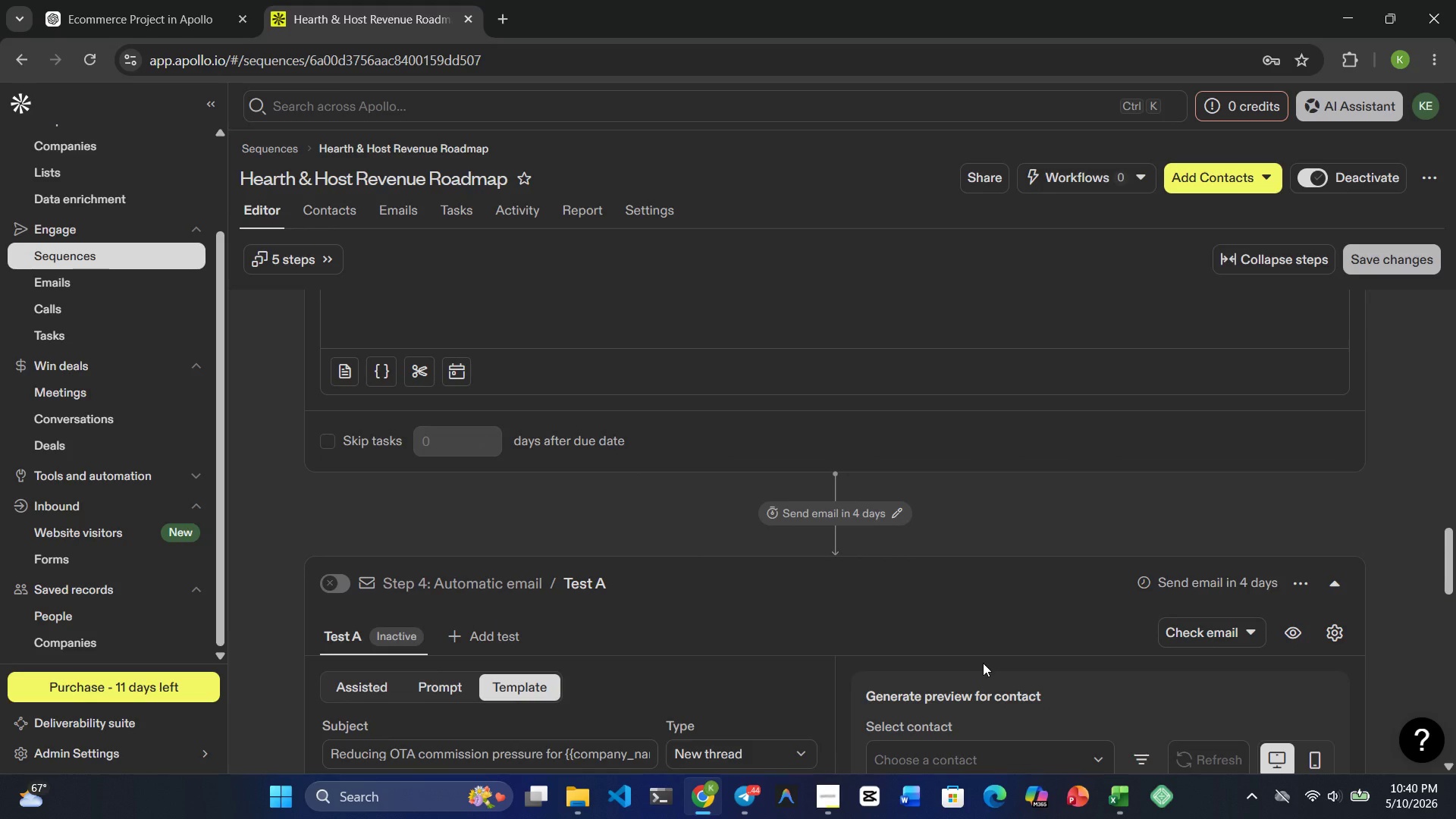 
wait(17.42)
 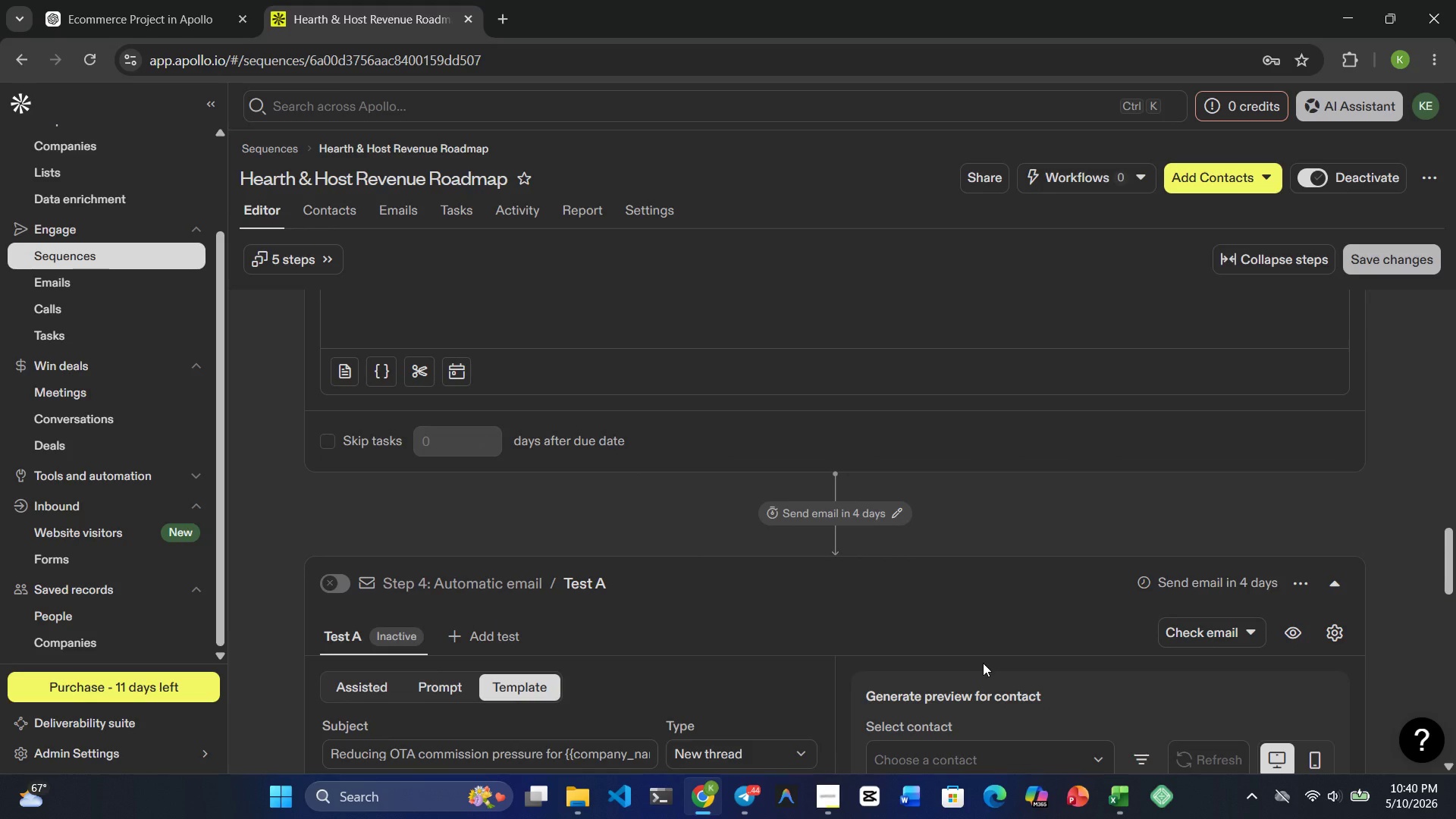 
scroll: coordinate [983, 663], scroll_direction: up, amount: 1.0
 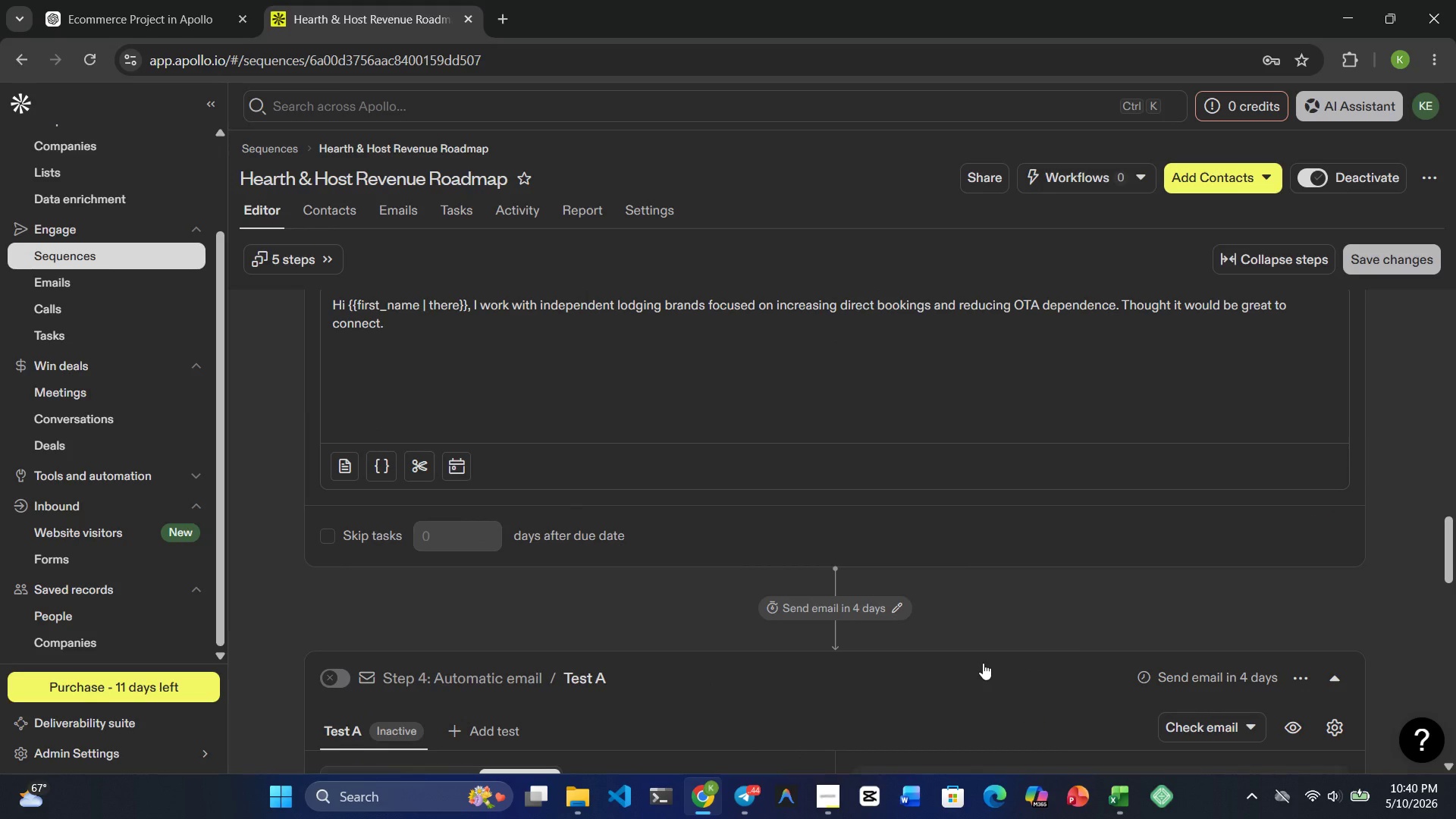 
scroll: coordinate [714, 652], scroll_direction: down, amount: 8.0
 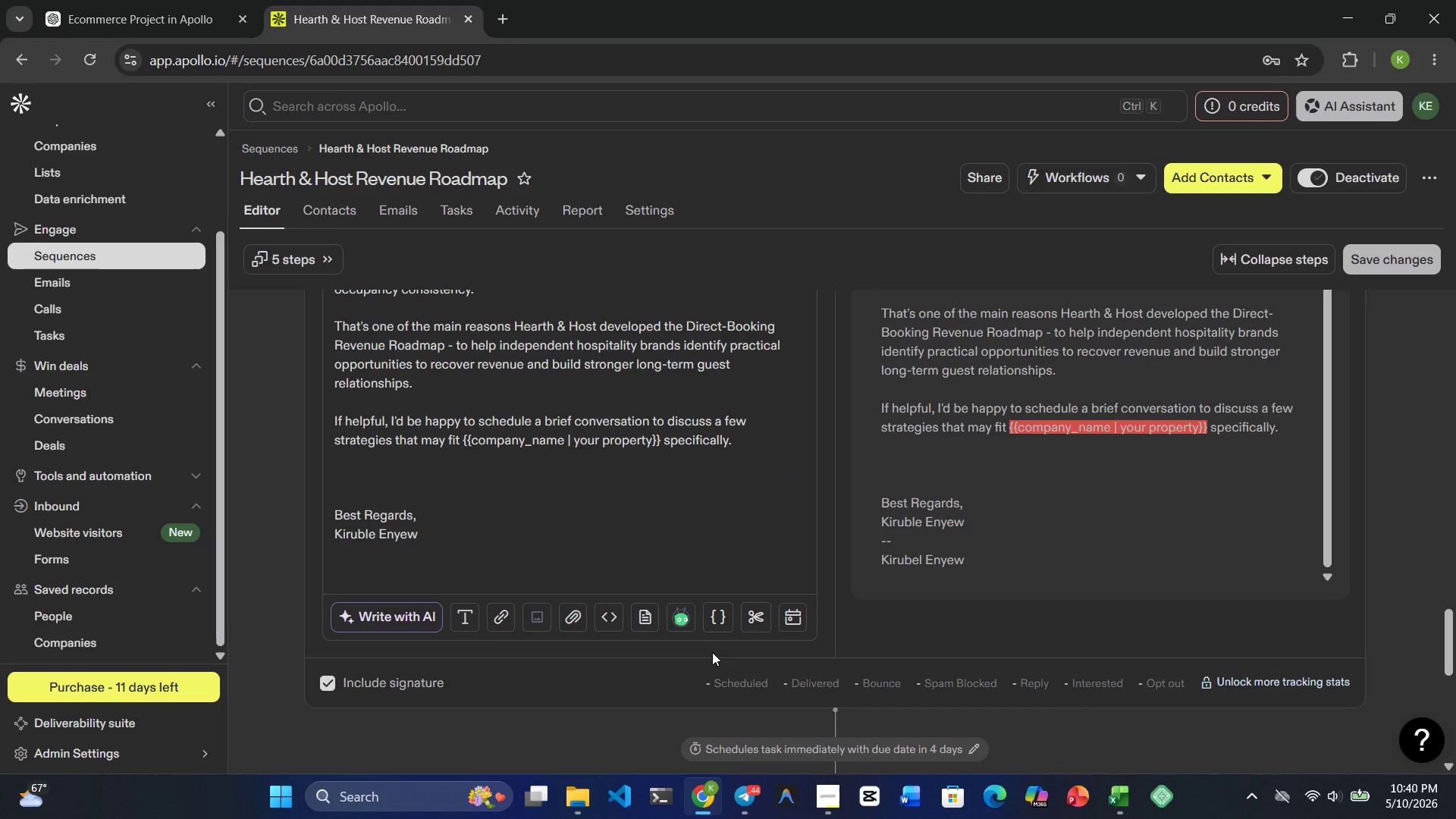 
scroll: coordinate [712, 652], scroll_direction: up, amount: 8.0
 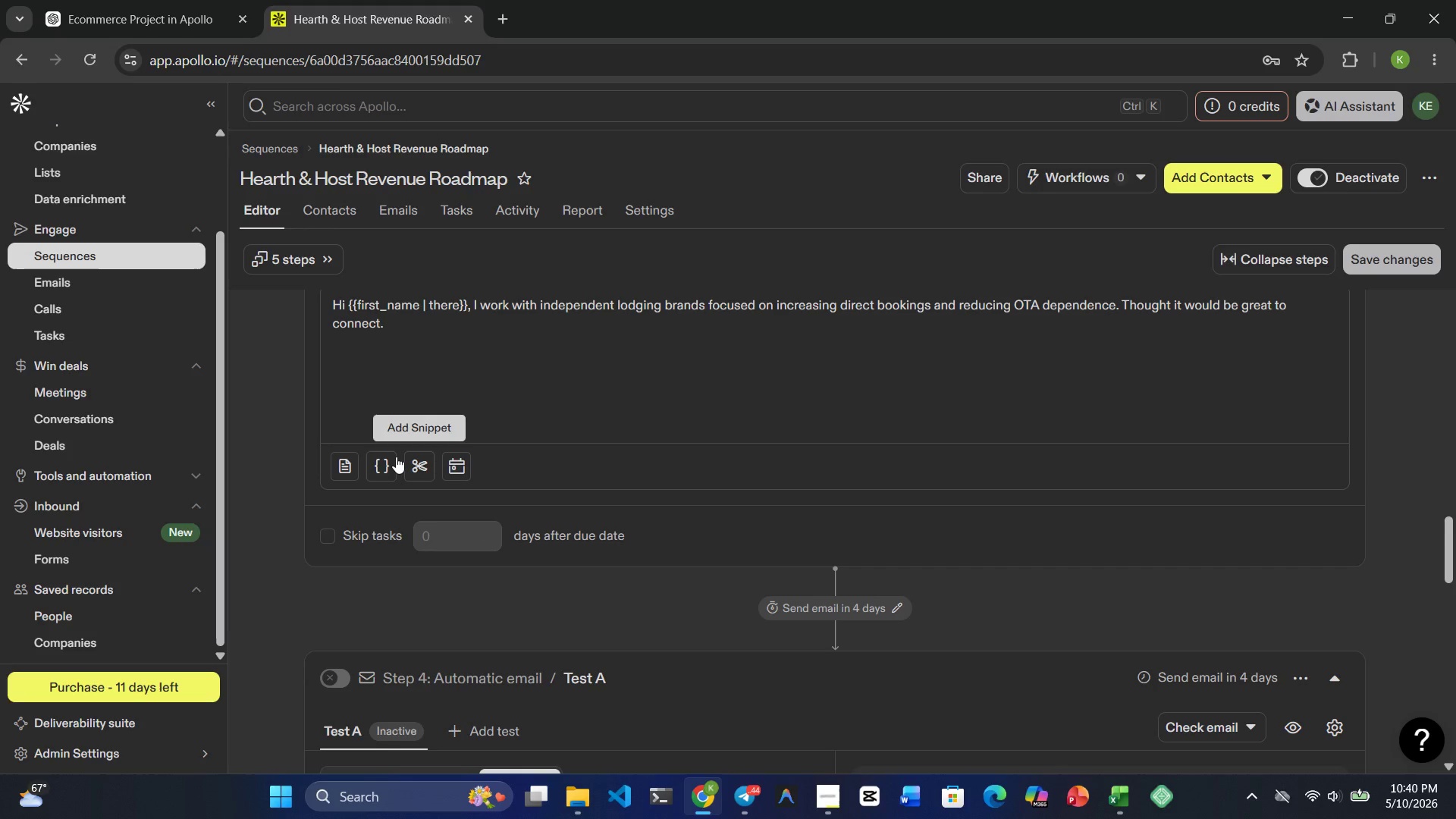 
wait(9.78)
 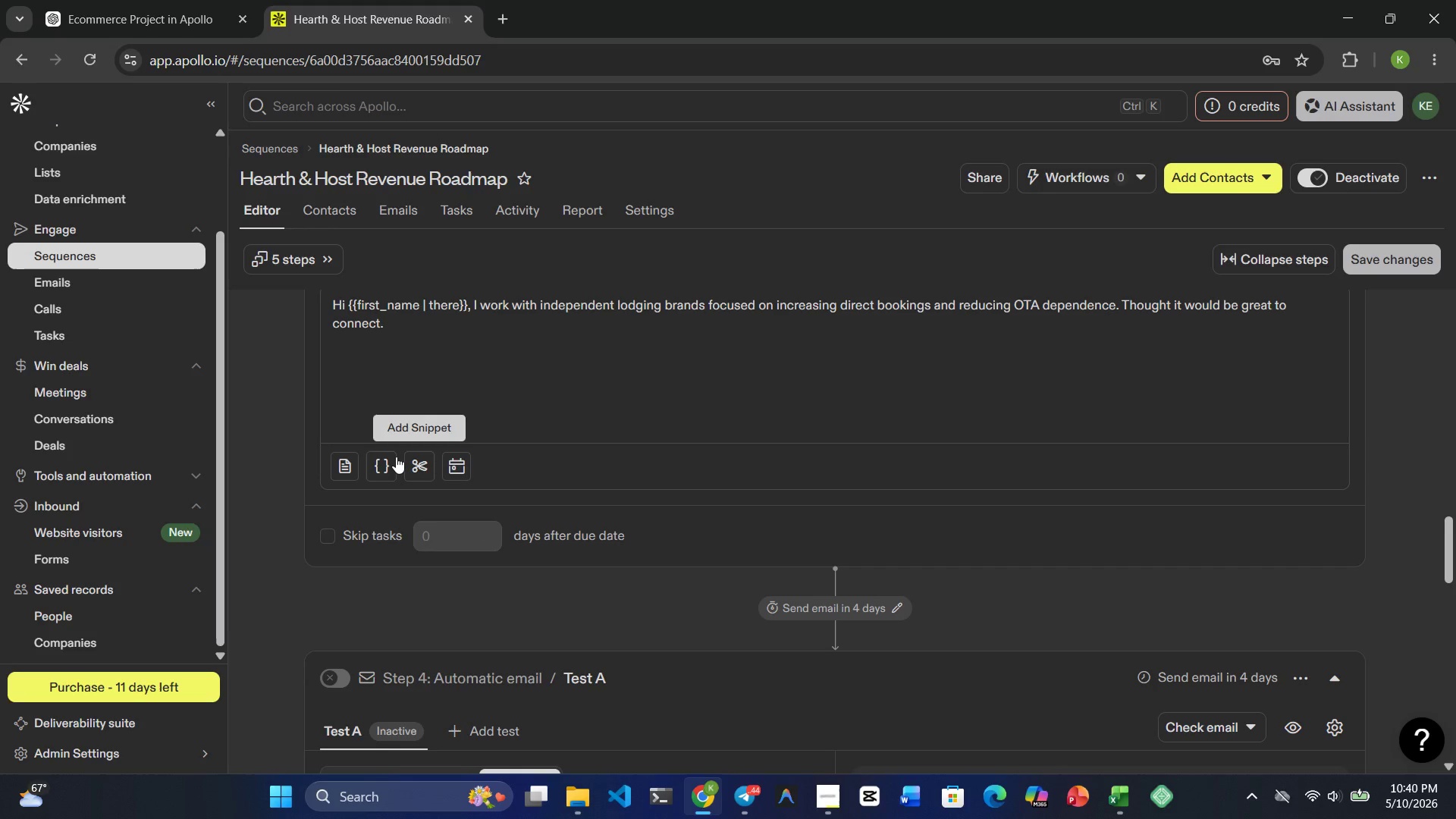 
mouse_move([364, 463])
 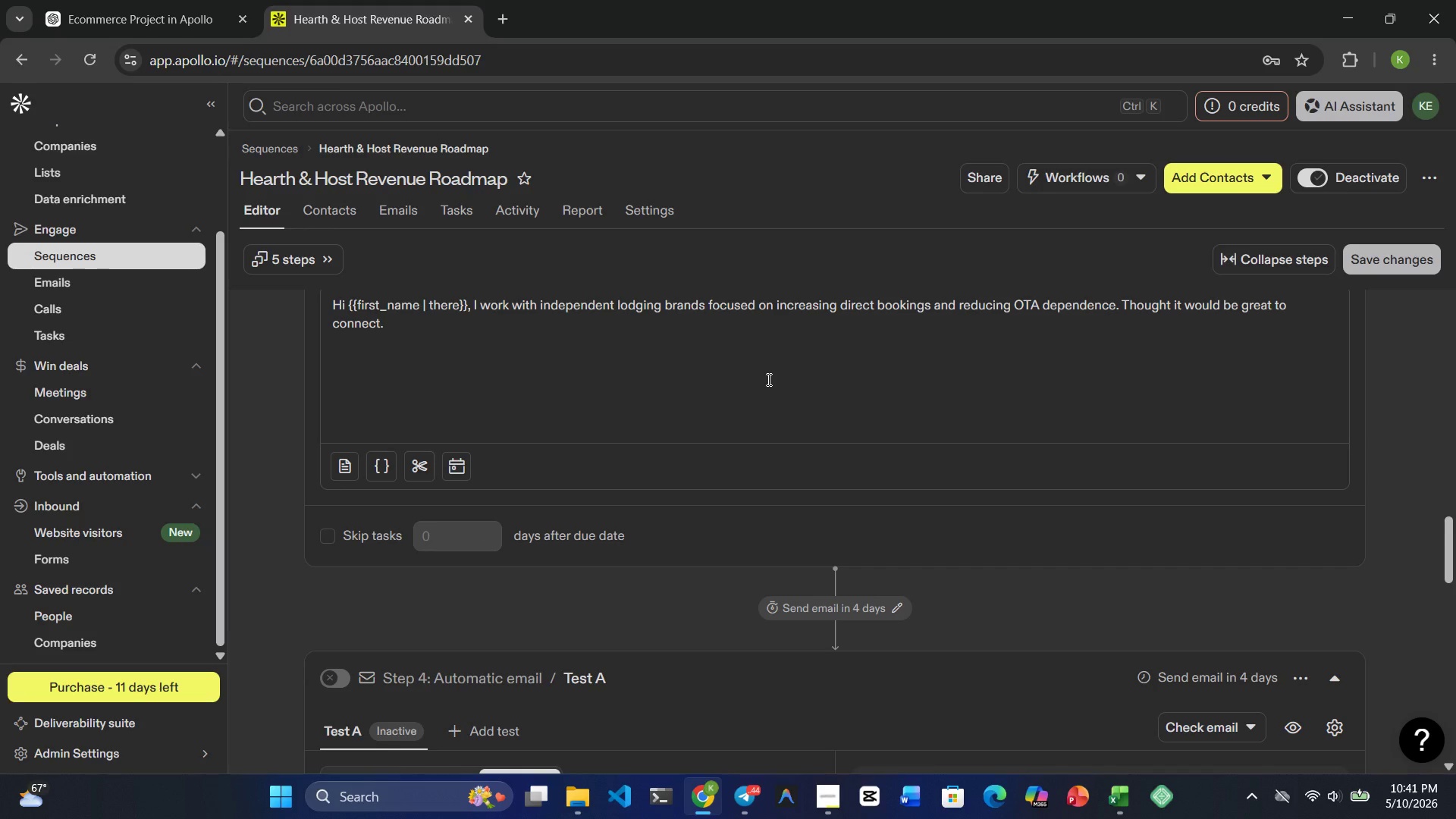 
scroll: coordinate [767, 379], scroll_direction: up, amount: 7.0
 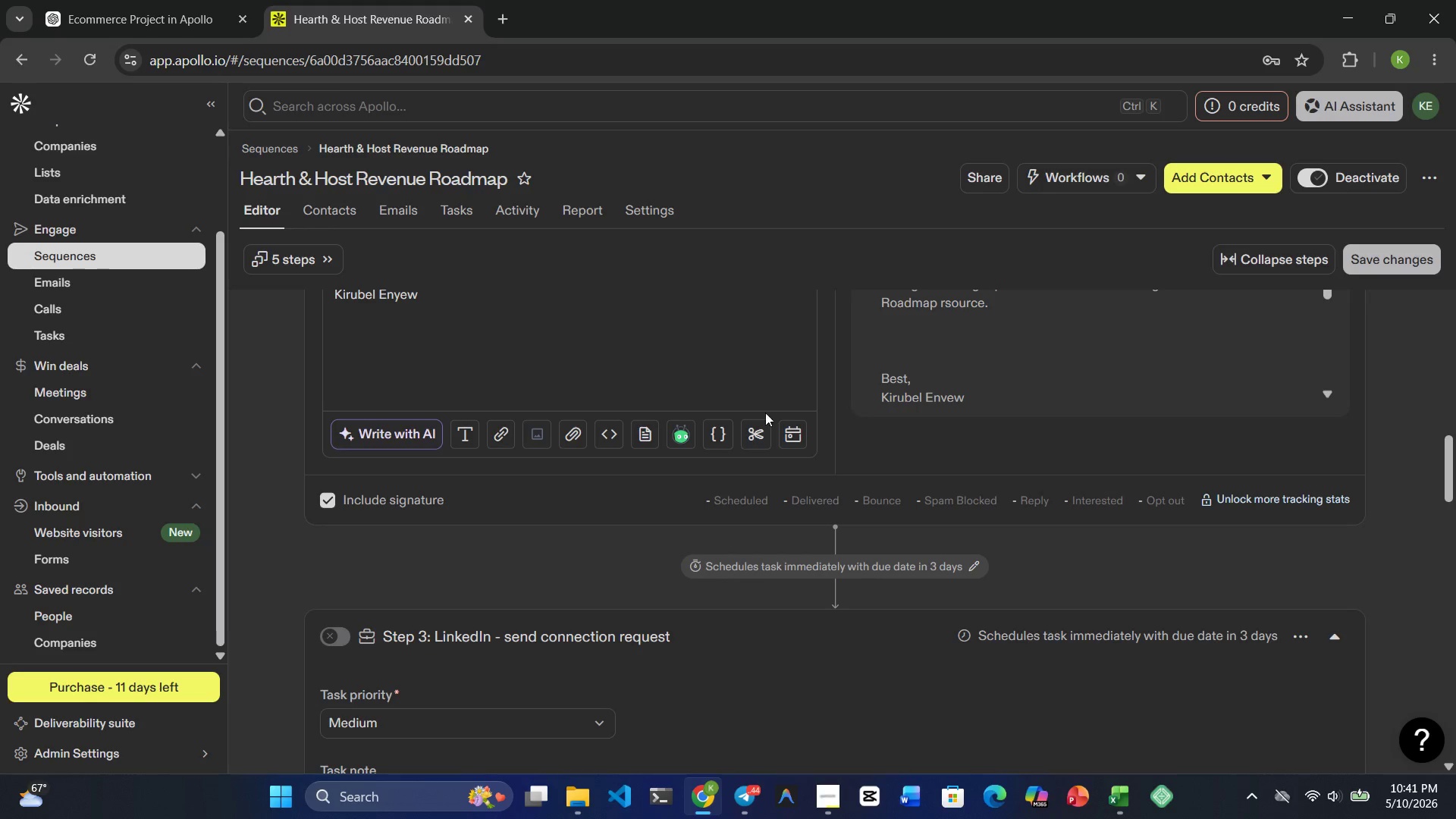 
scroll: coordinate [764, 427], scroll_direction: down, amount: 5.0
 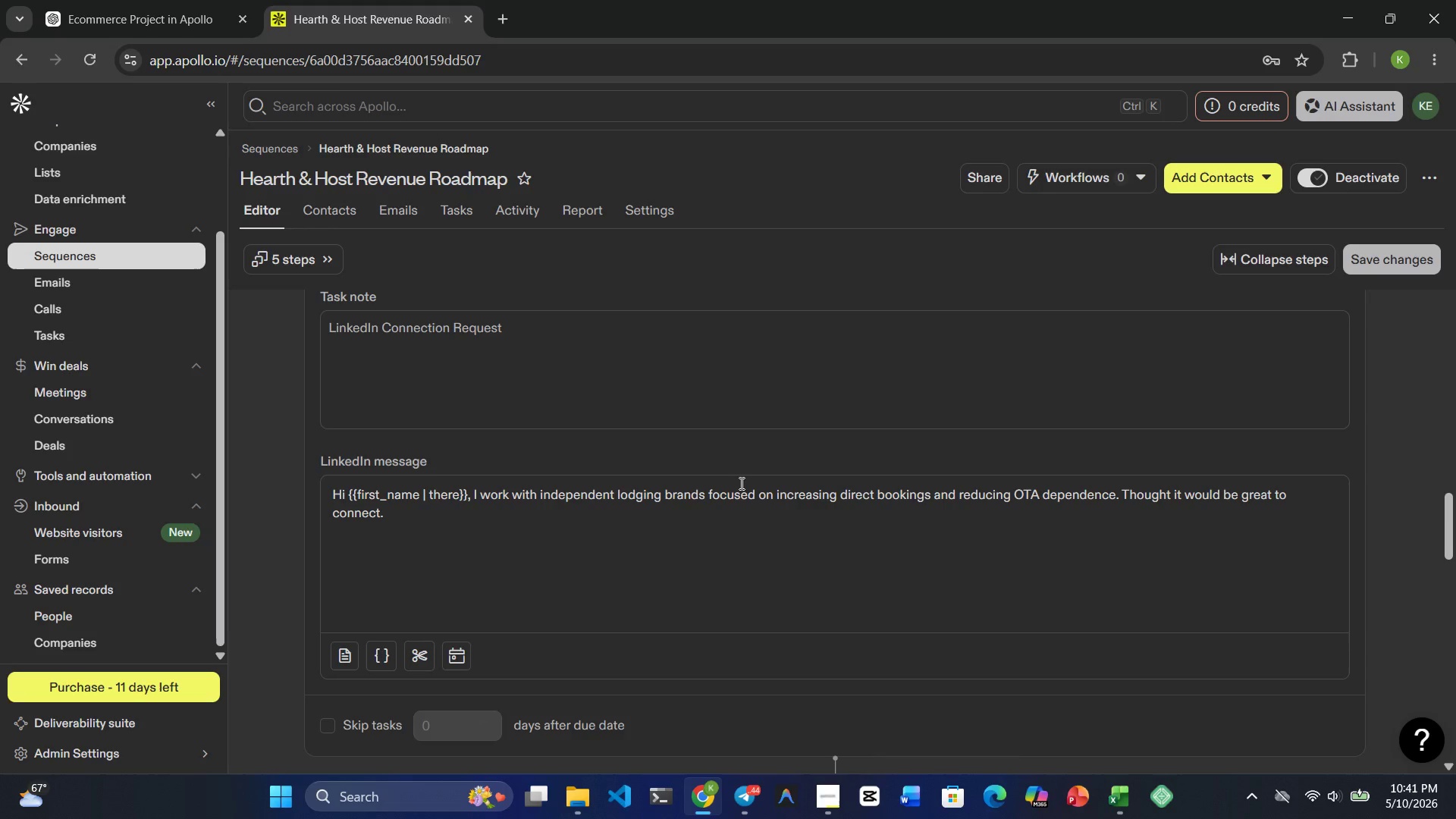 
left_click([740, 487])
 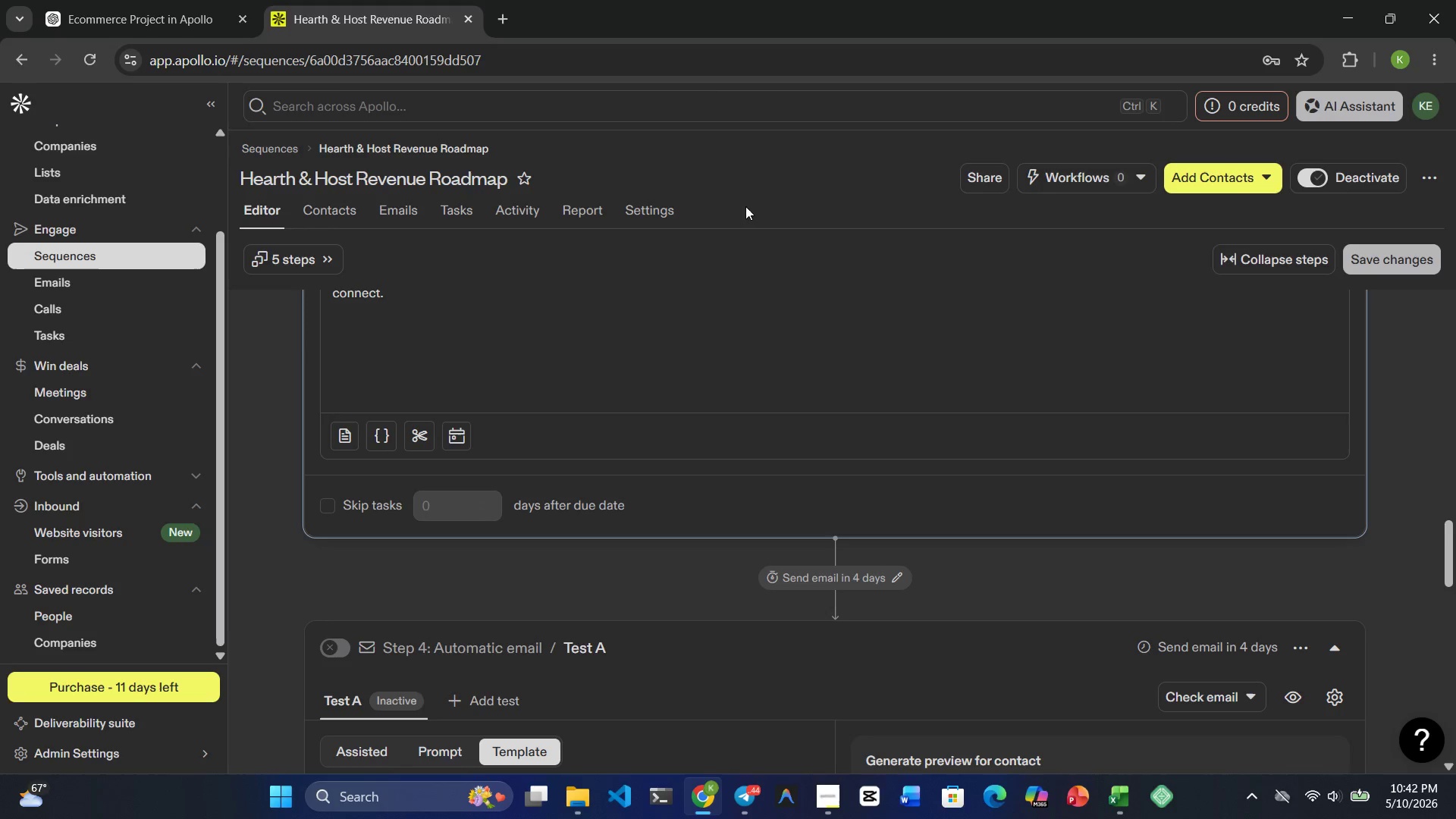 
wait(60.25)
 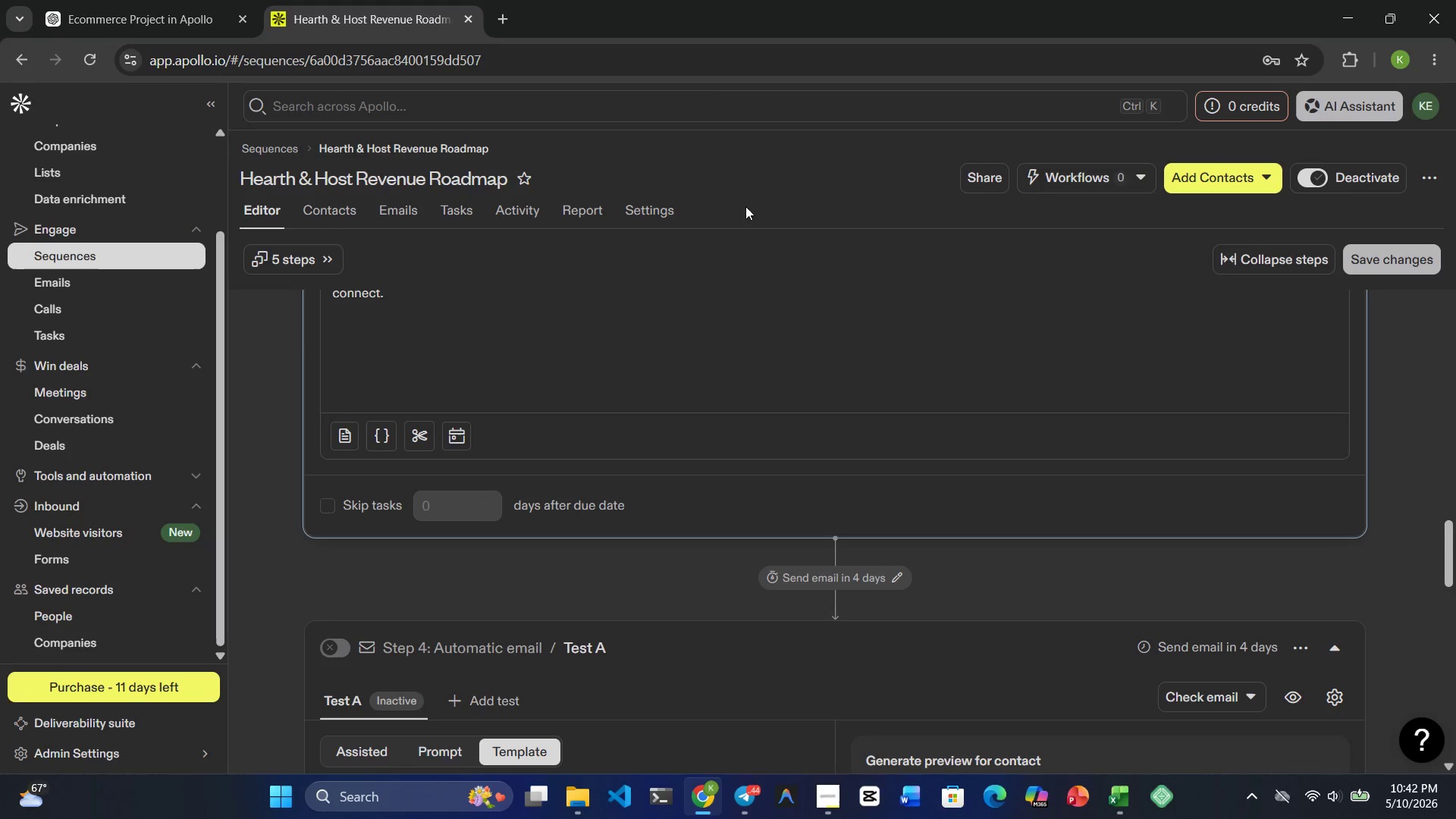 
scroll: coordinate [59, 290], scroll_direction: up, amount: 47.0
 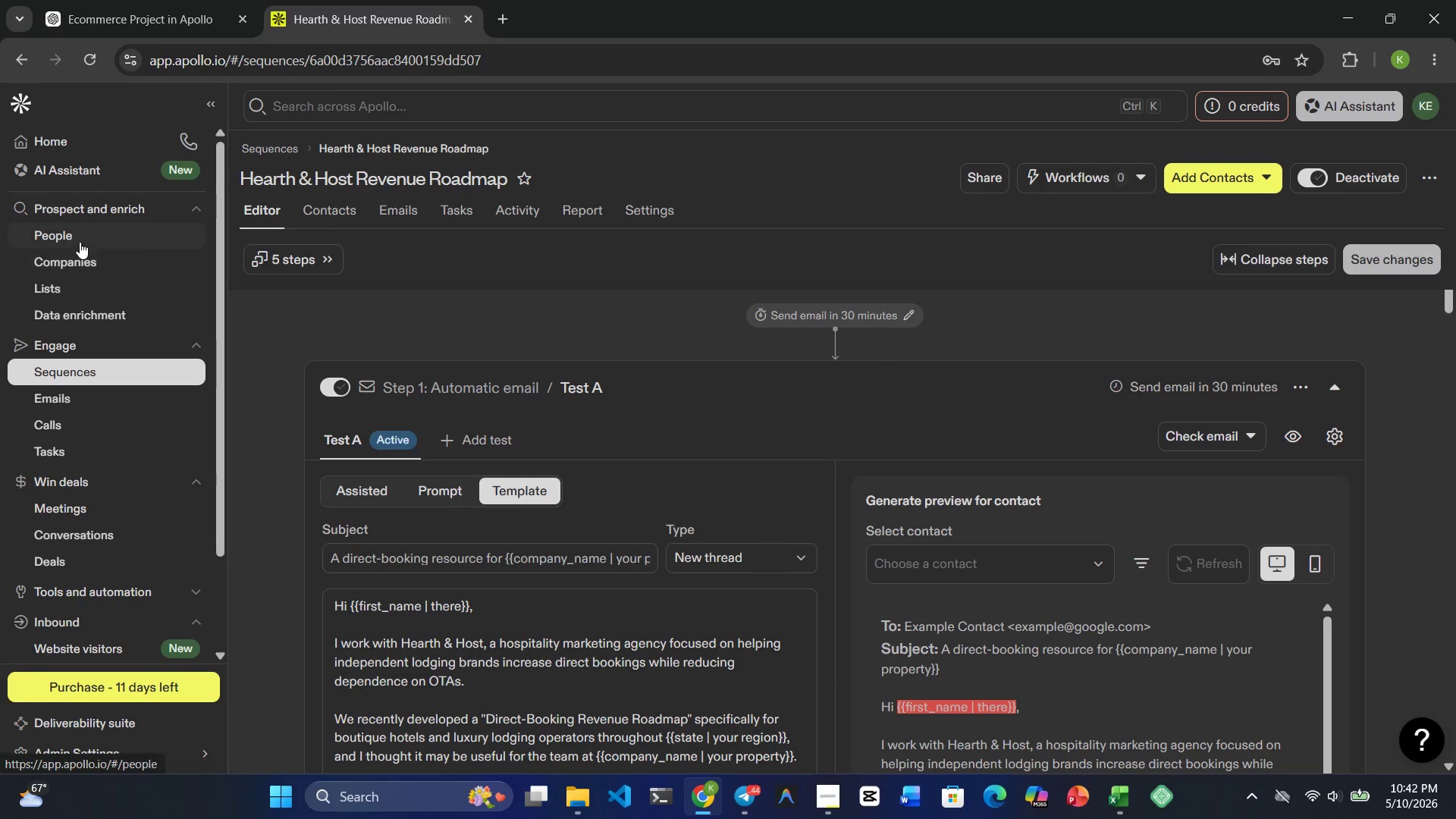 
left_click([80, 242])
 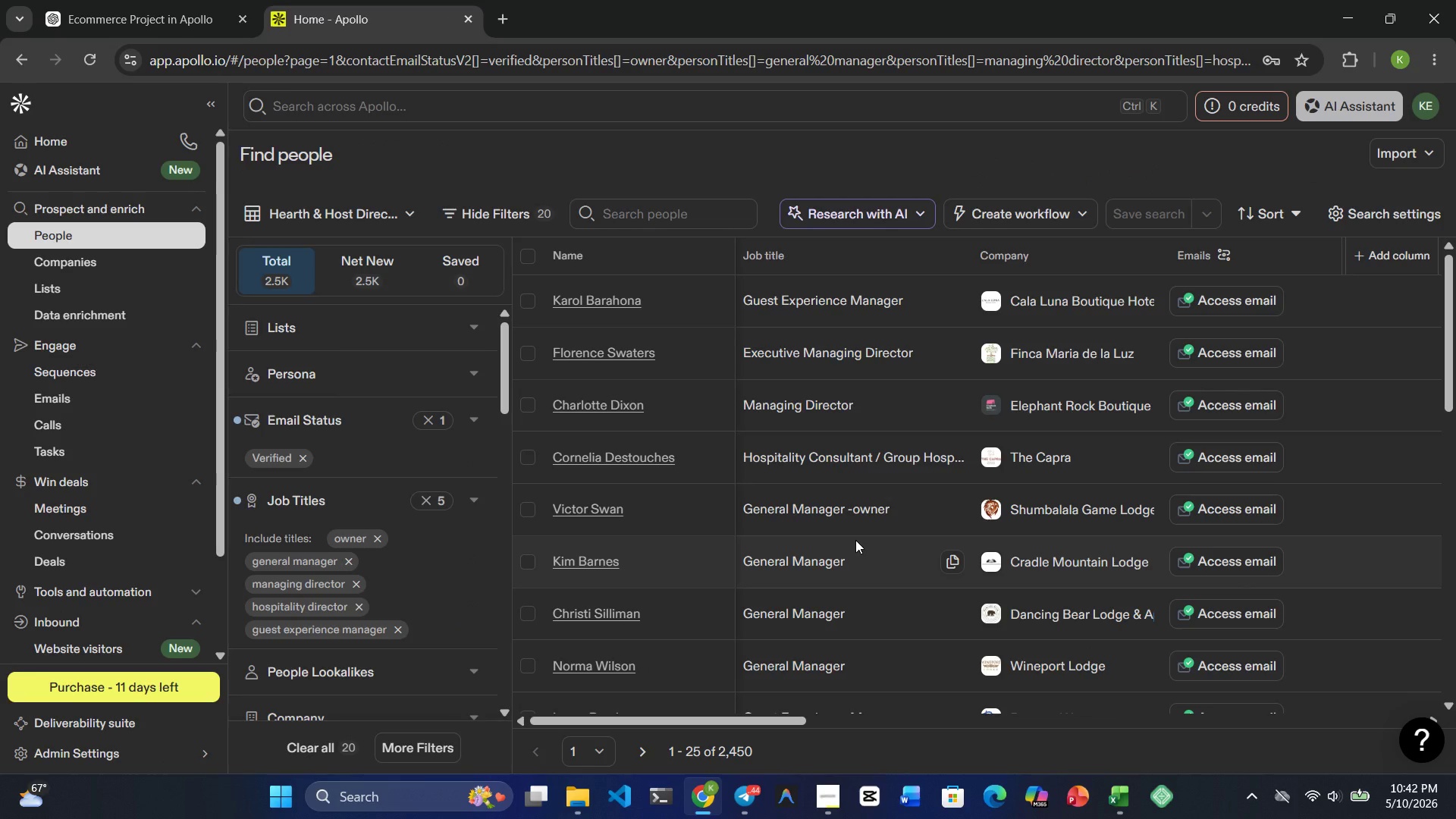 
wait(18.17)
 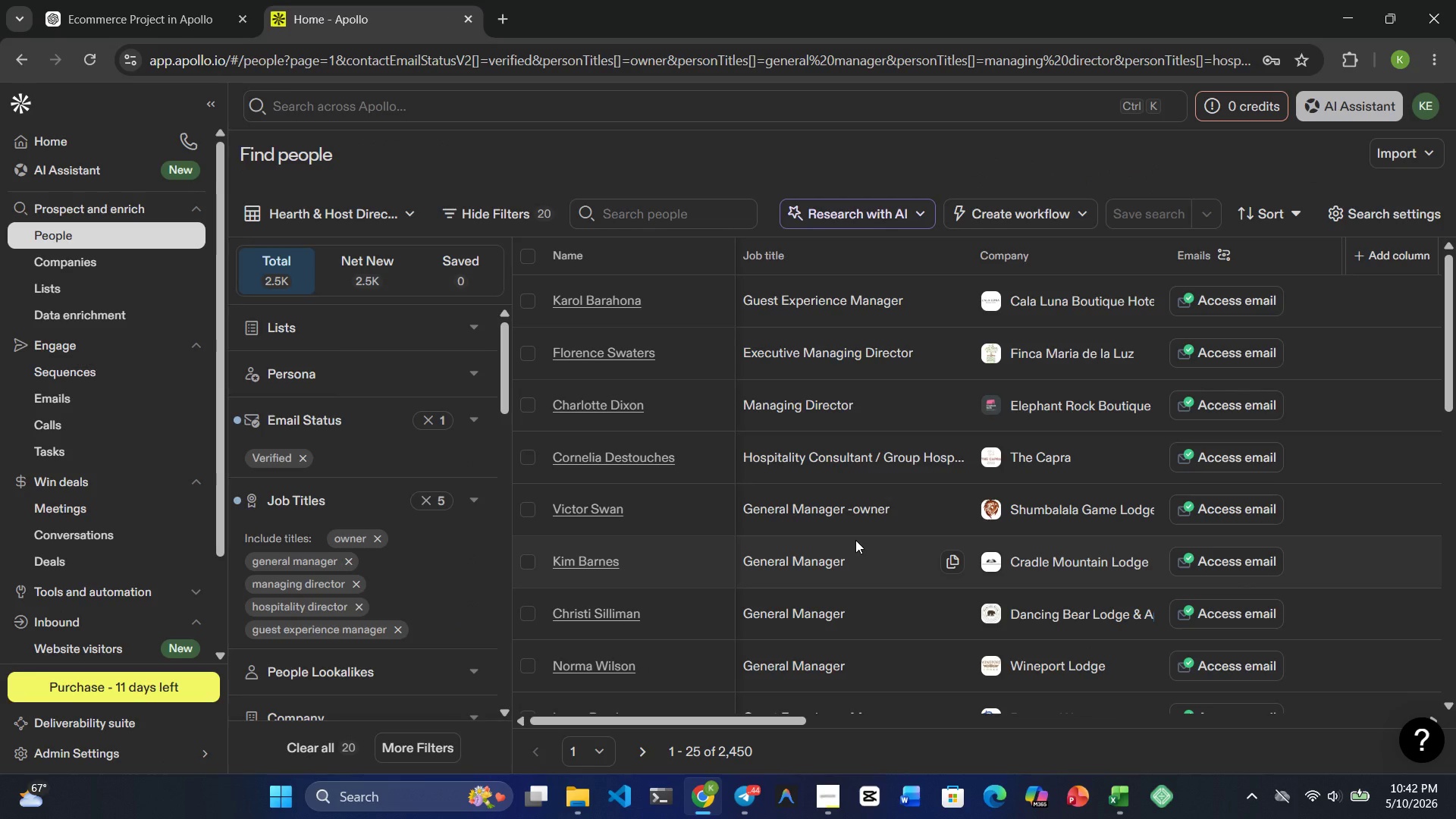 
scroll: coordinate [861, 489], scroll_direction: up, amount: 10.0
 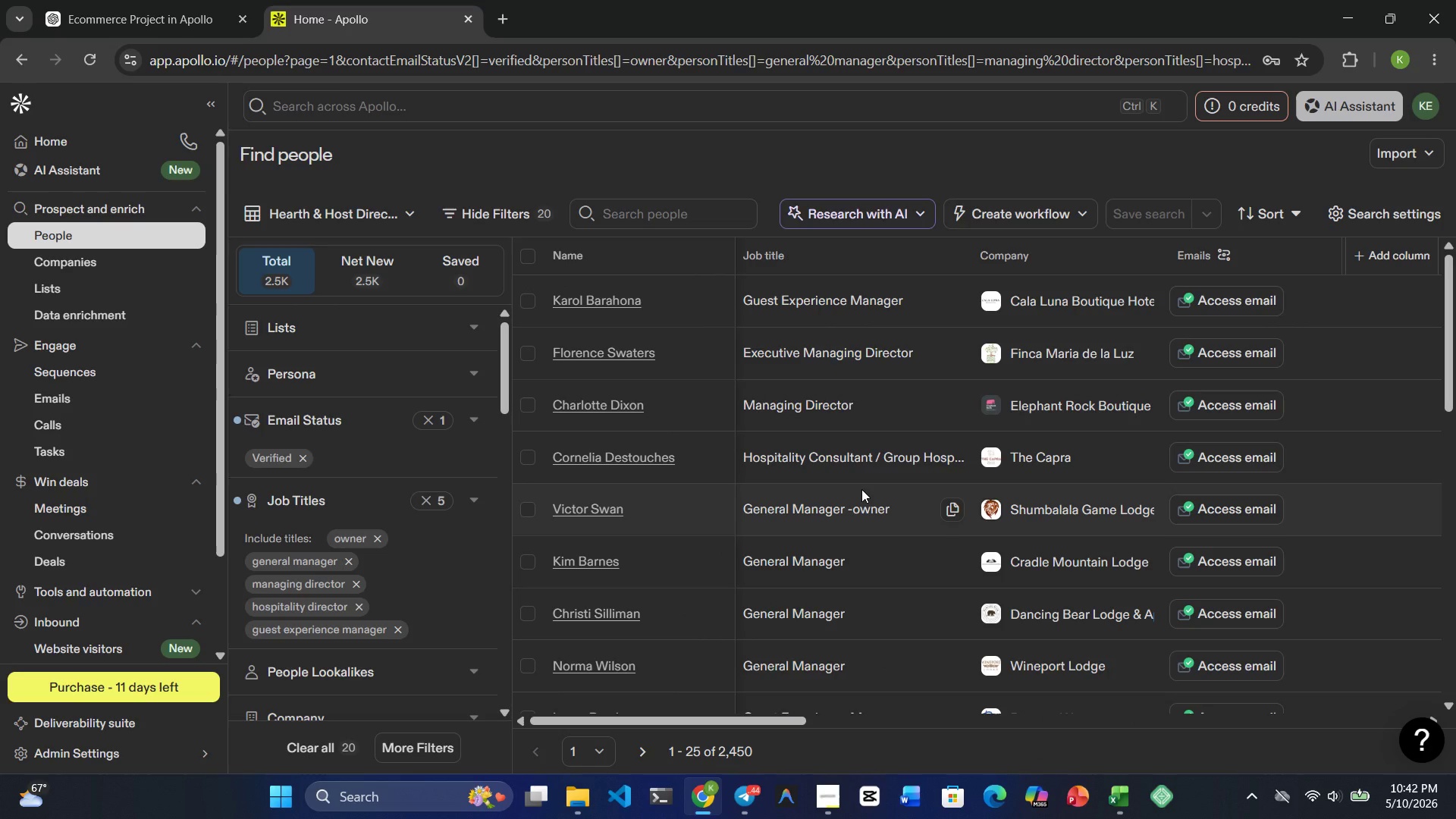 
scroll: coordinate [858, 444], scroll_direction: down, amount: 20.0
 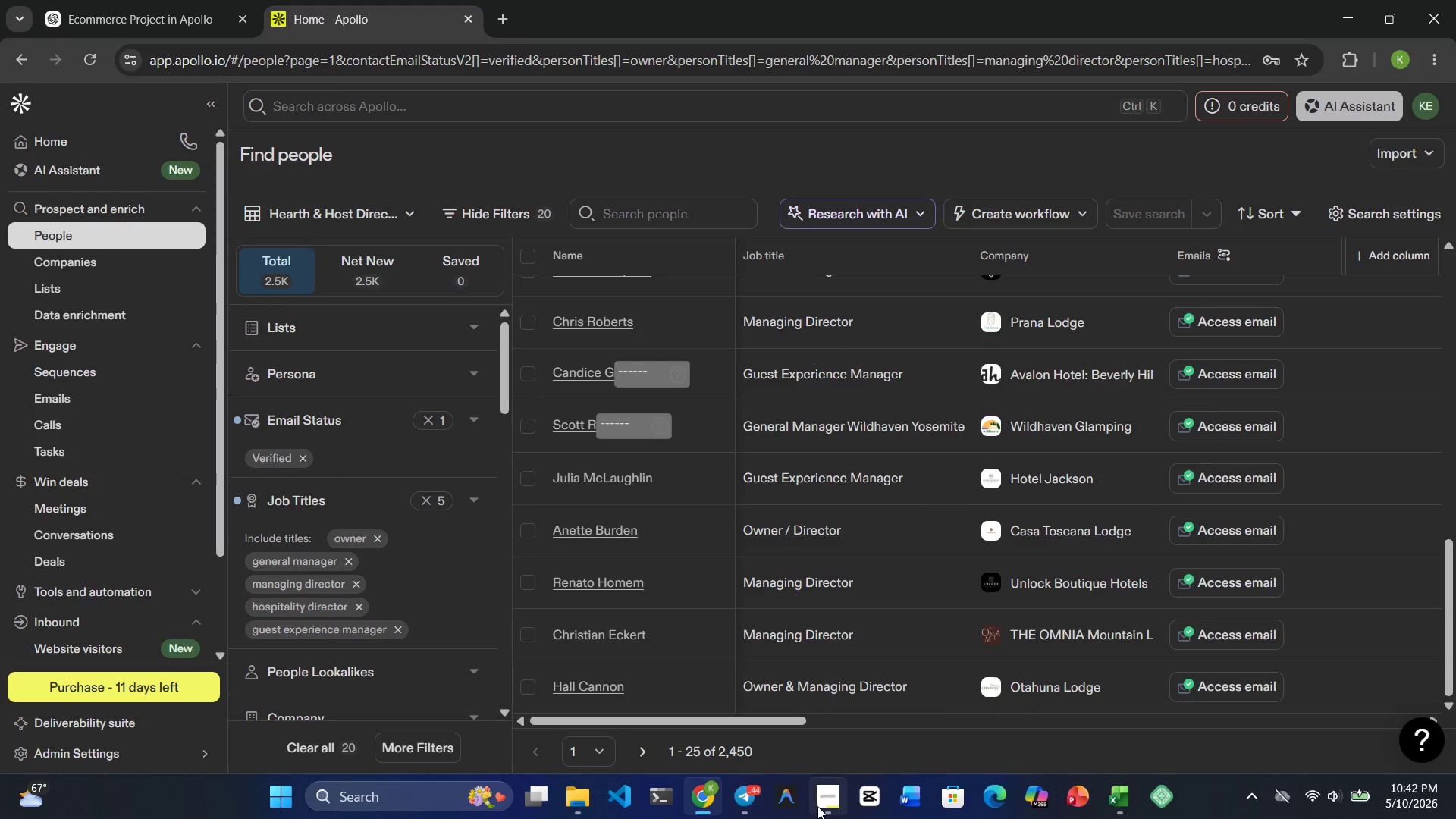 
left_click([818, 807])